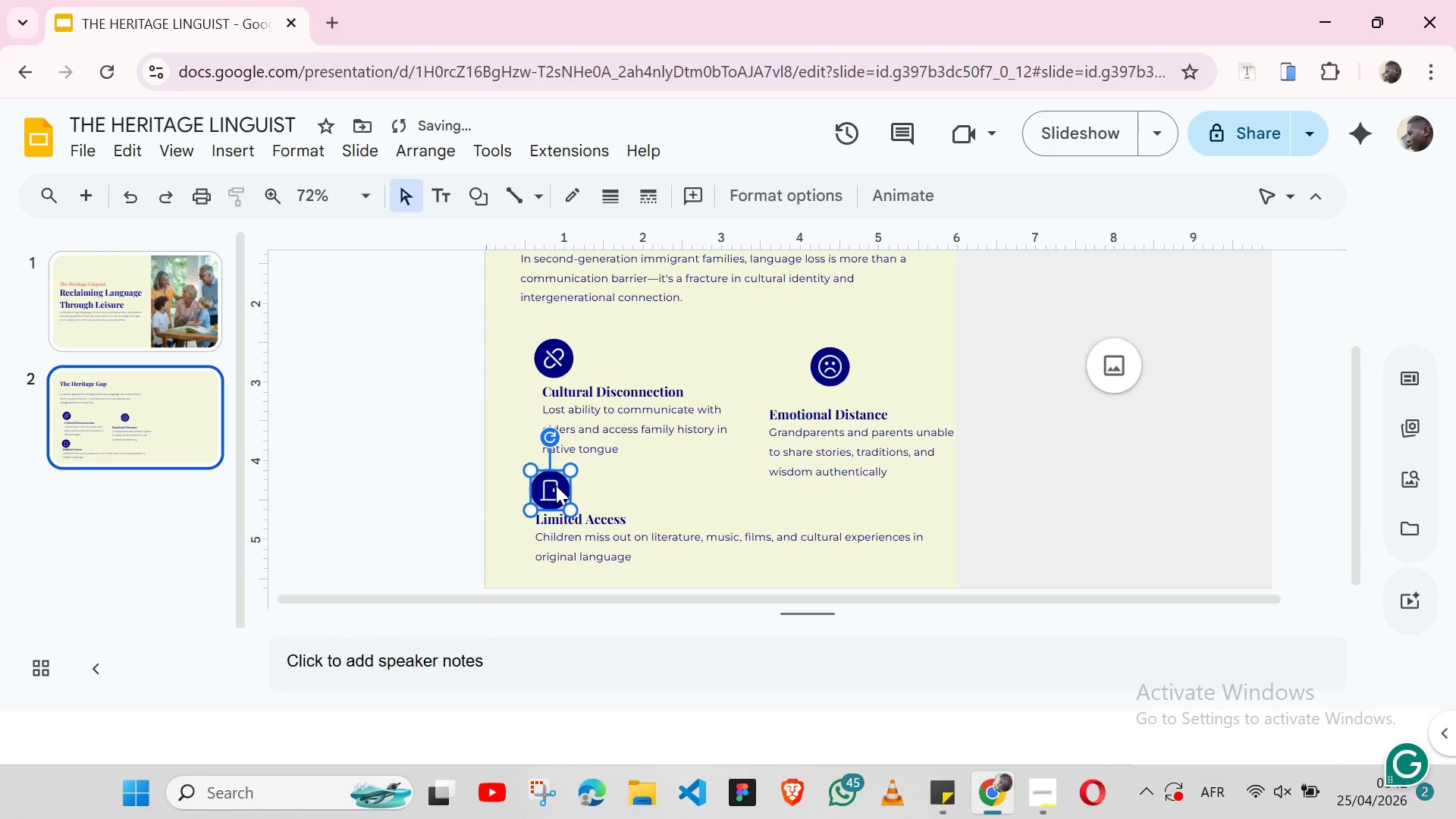 
key(ArrowRight)
 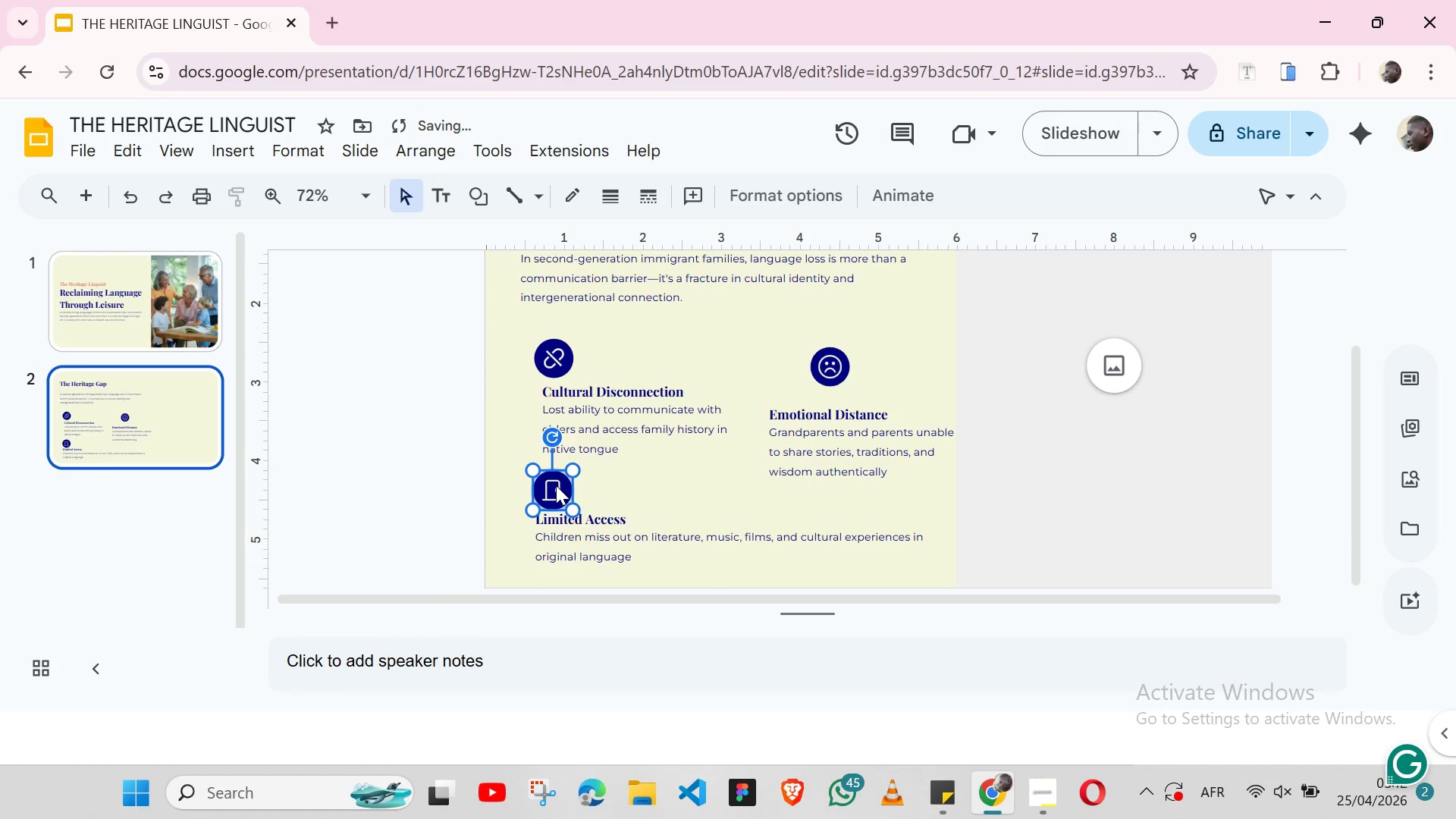 
key(ArrowRight)
 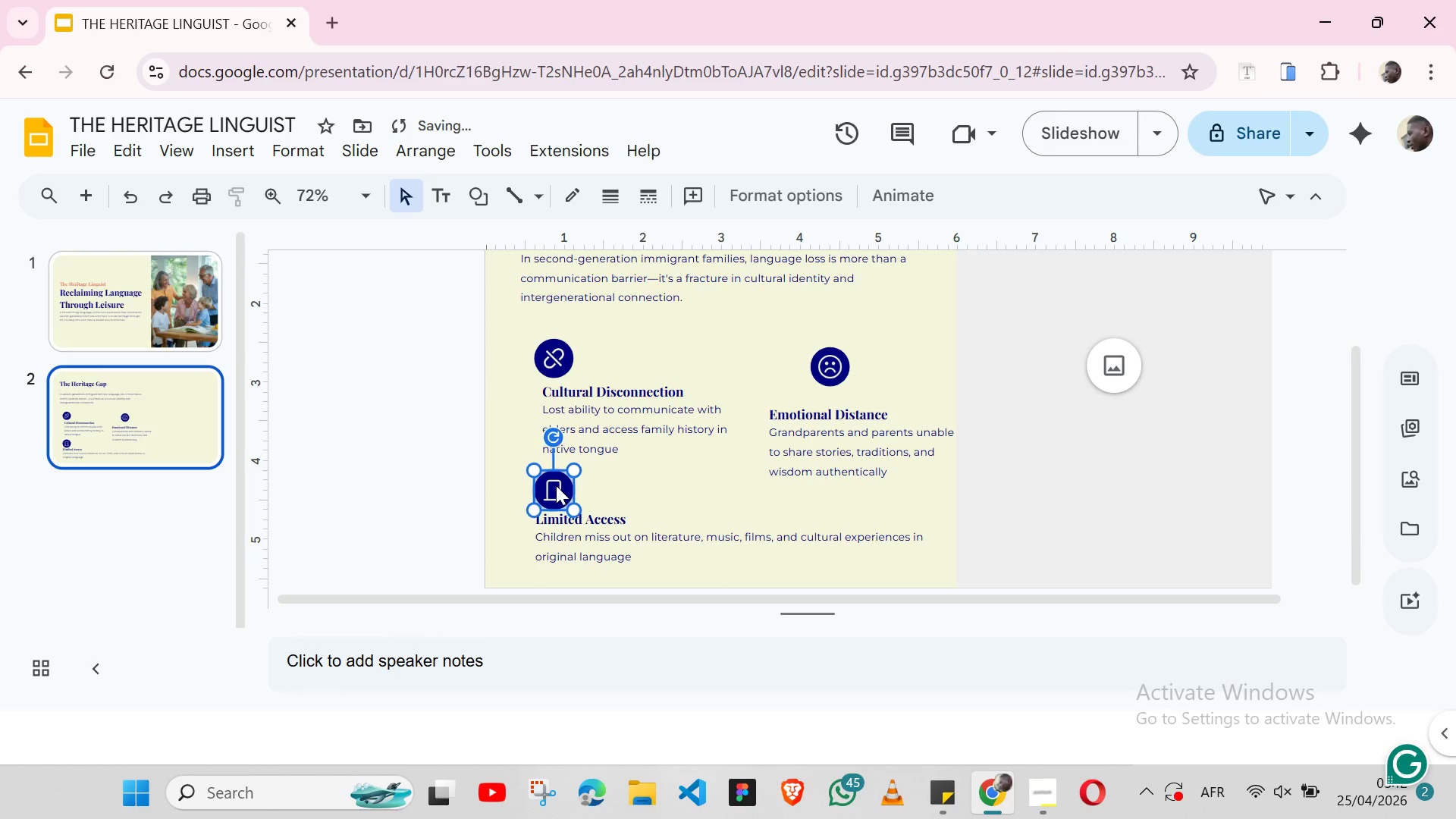 
key(ArrowRight)
 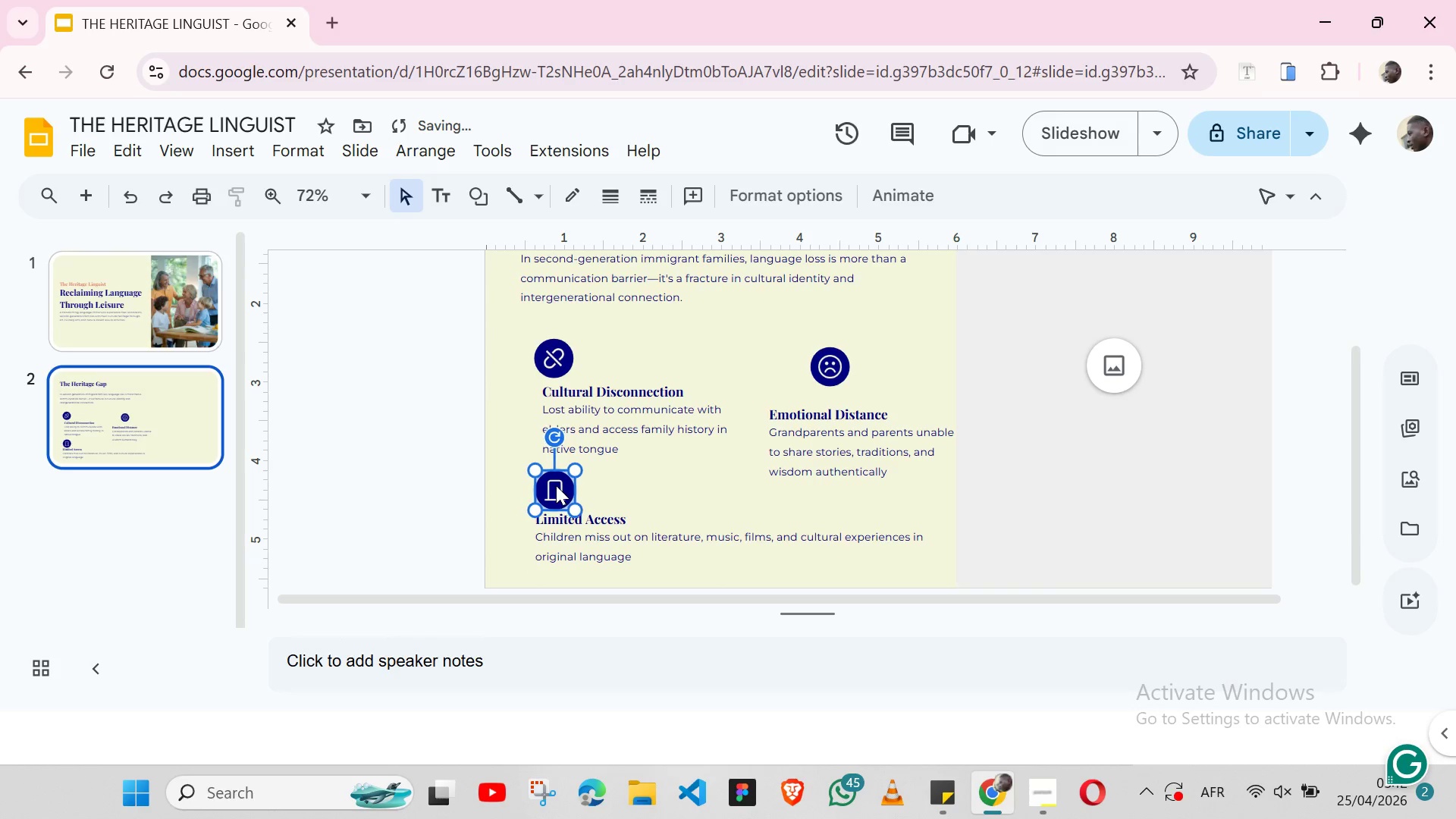 
key(ArrowRight)
 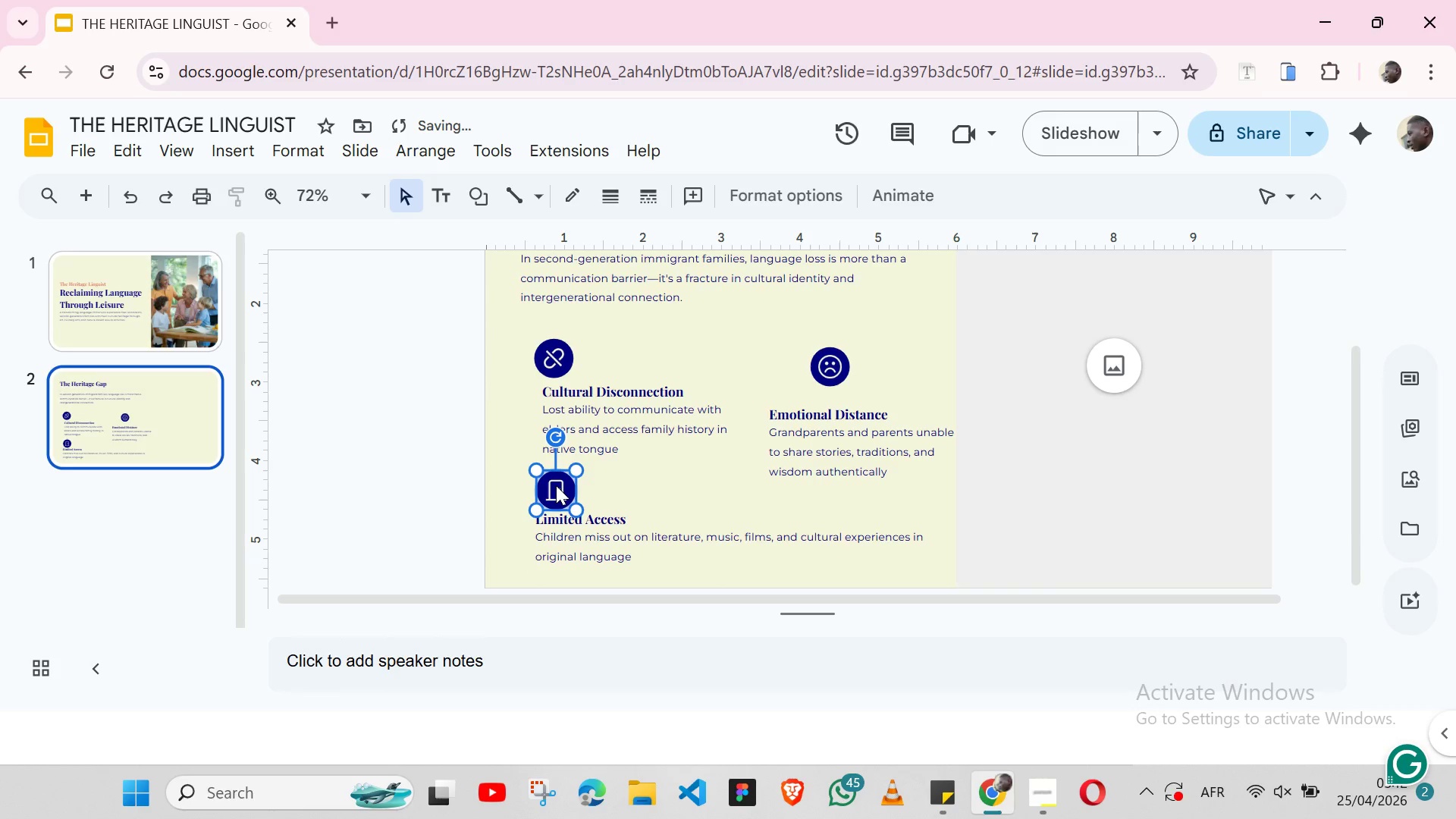 
key(ArrowRight)
 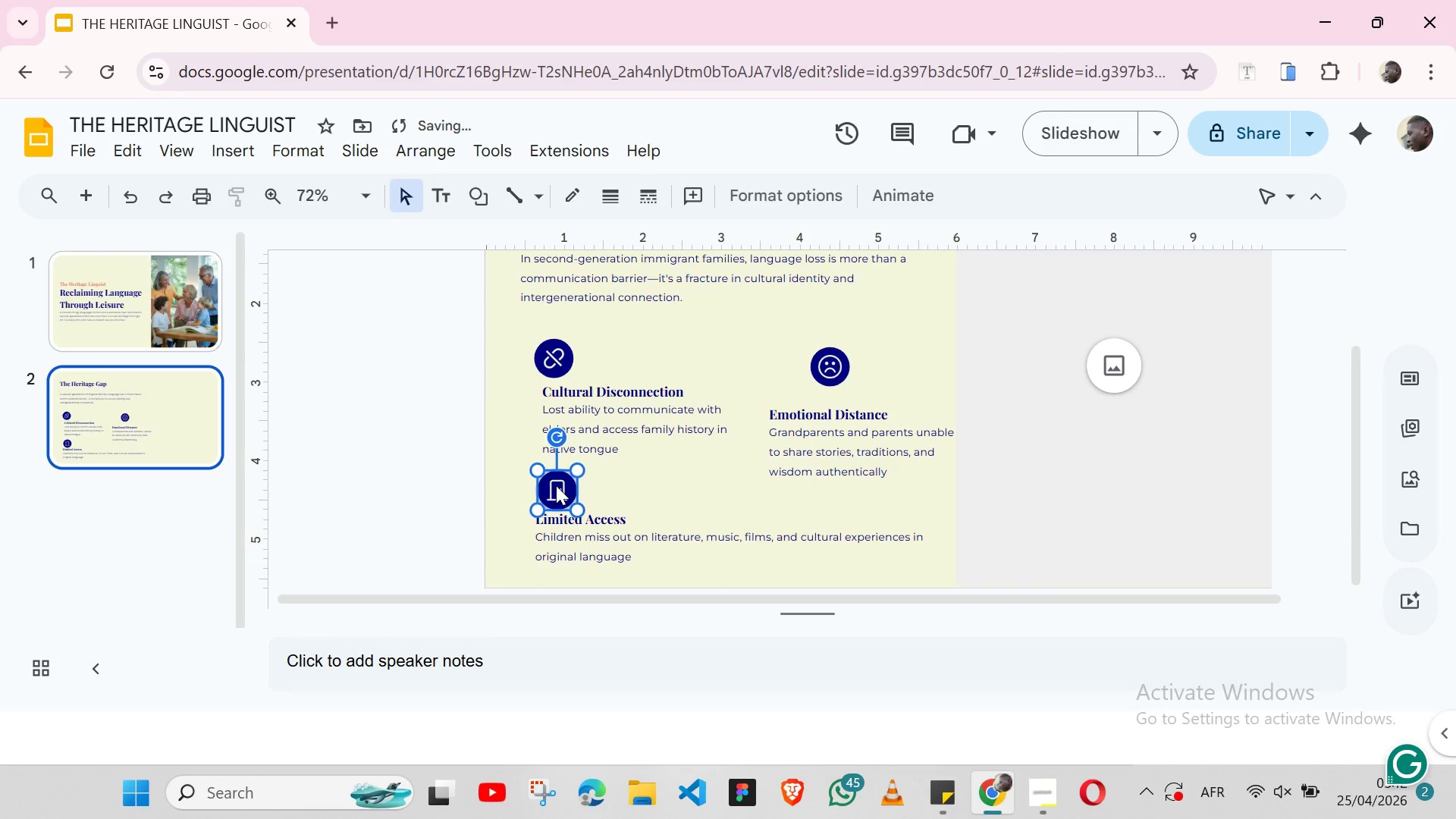 
key(ArrowRight)
 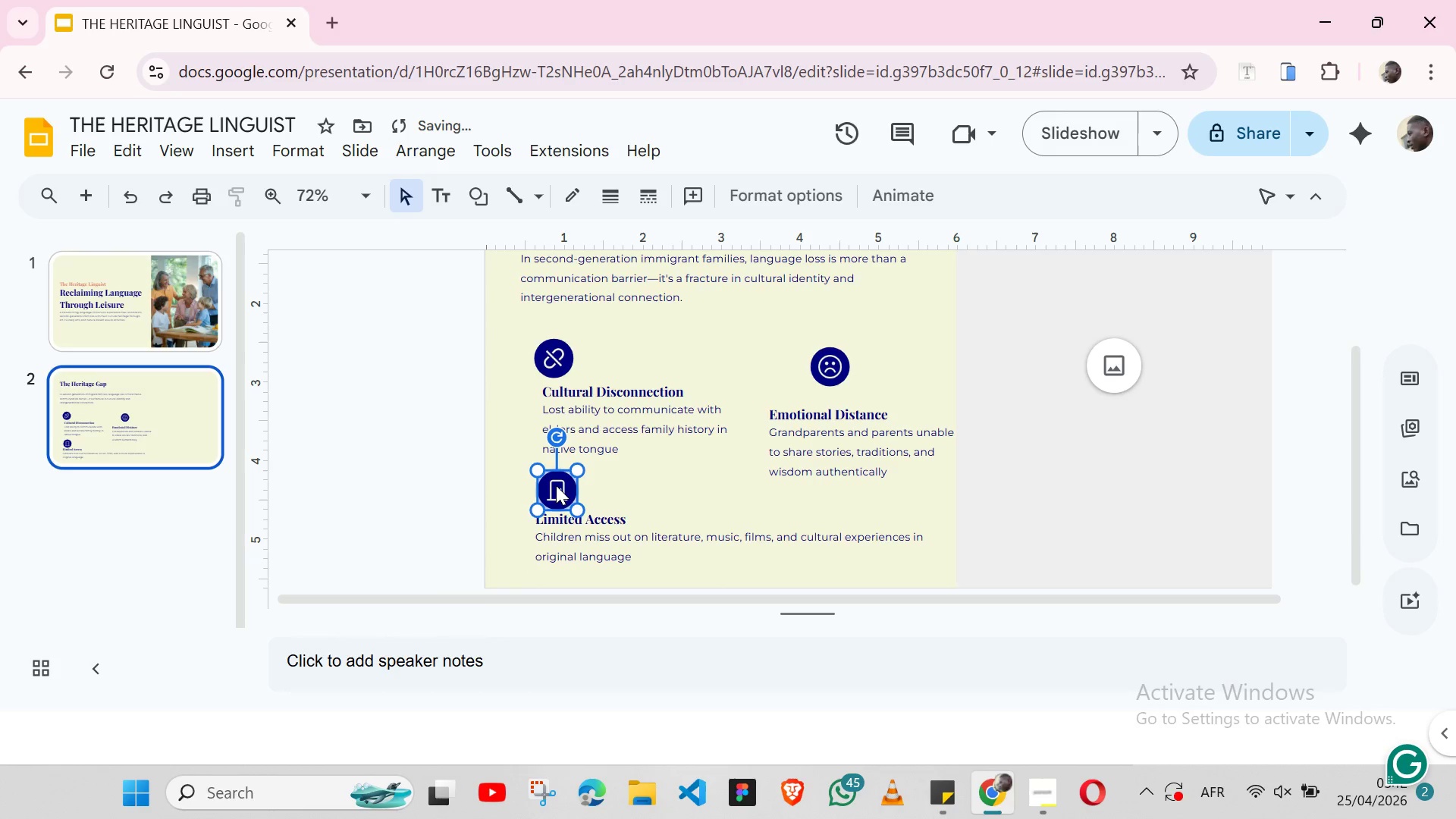 
key(ArrowRight)
 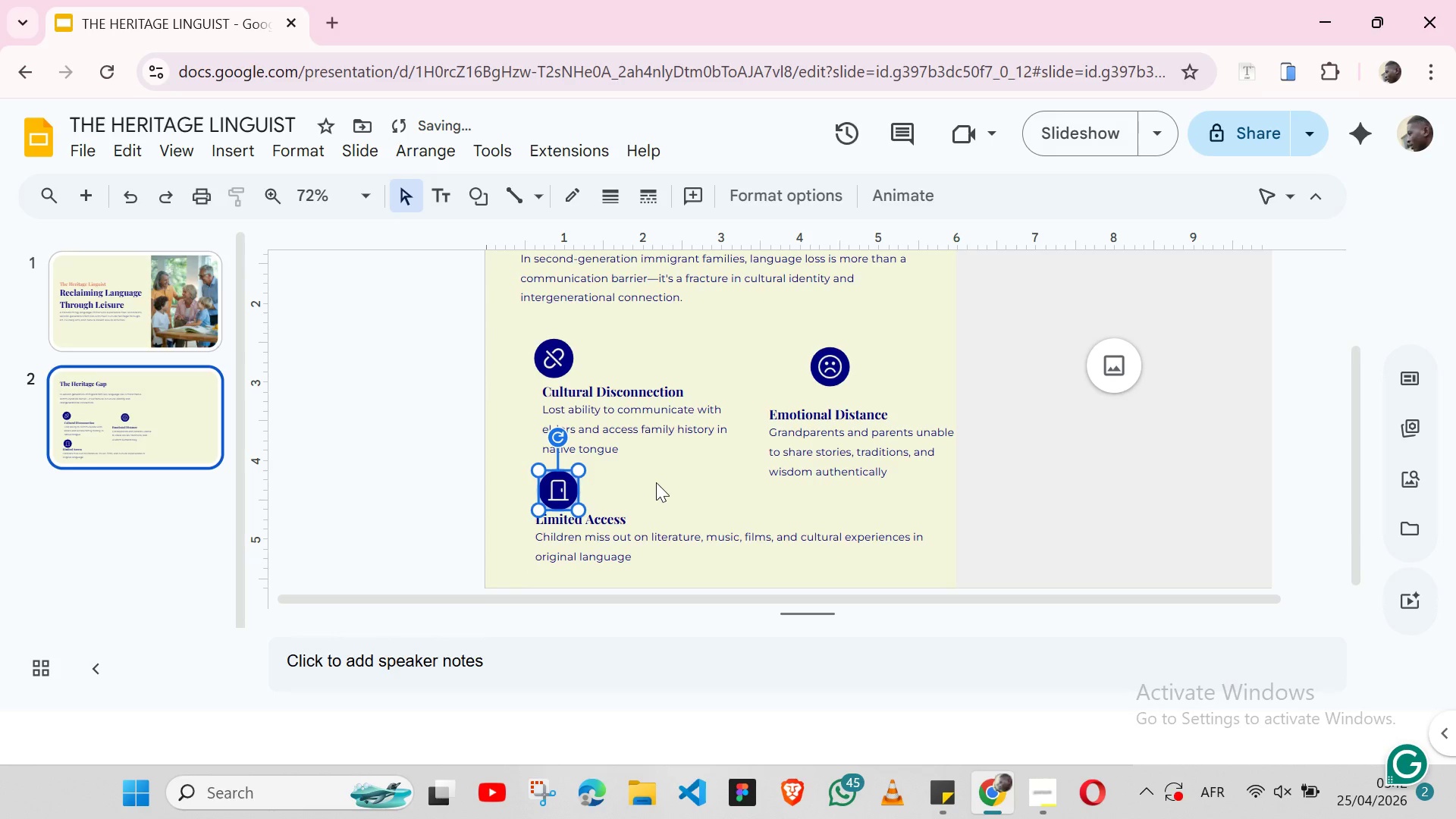 
left_click([656, 482])
 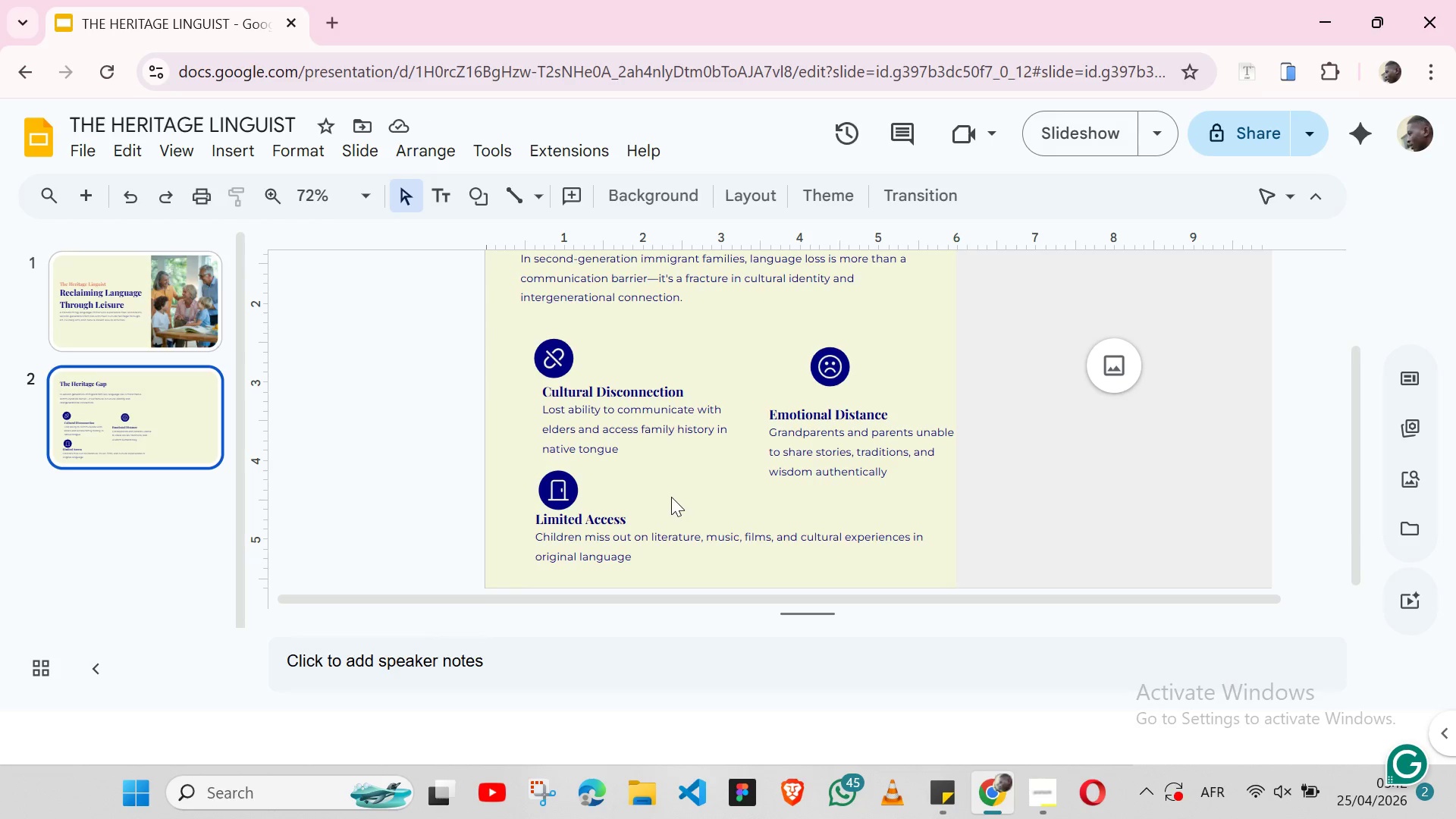 
wait(5.34)
 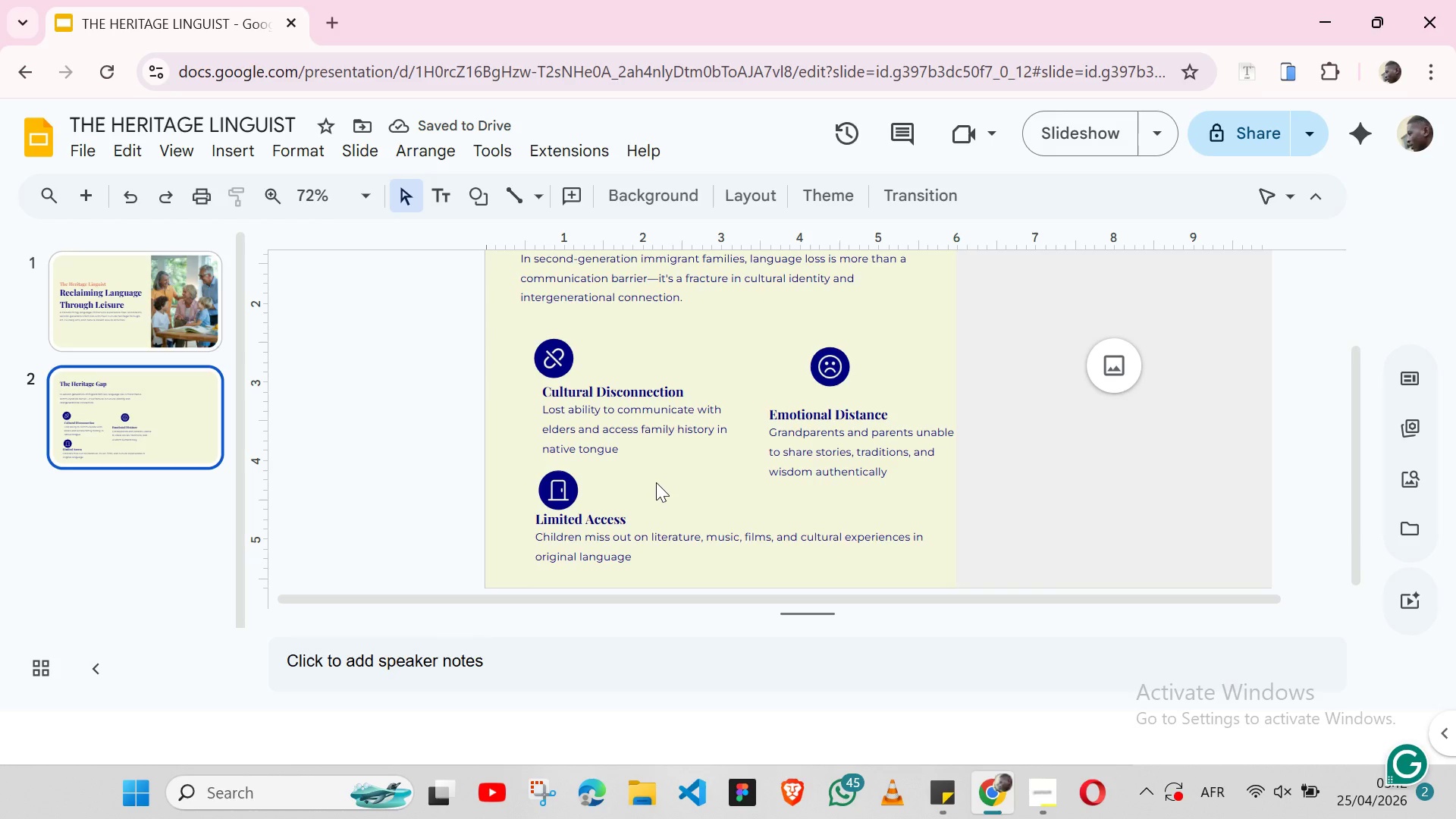 
left_click([558, 346])
 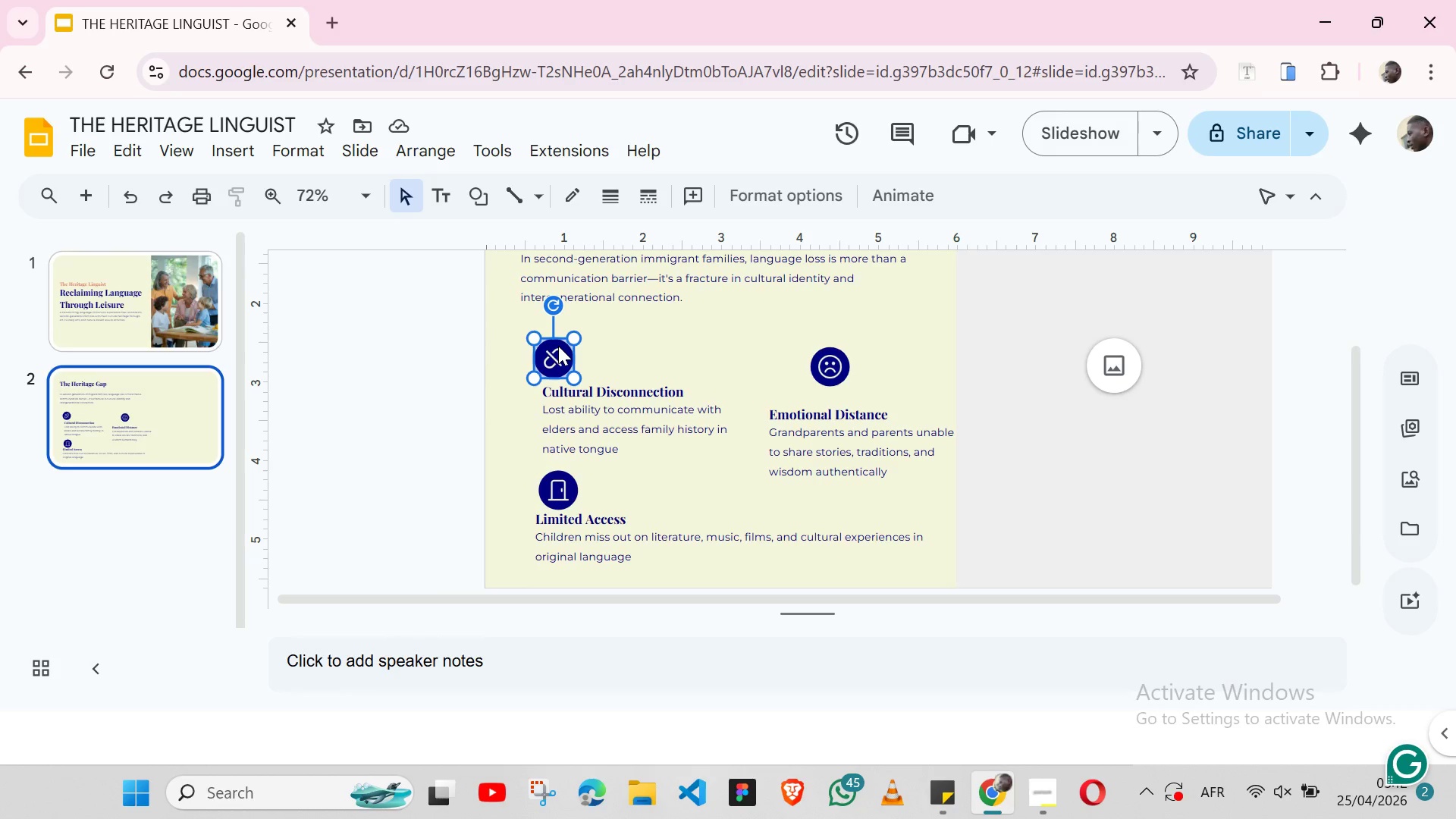 
key(ArrowRight)
 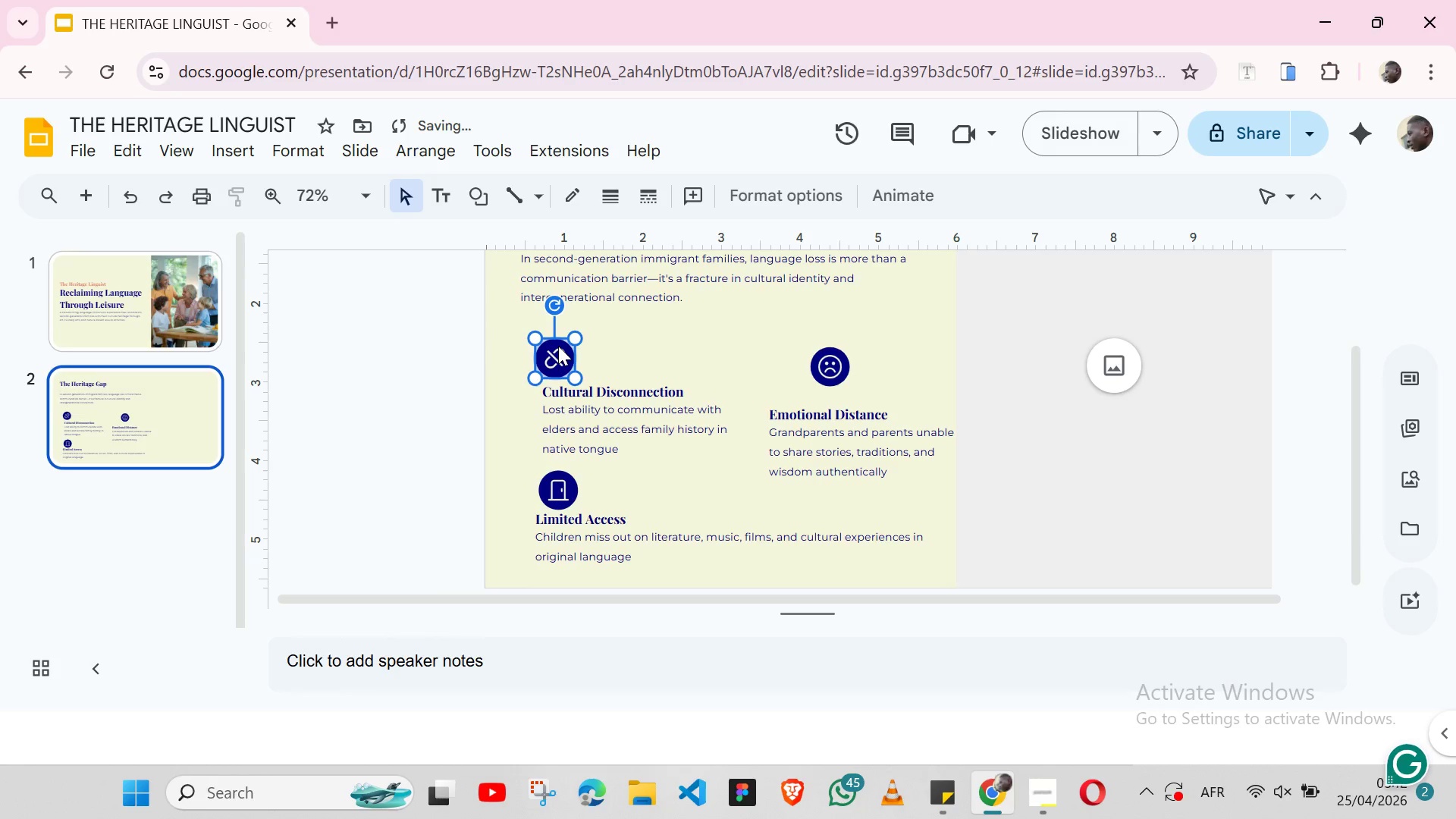 
key(ArrowRight)
 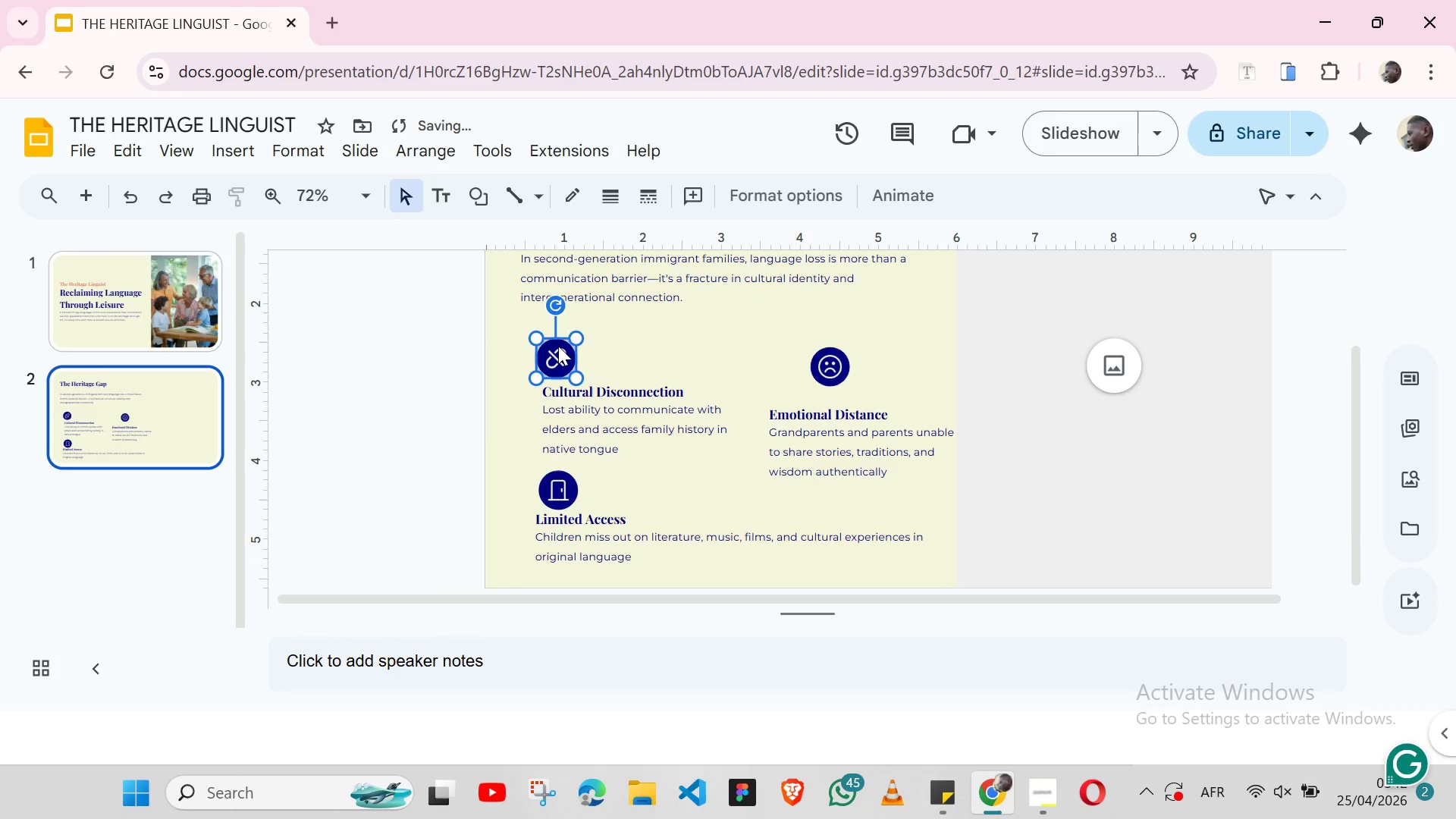 
key(ArrowRight)
 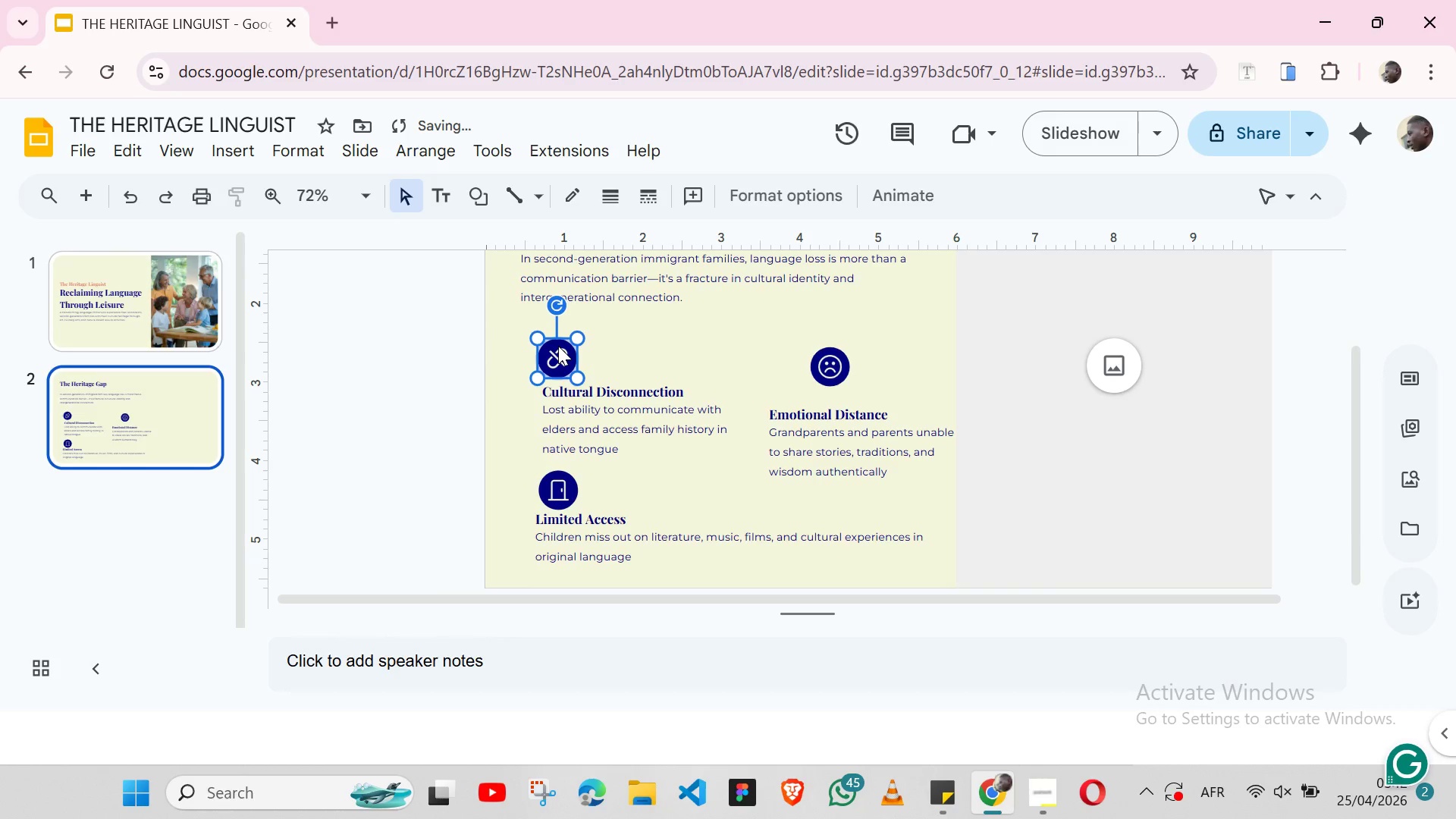 
key(ArrowRight)
 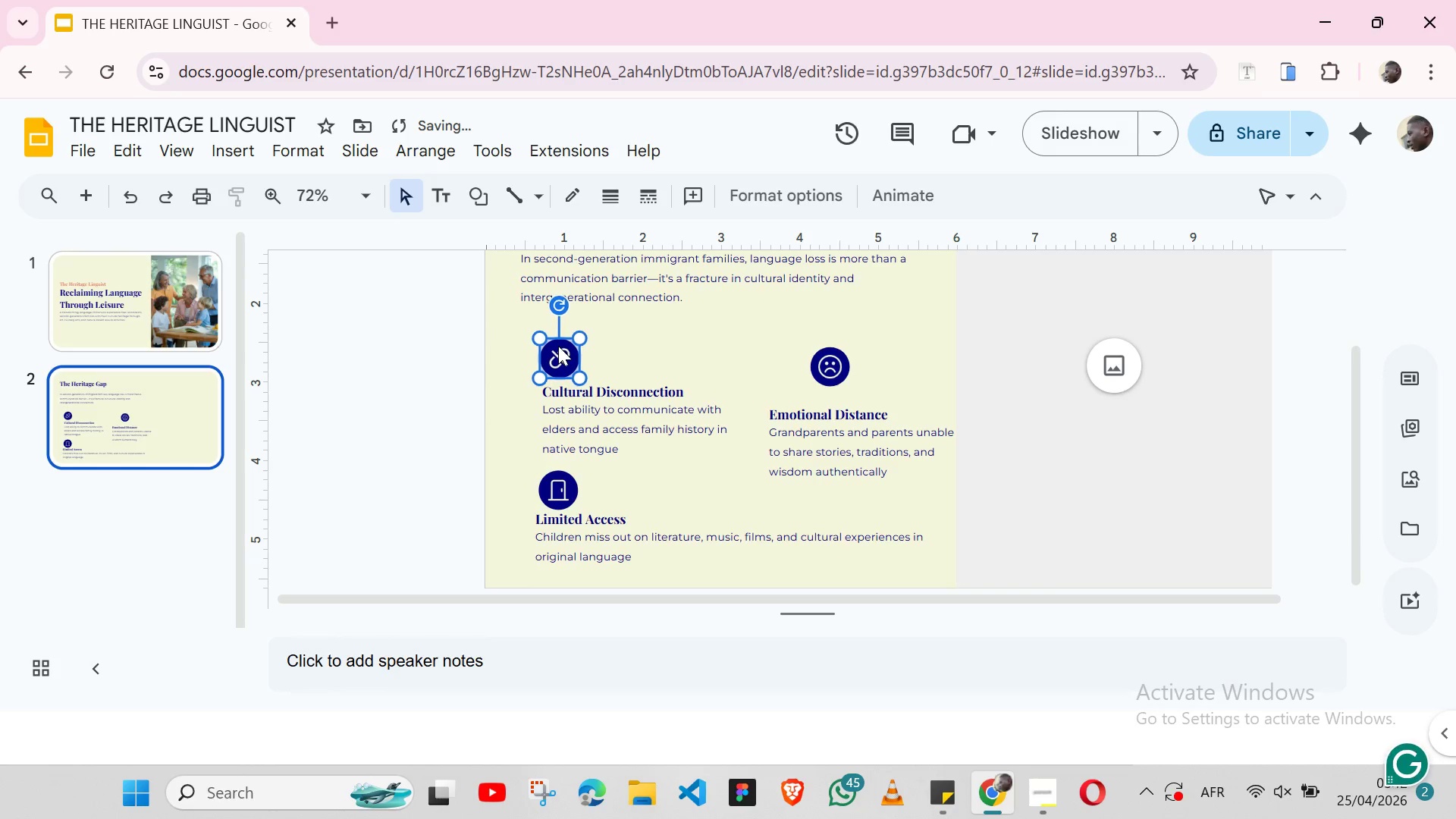 
key(ArrowRight)
 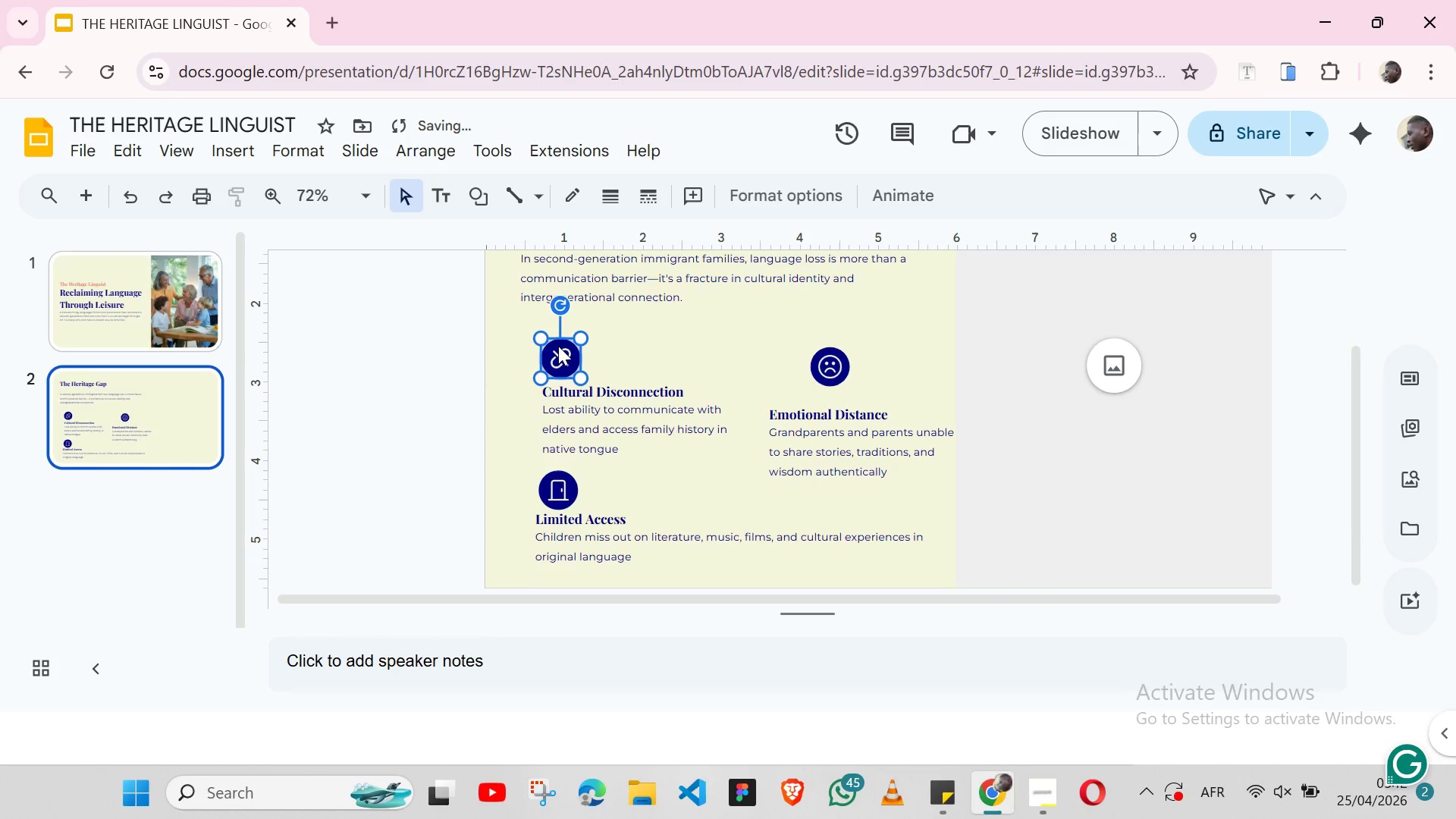 
key(ArrowRight)
 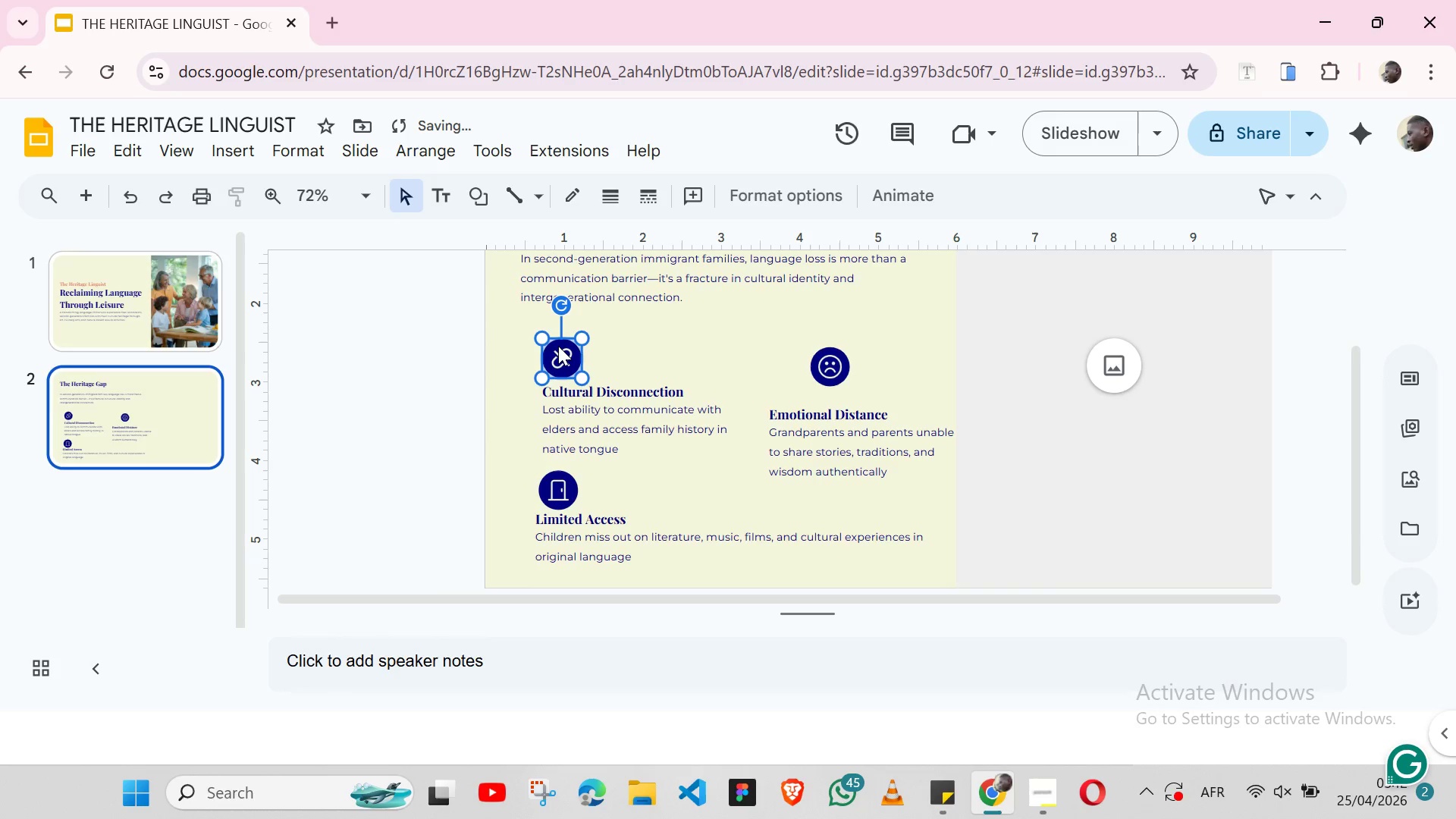 
key(ArrowRight)
 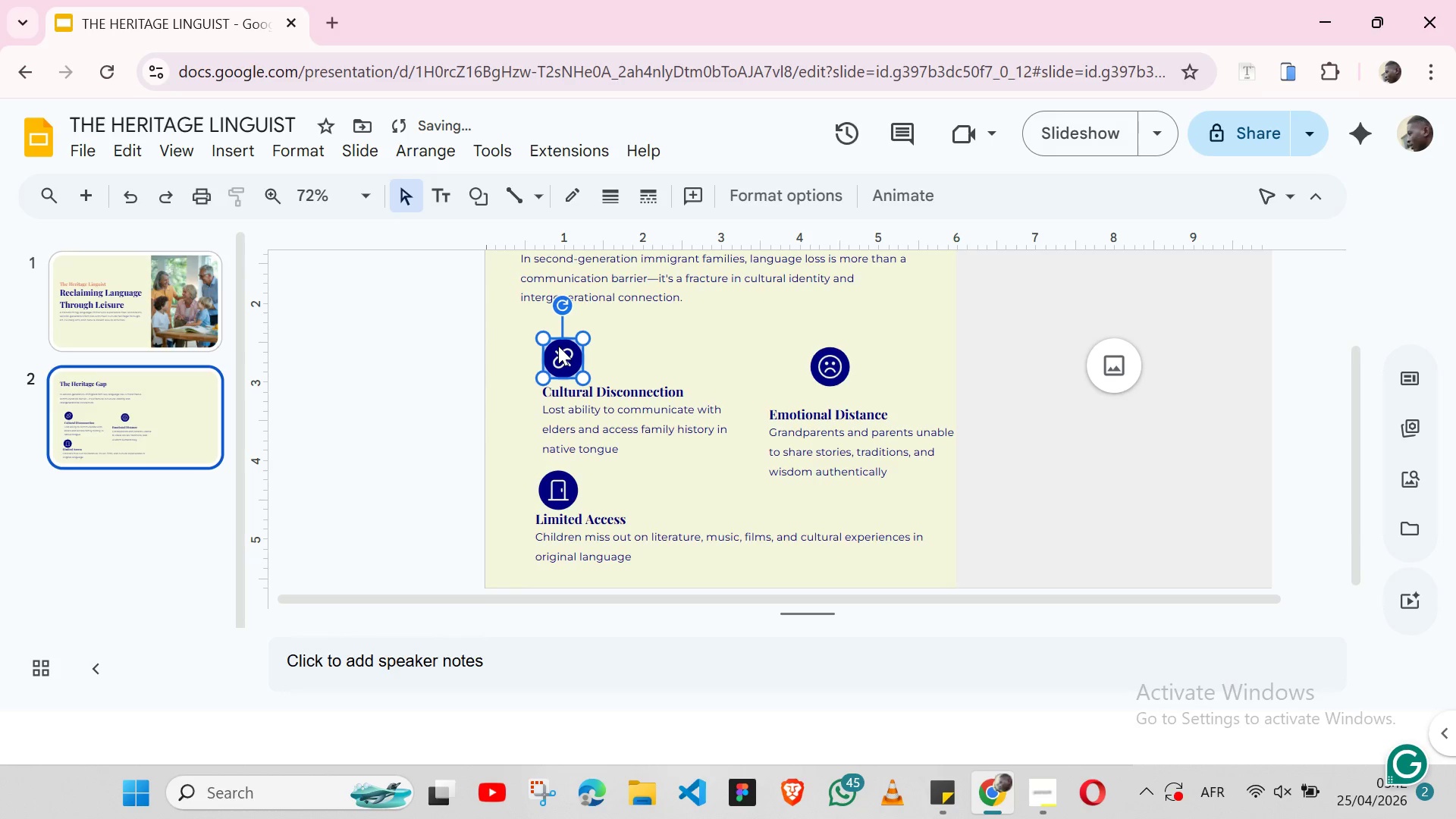 
key(ArrowRight)
 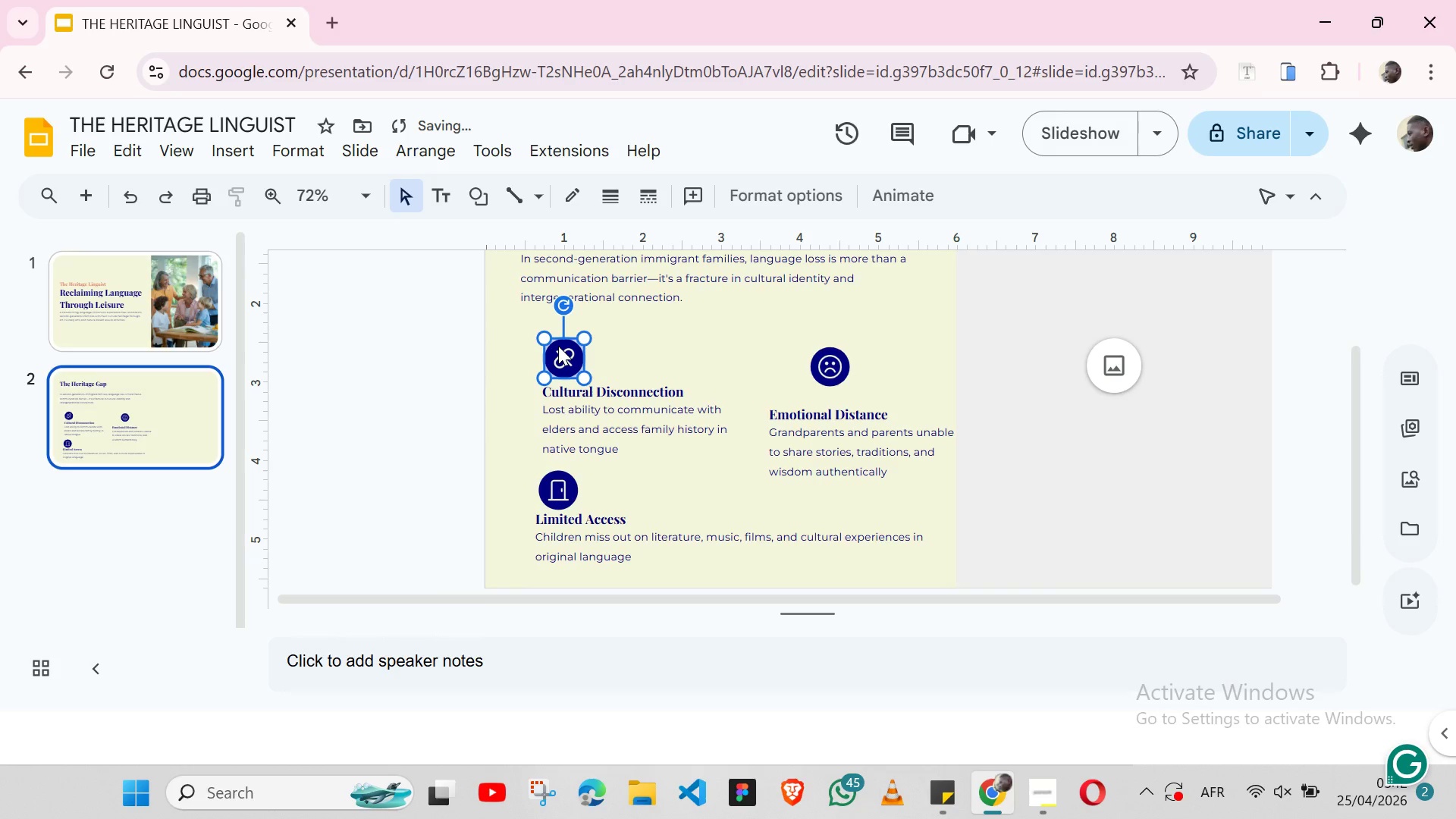 
key(ArrowRight)
 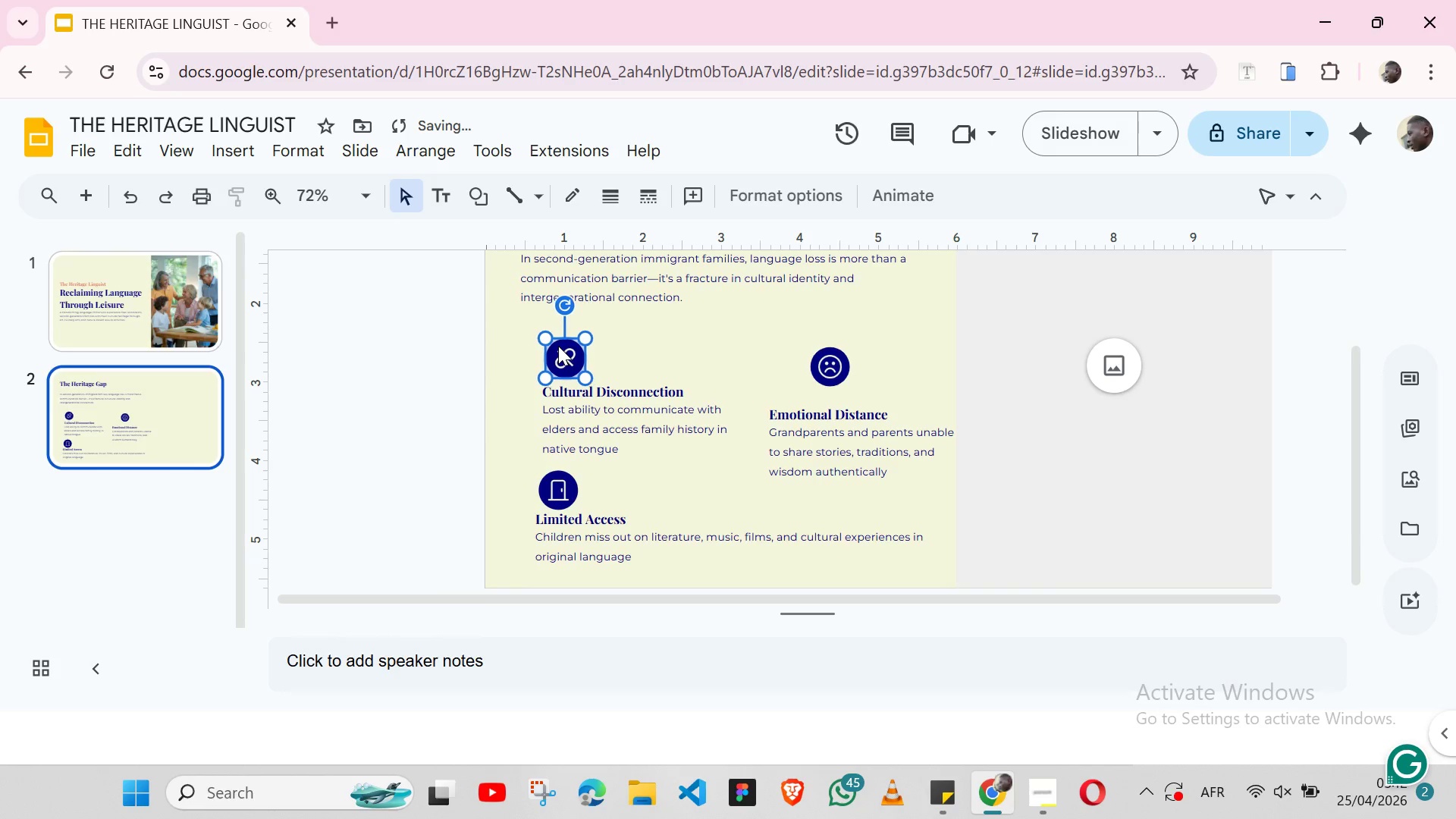 
key(ArrowRight)
 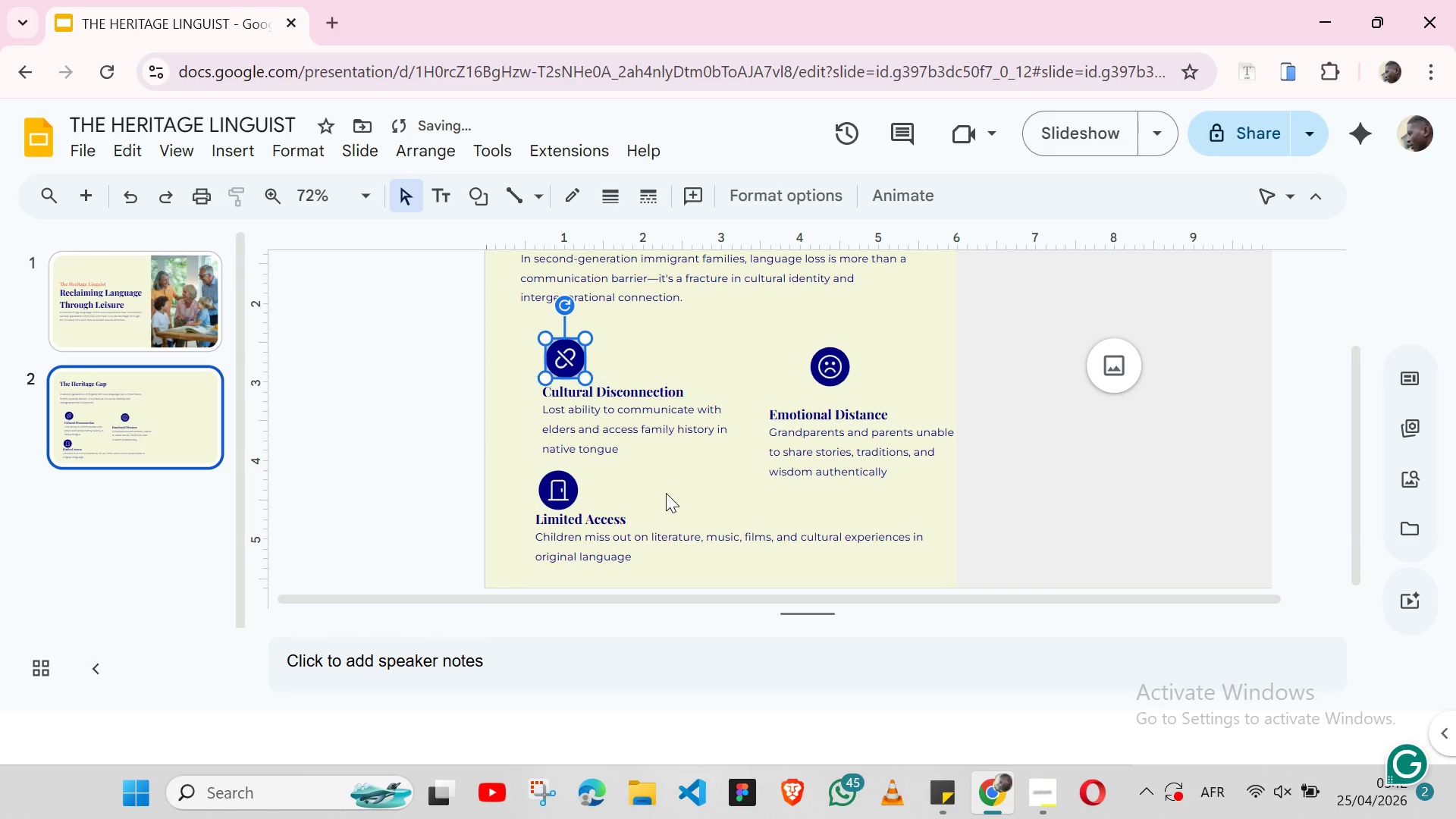 
left_click([667, 493])
 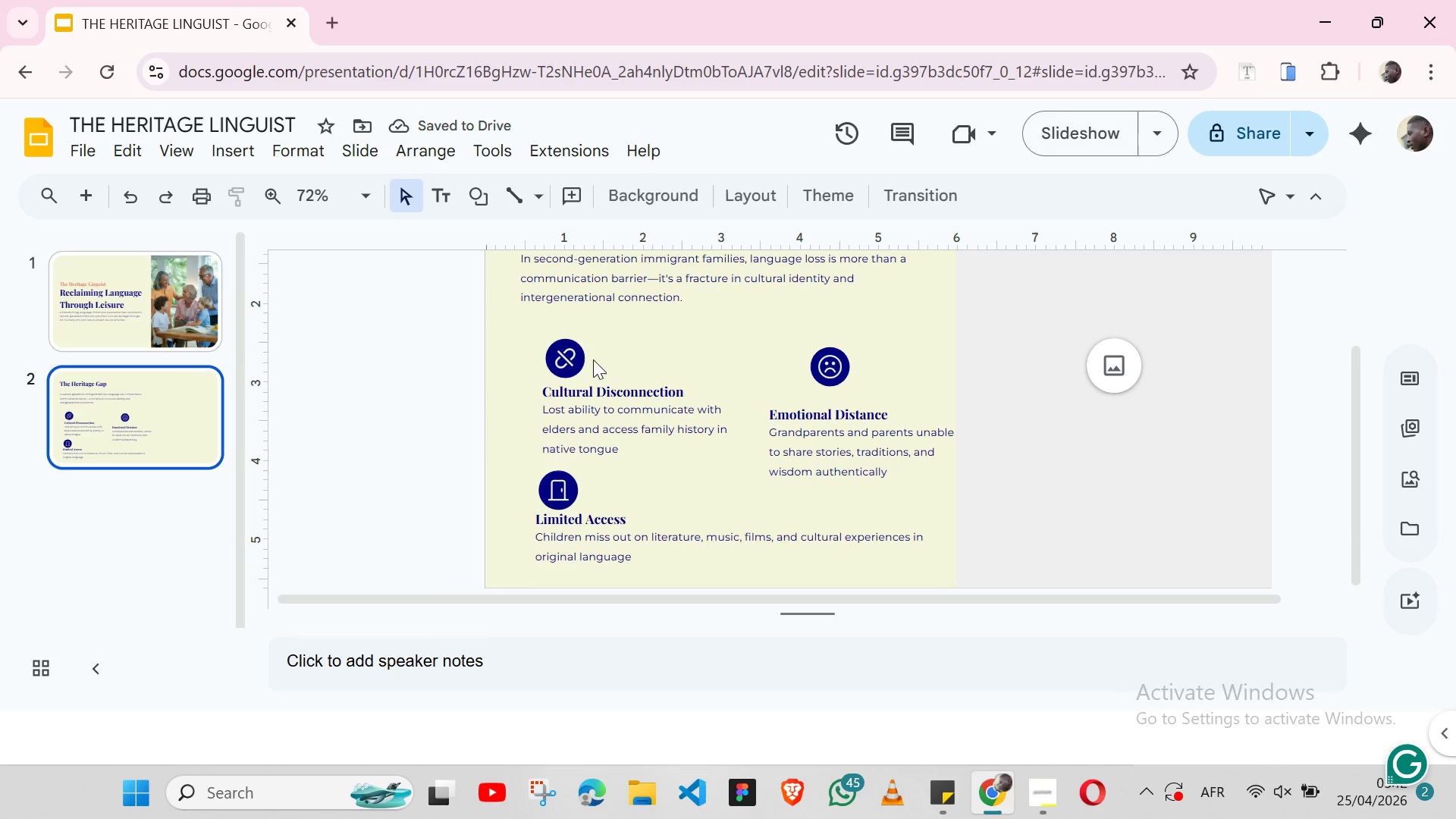 
left_click([580, 347])
 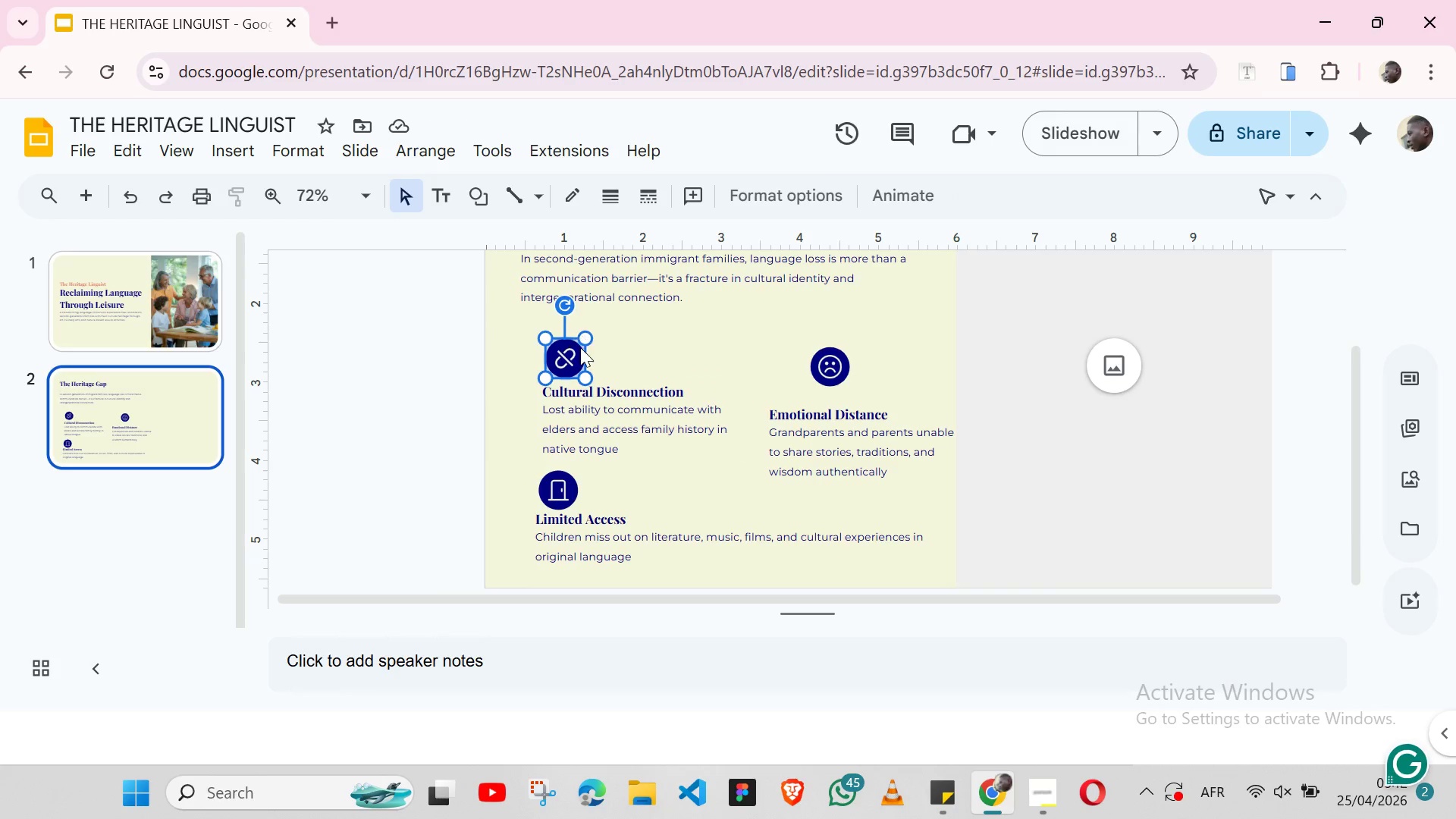 
hold_key(key=ArrowLeft, duration=0.33)
 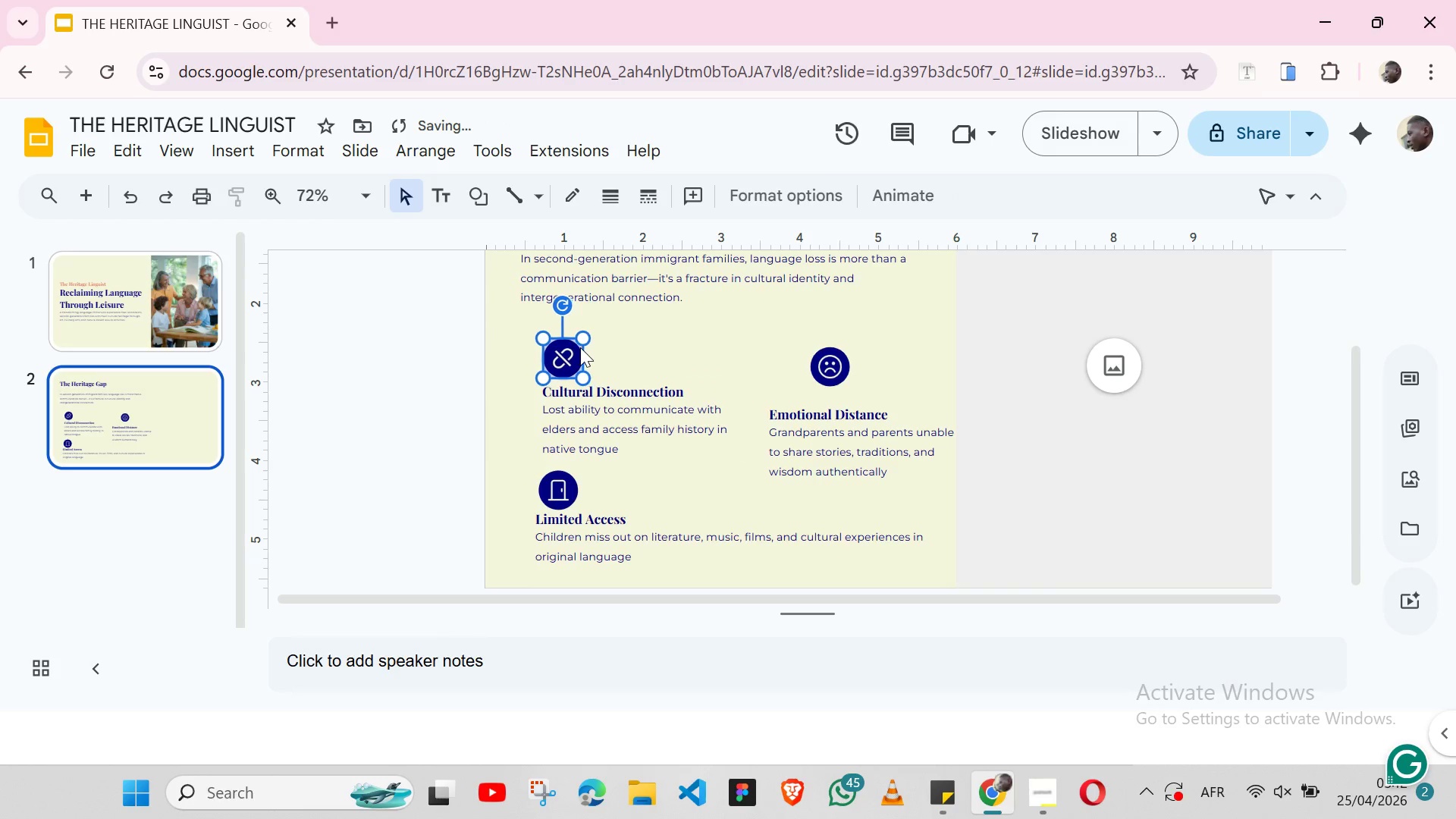 
key(ArrowLeft)
 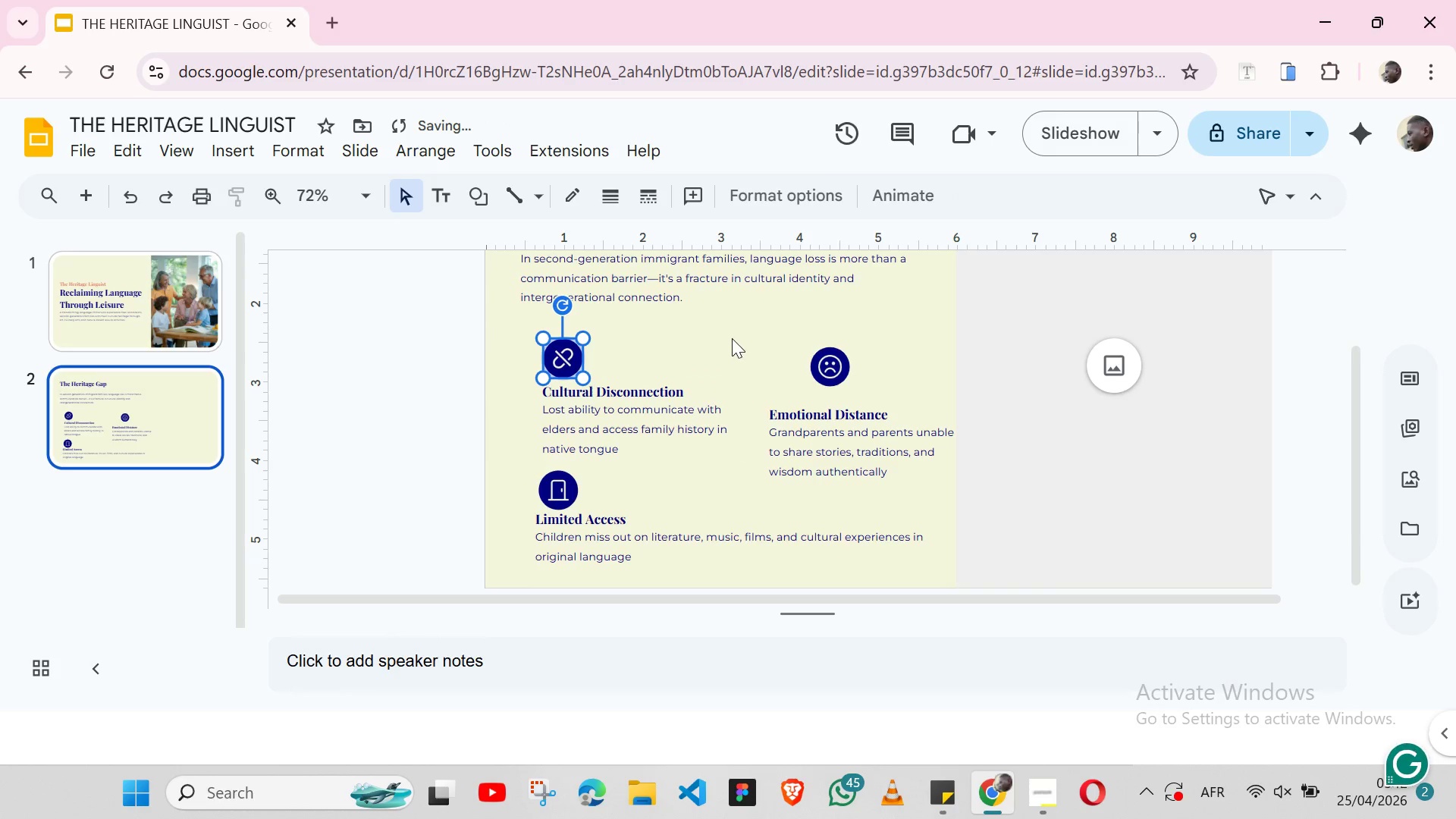 
left_click([732, 338])
 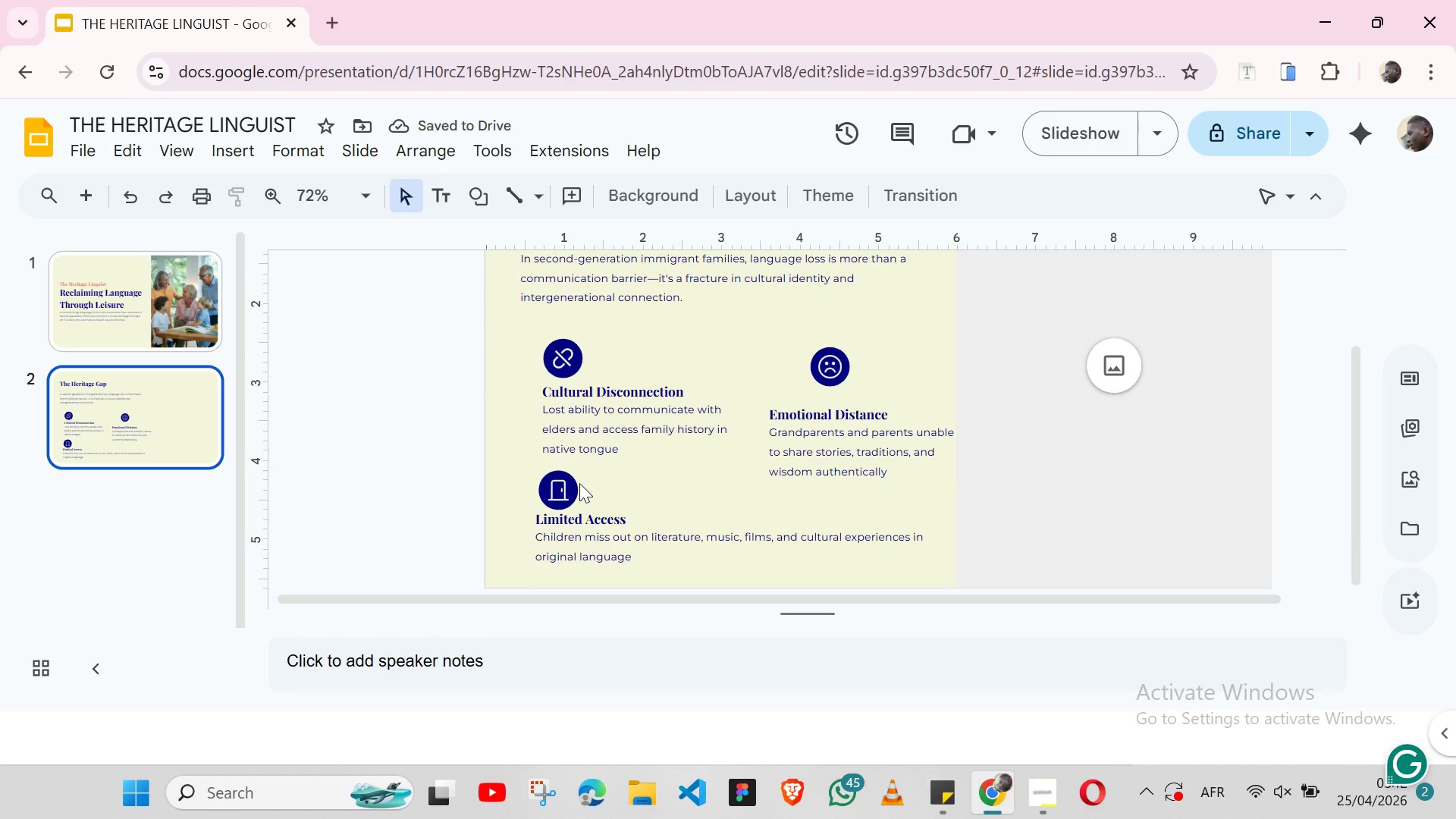 
left_click([569, 478])
 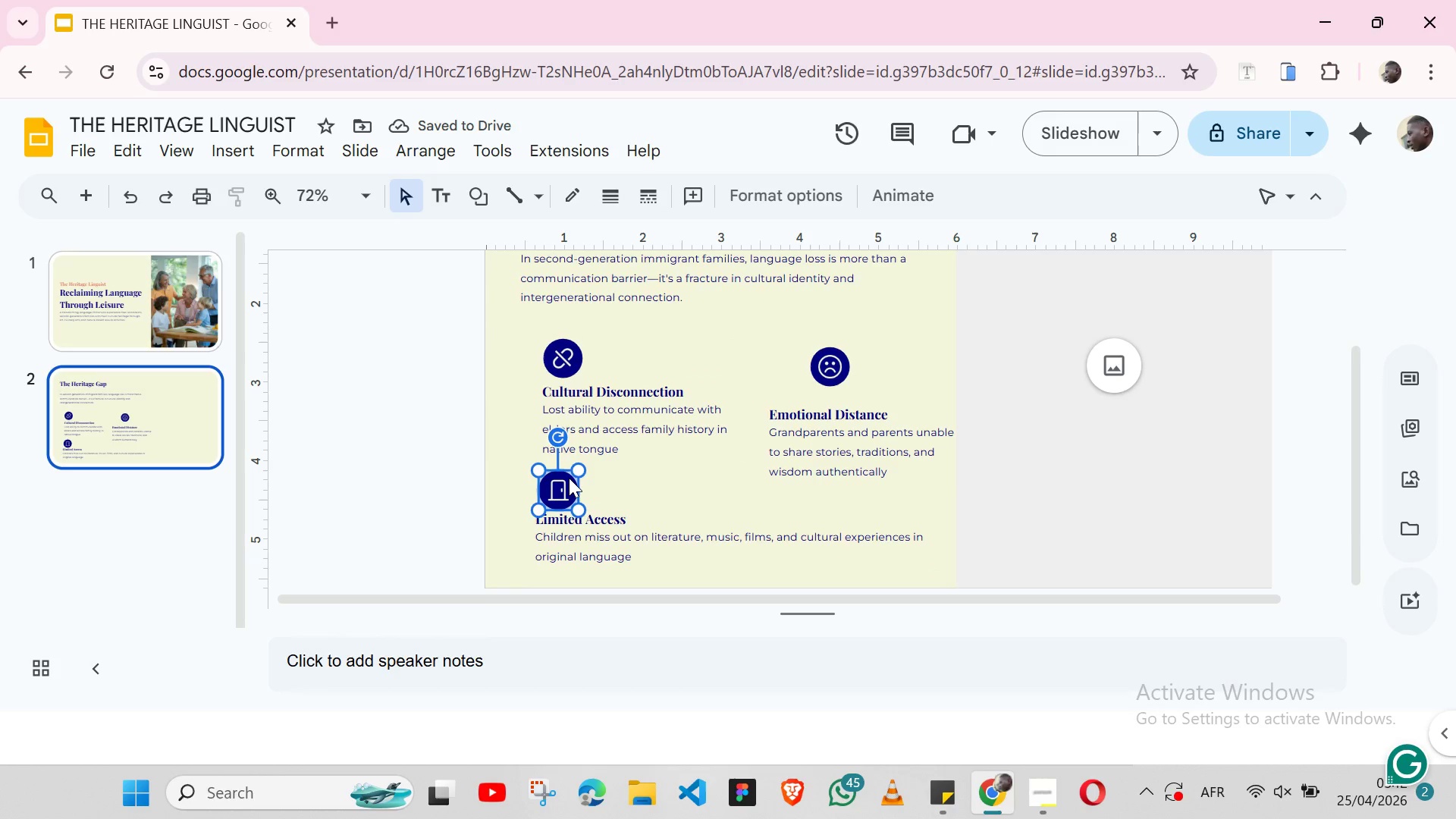 
key(ArrowLeft)
 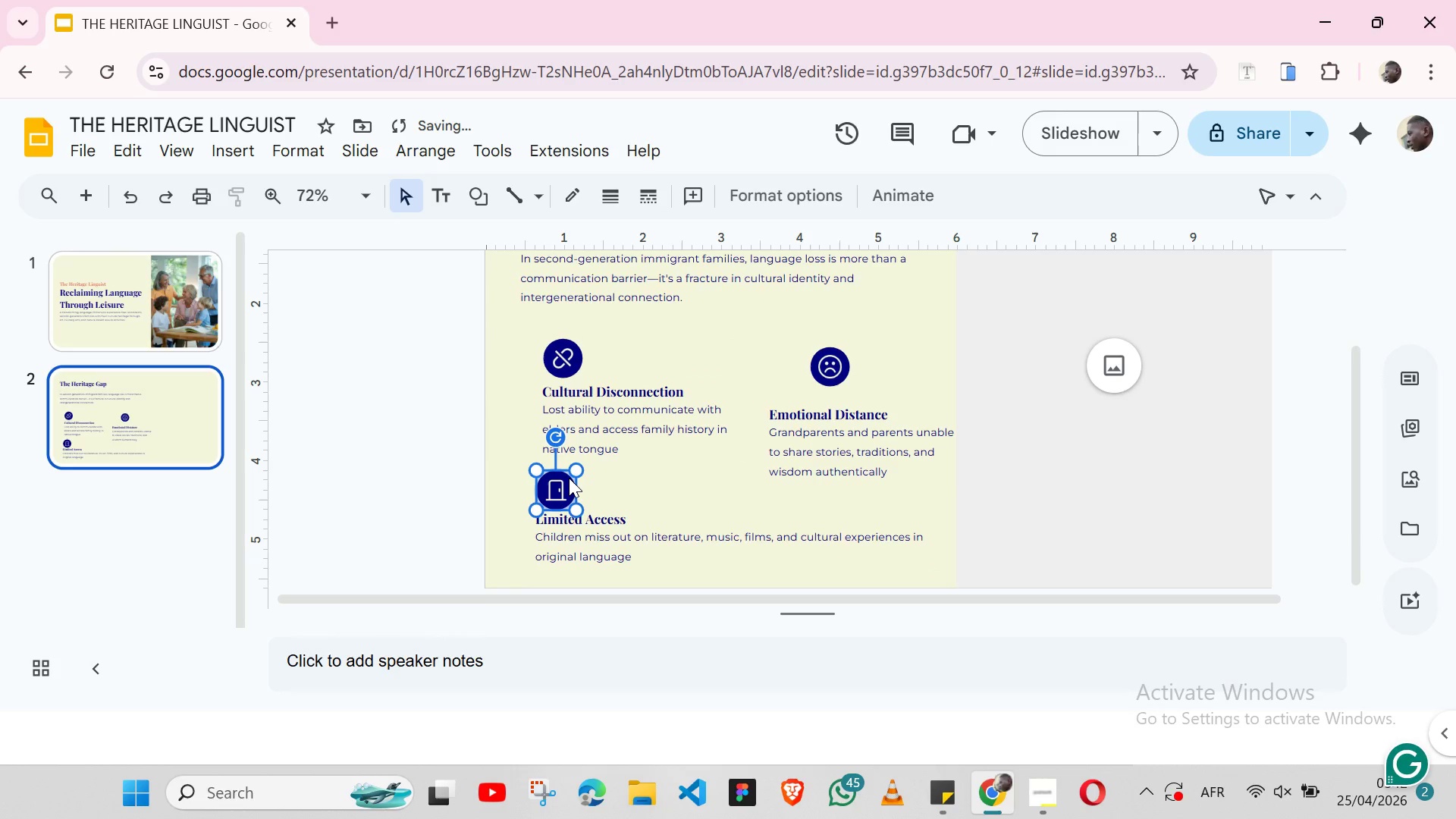 
key(ArrowLeft)
 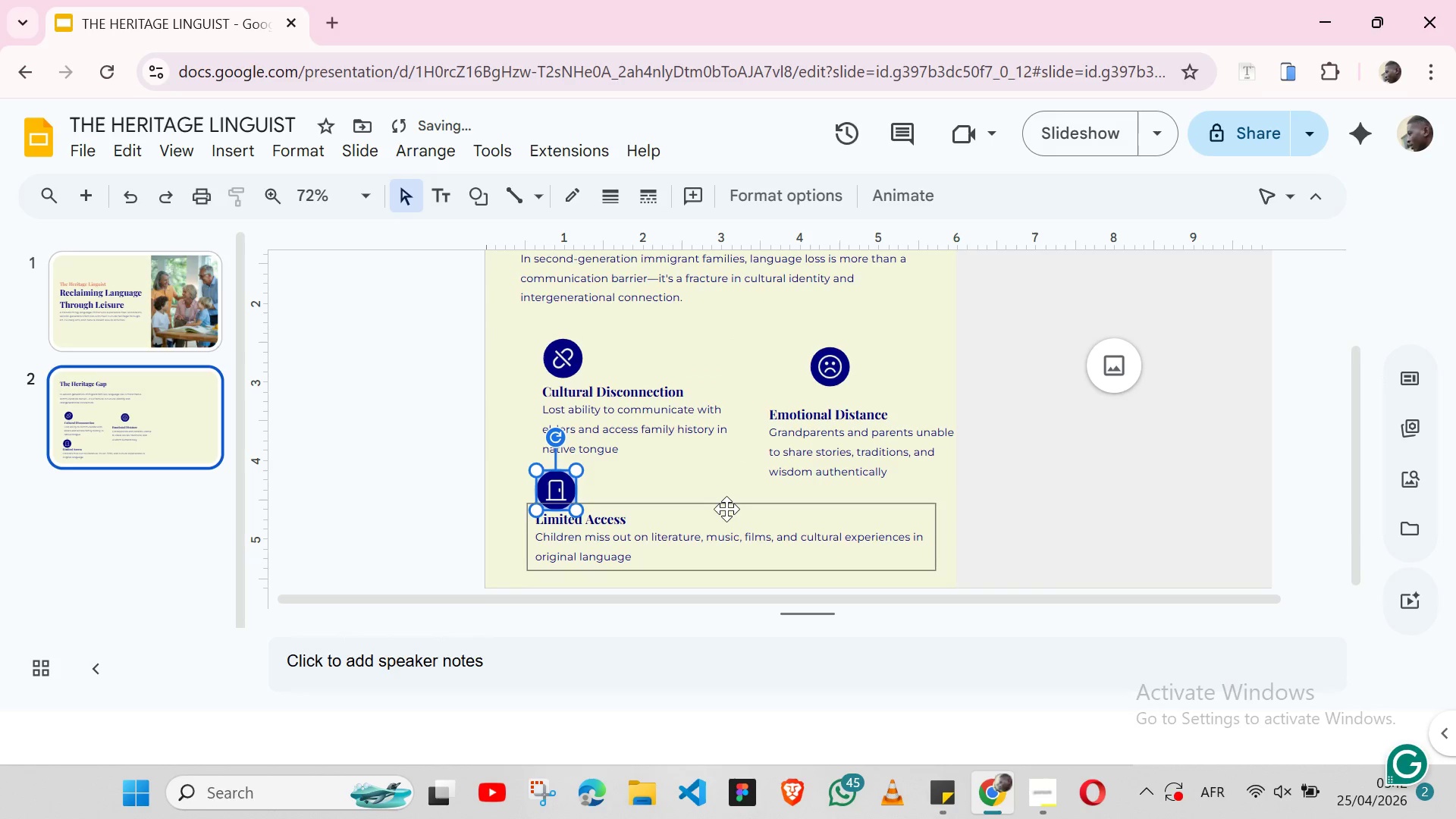 
left_click([726, 509])
 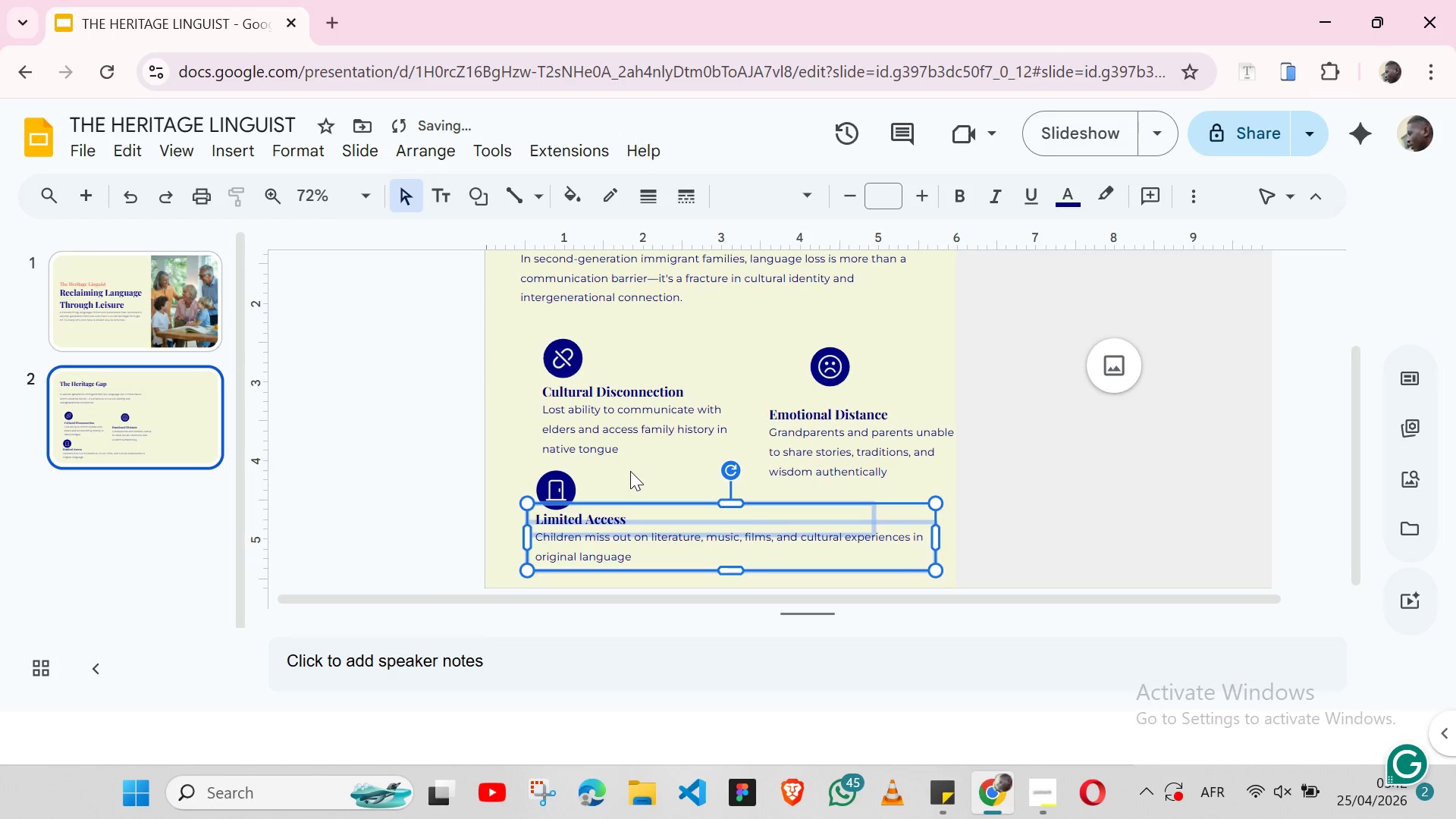 
left_click([630, 471])
 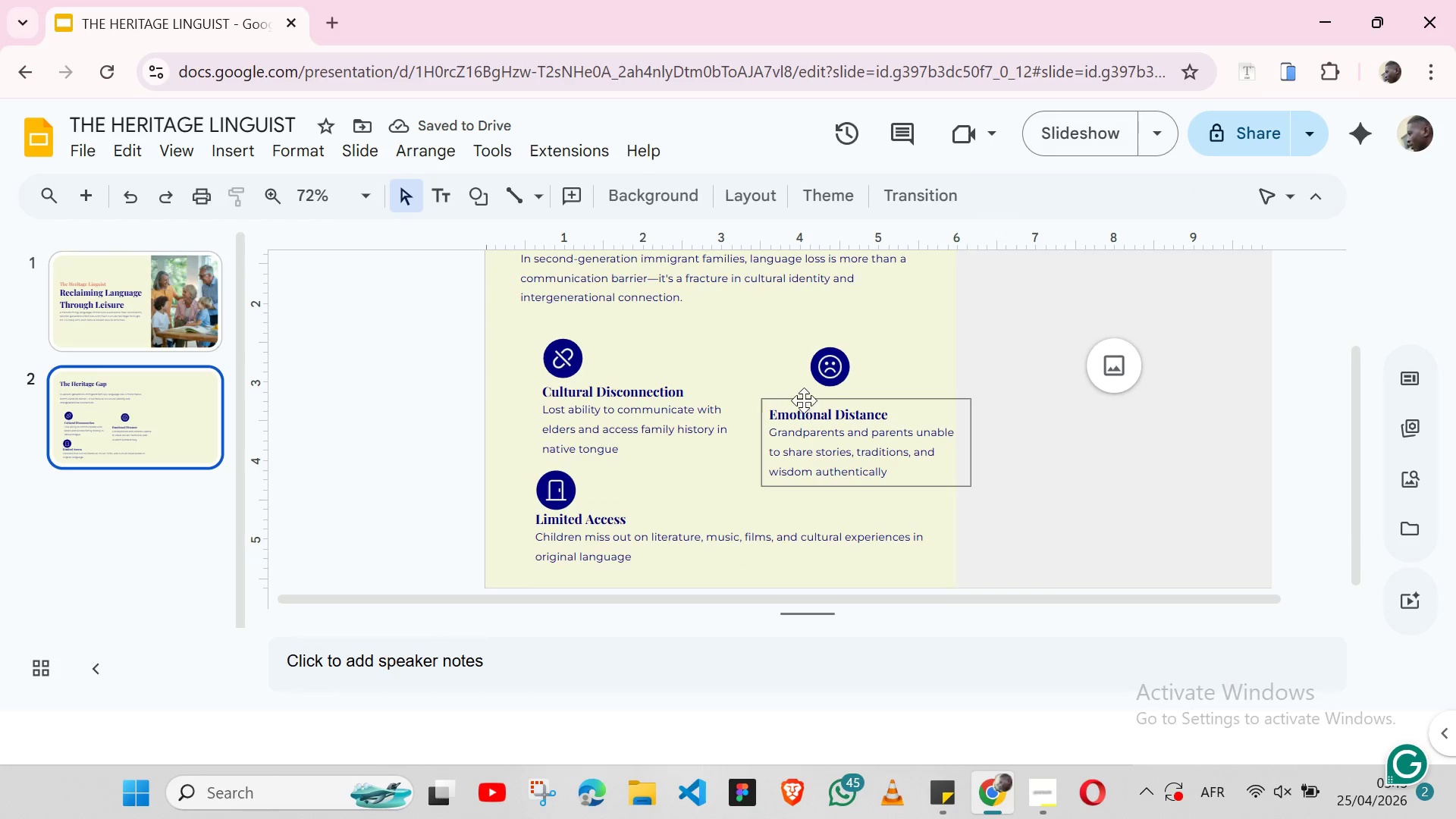 
left_click([805, 400])
 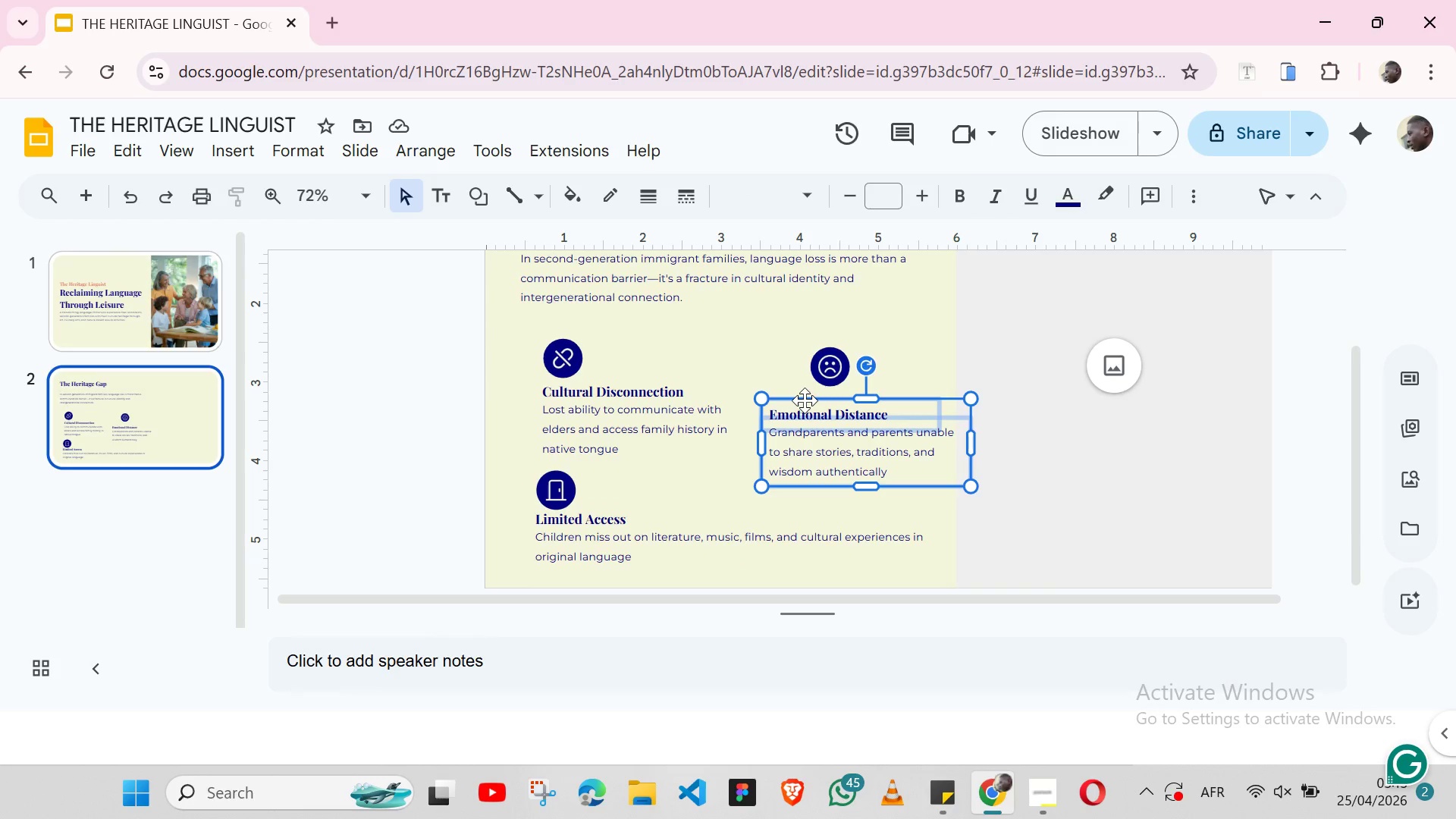 
hold_key(key=ShiftLeft, duration=1.53)
left_click([817, 374])
 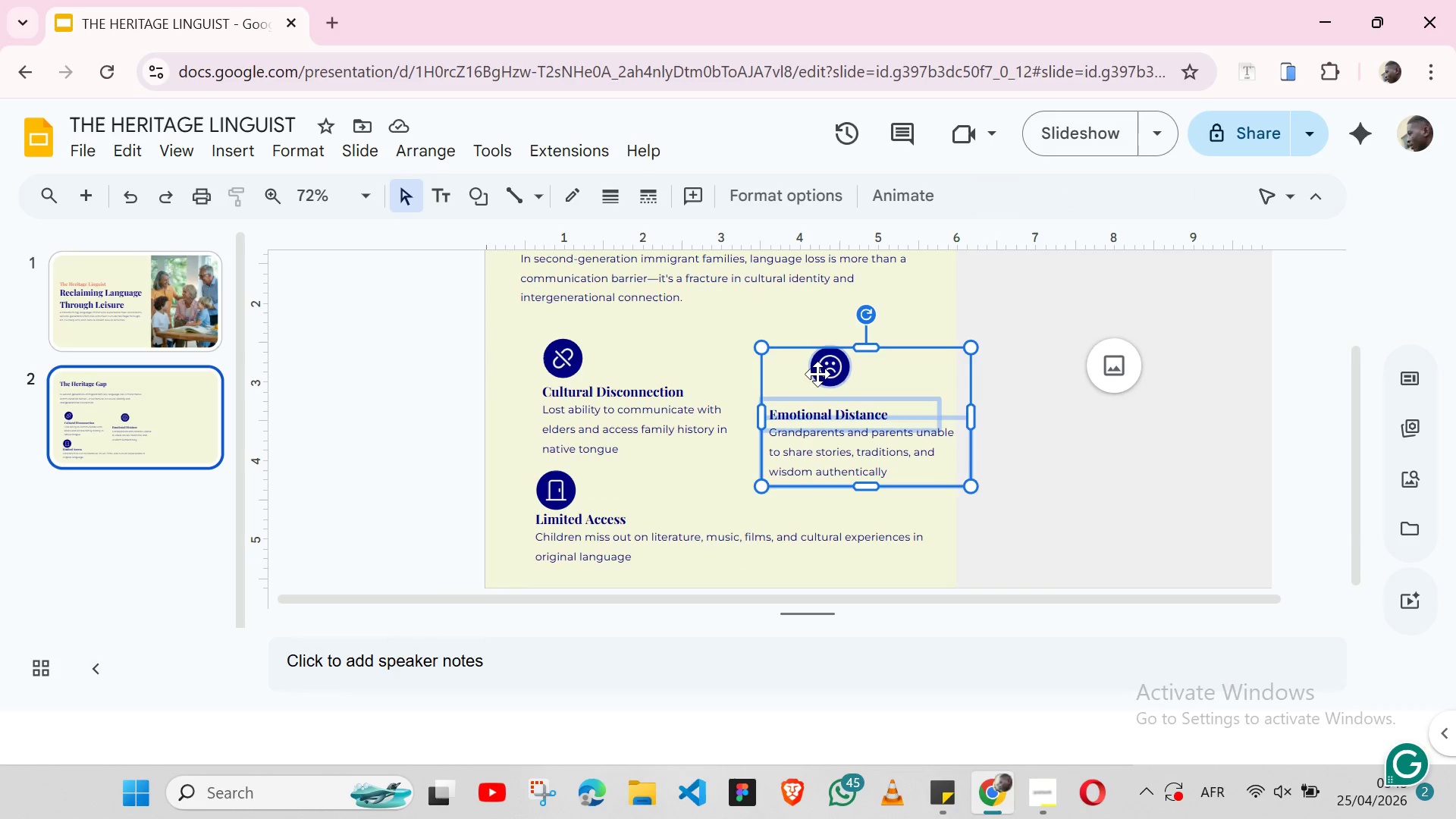 
key(Shift+ShiftLeft)
 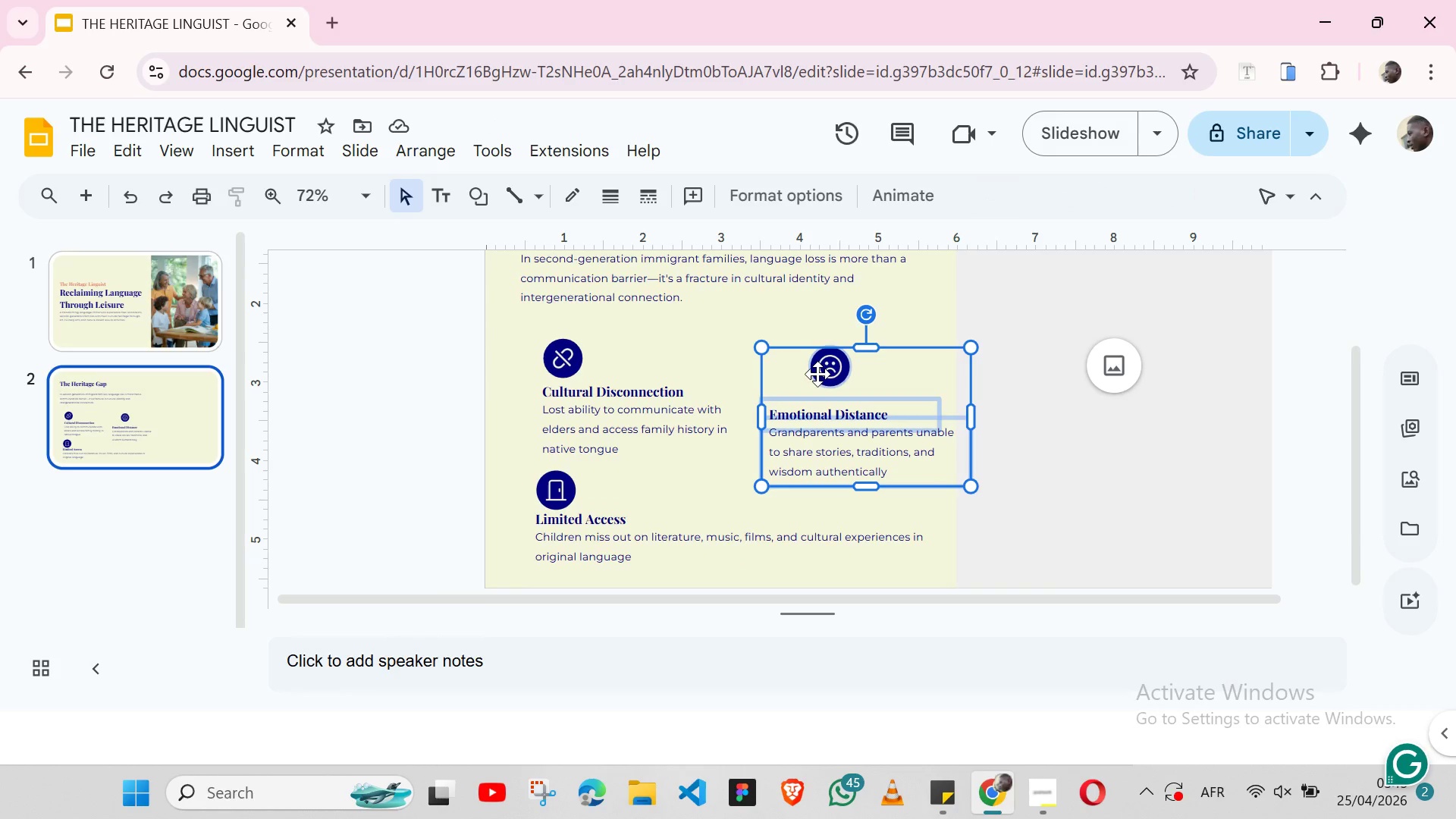 
key(Shift+ShiftLeft)
 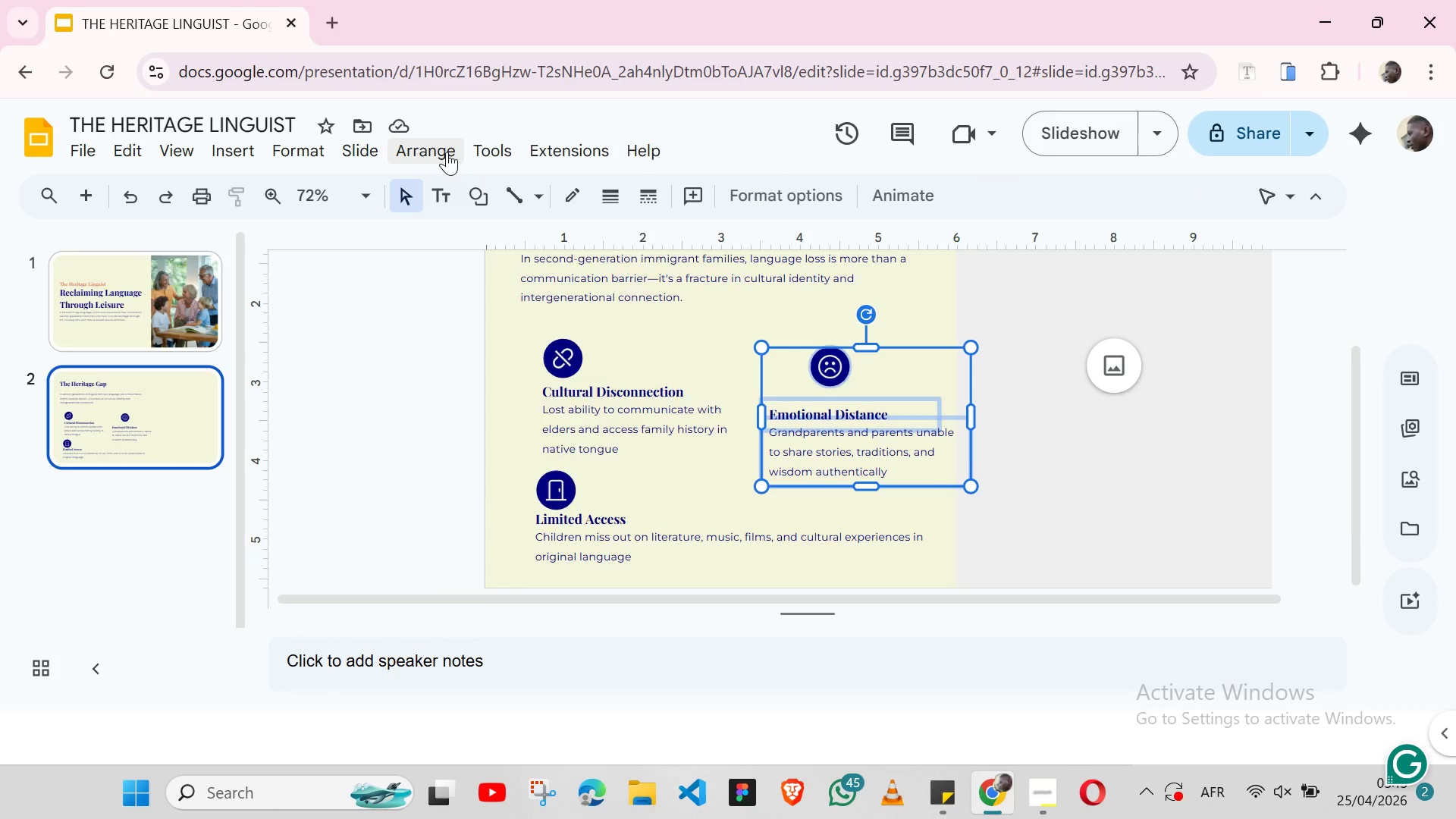 
left_click([447, 152])
 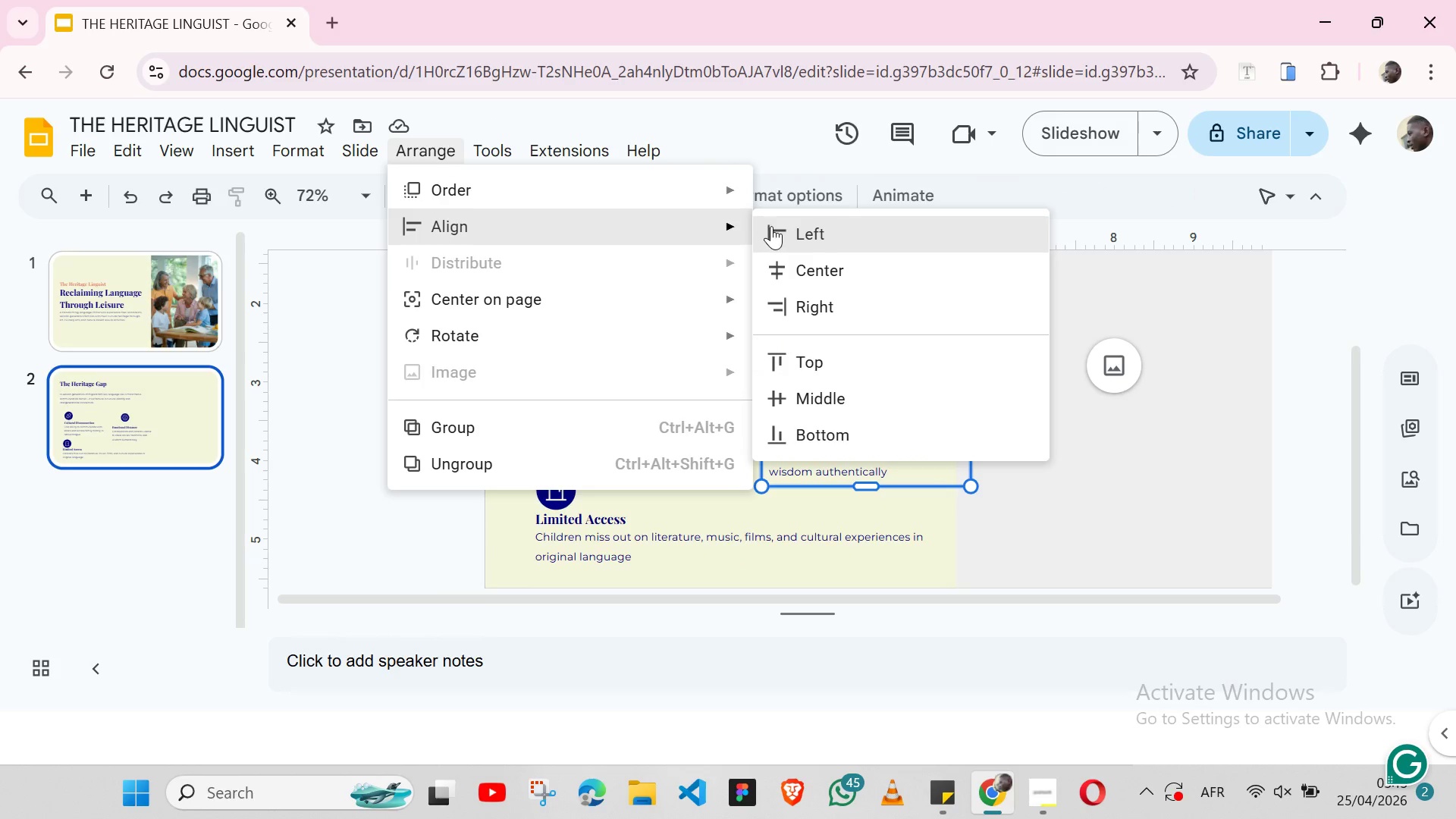 
left_click([774, 226])
 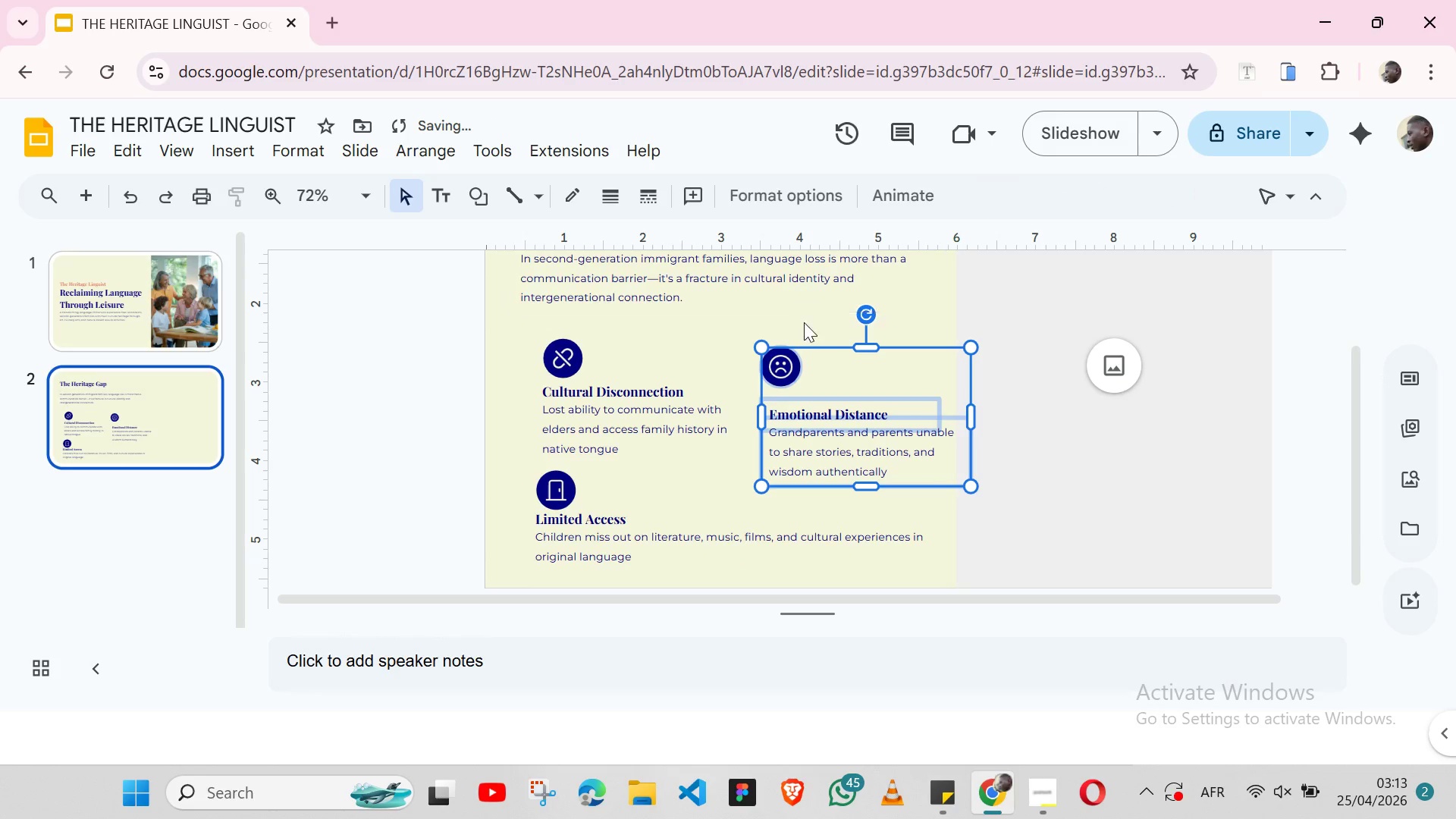 
left_click([804, 323])
 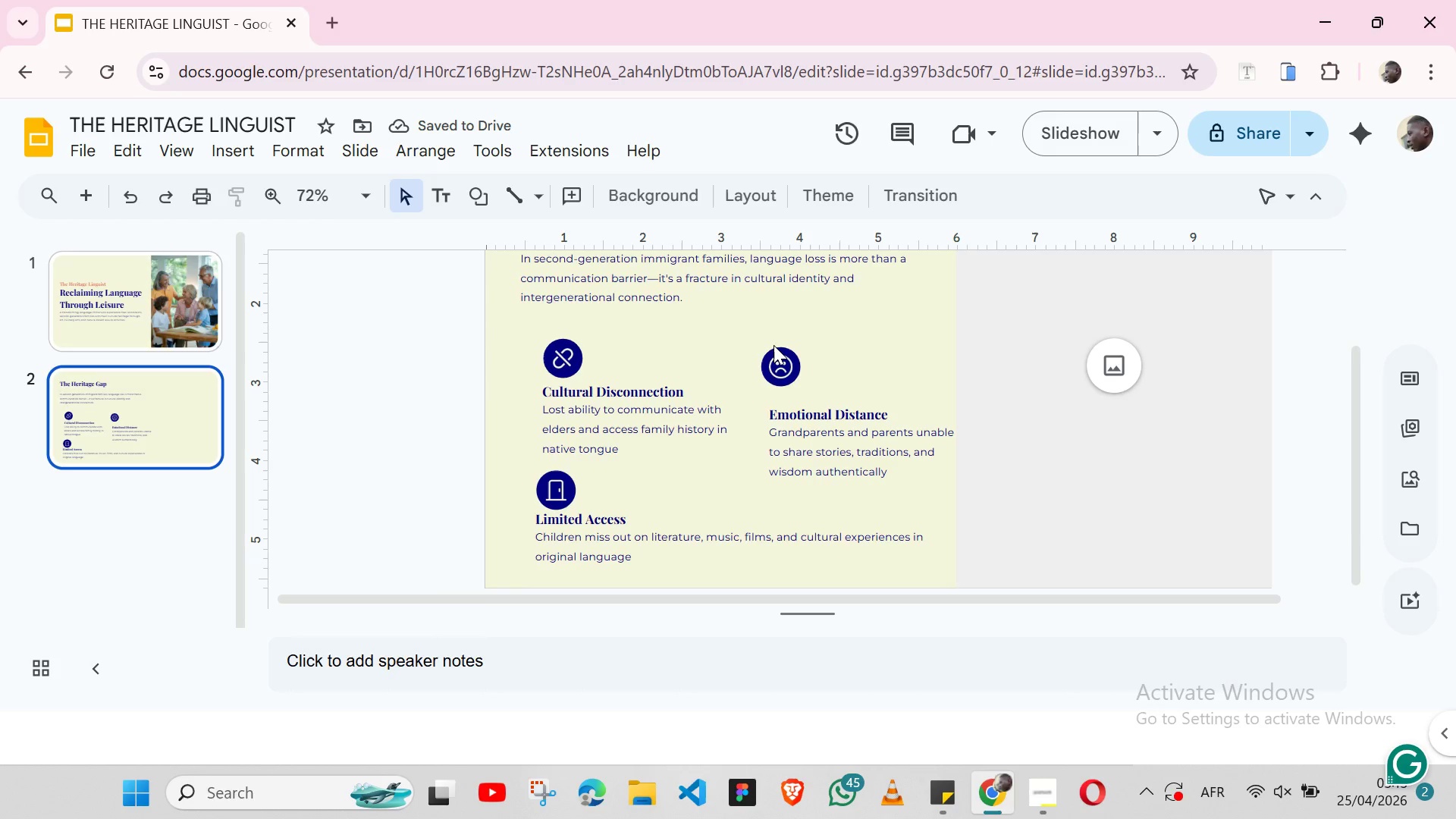 
left_click([780, 351])
 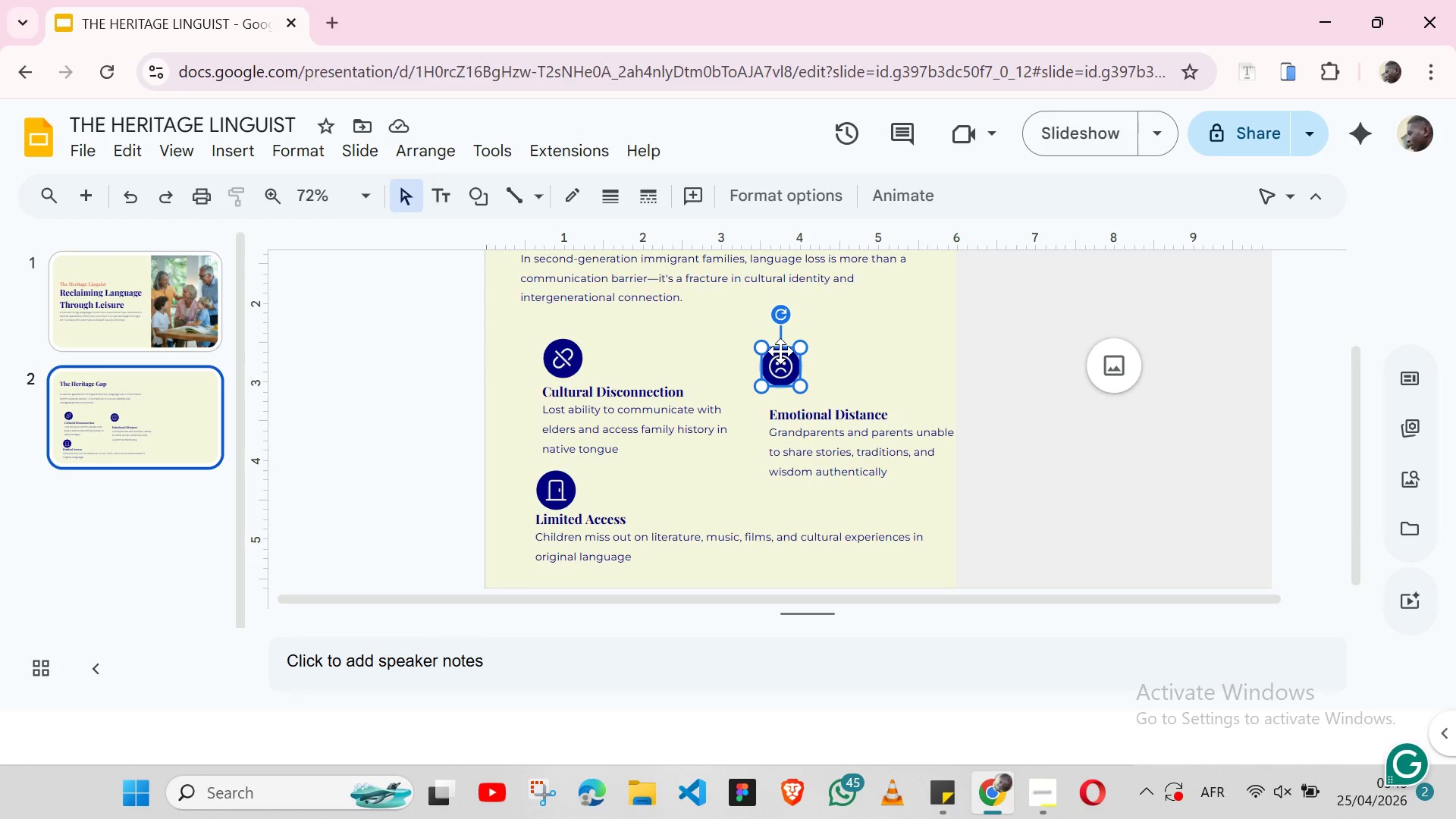 
key(ArrowRight)
 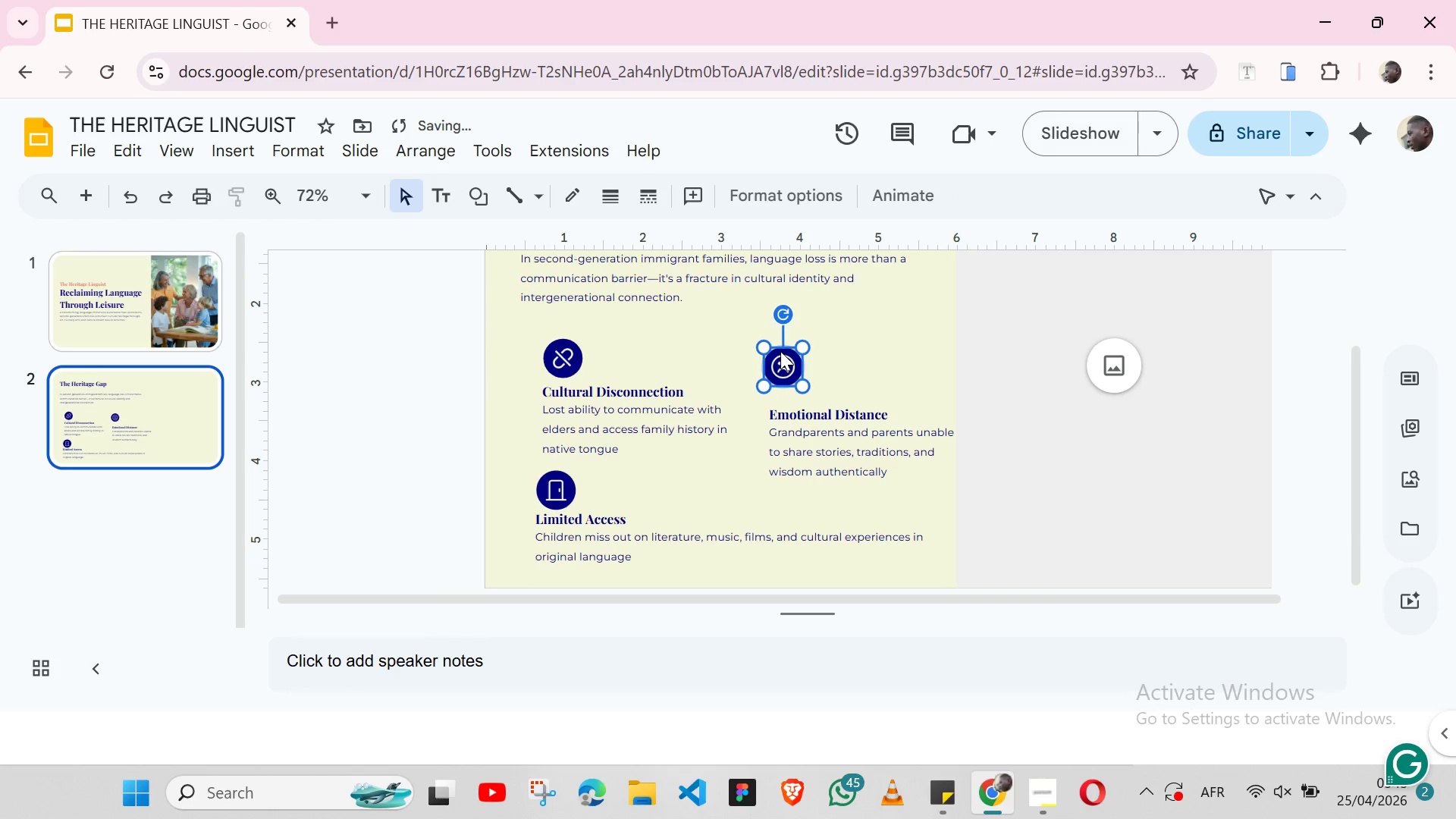 
key(ArrowRight)
 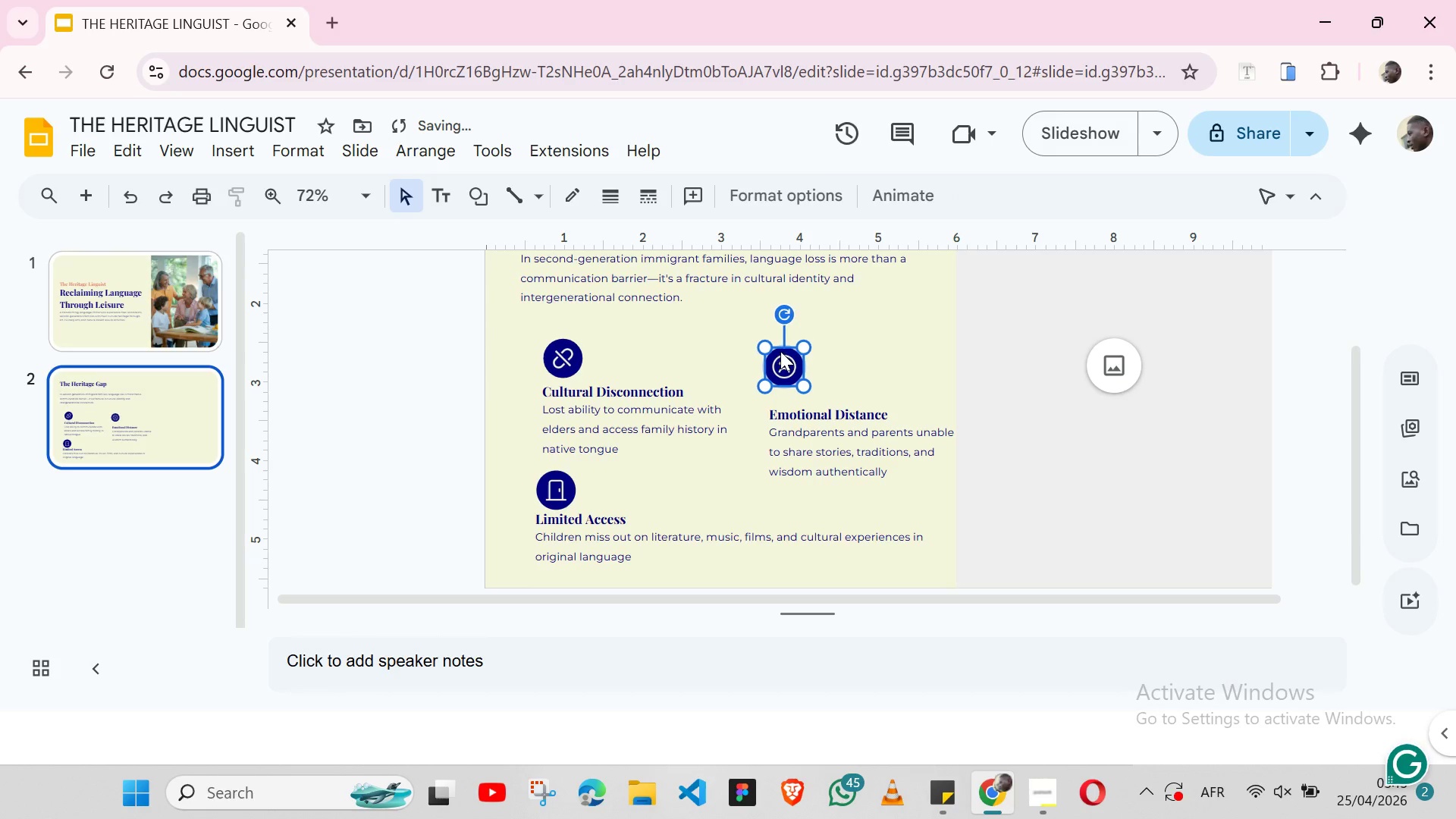 
key(ArrowRight)
 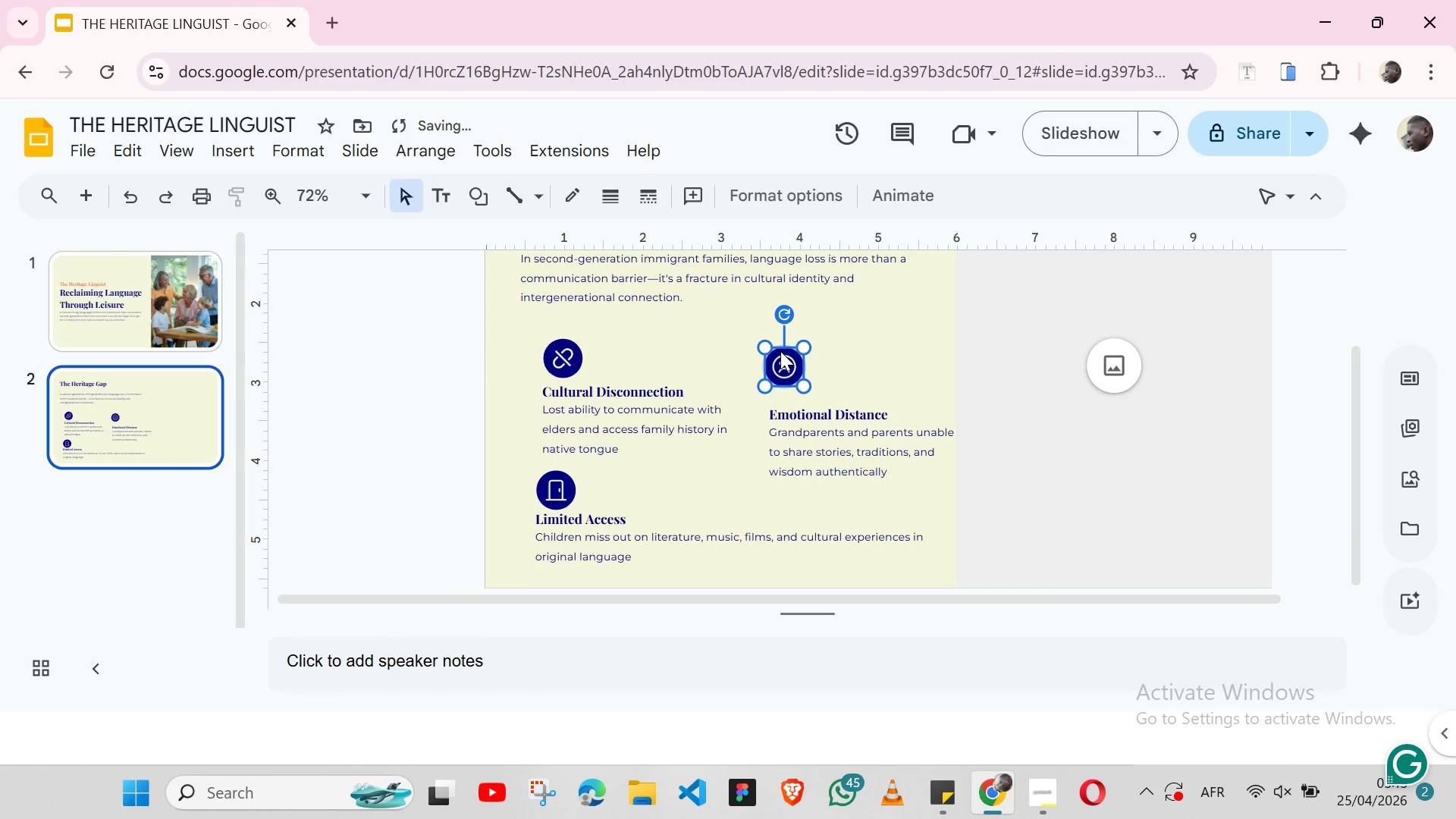 
key(ArrowRight)
 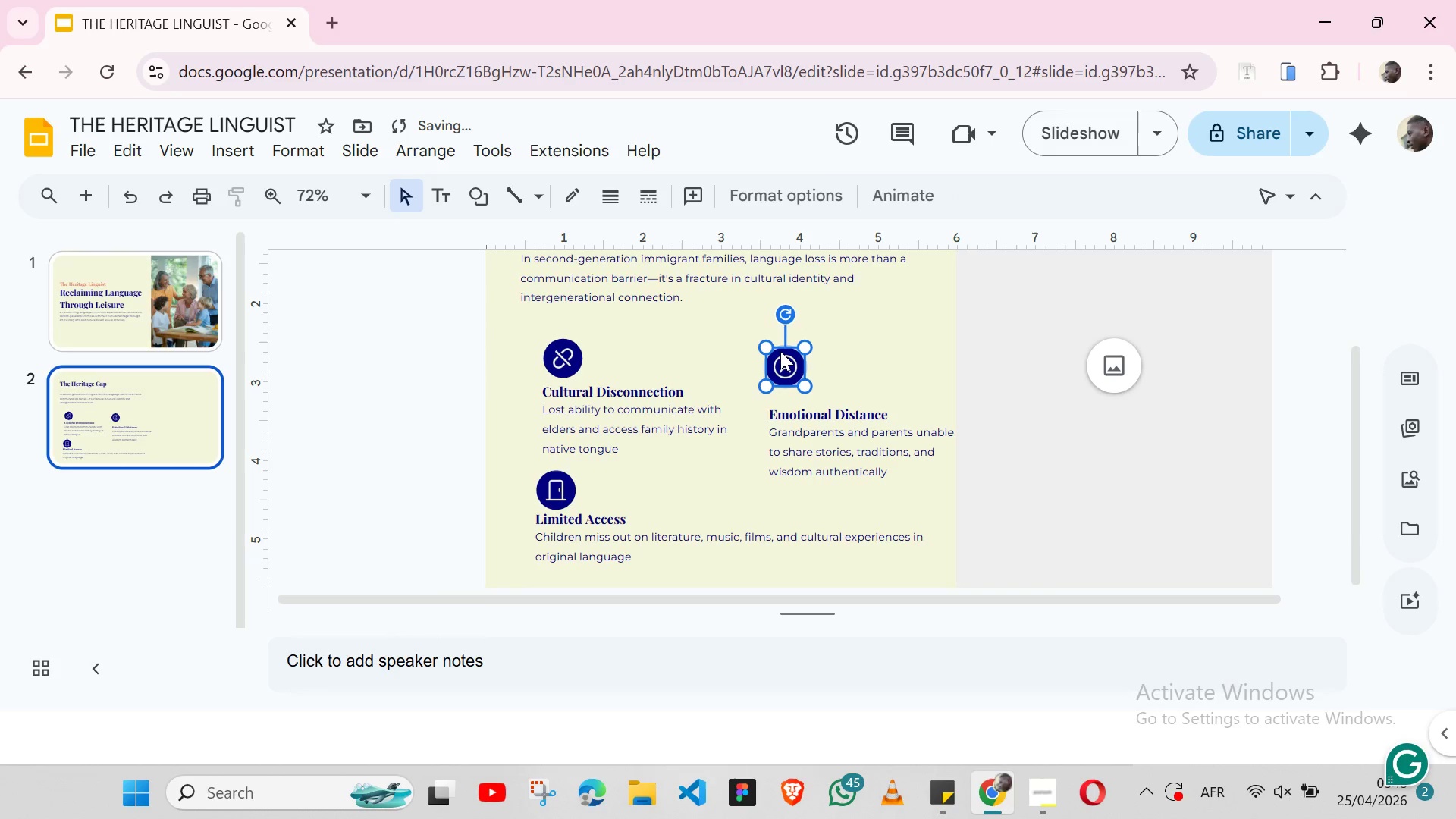 
key(ArrowRight)
 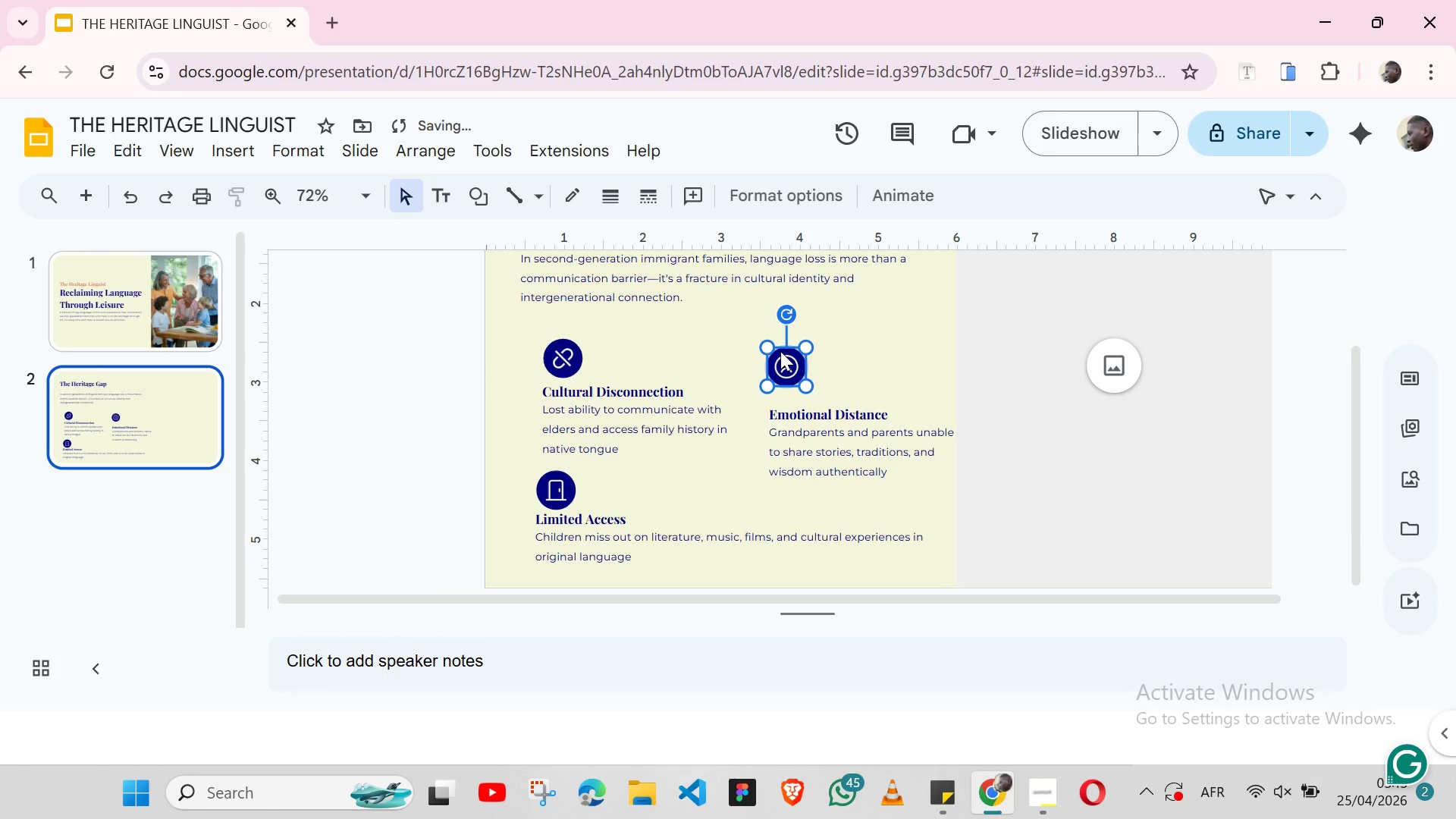 
key(ArrowRight)
 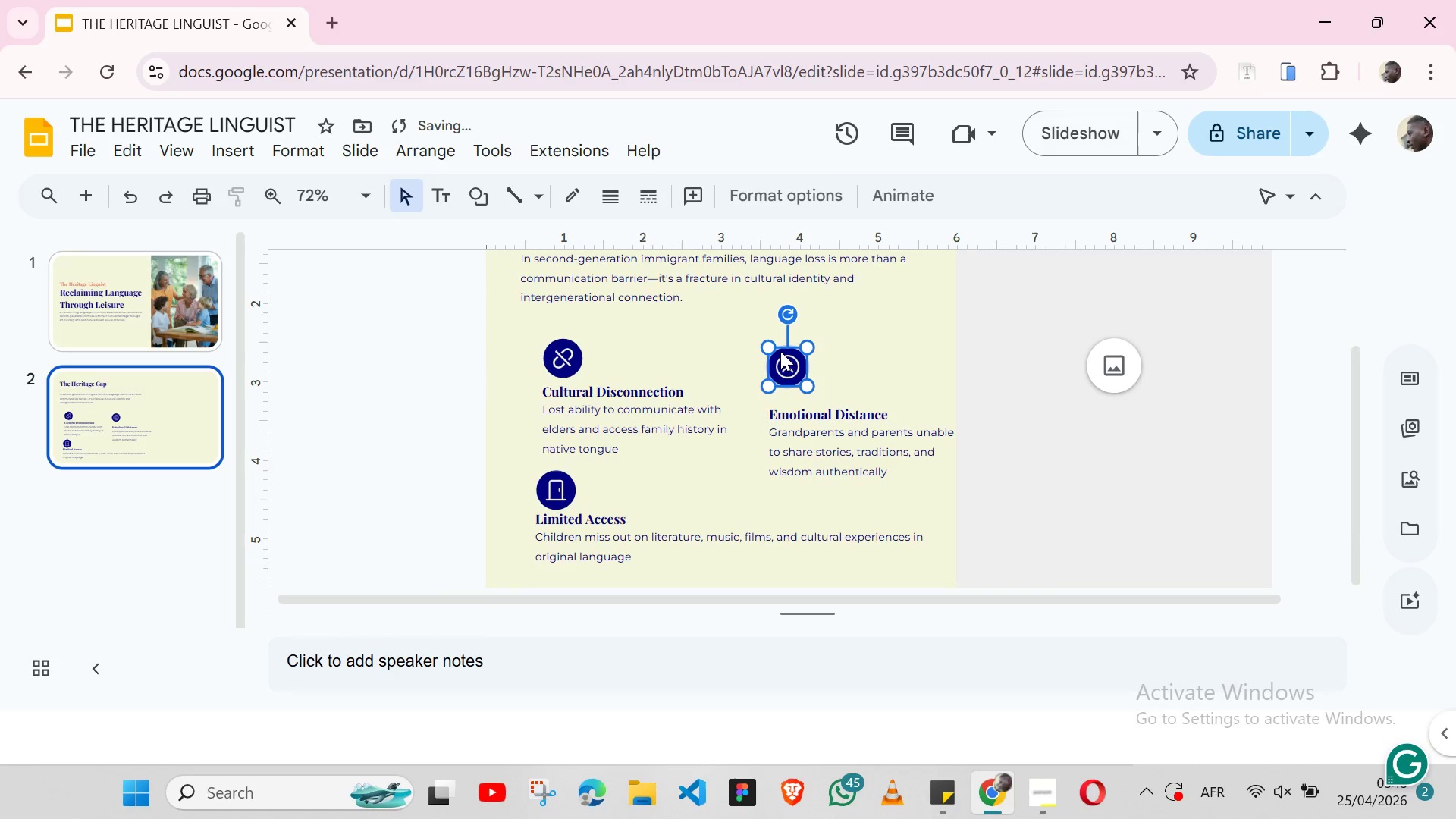 
key(ArrowRight)
 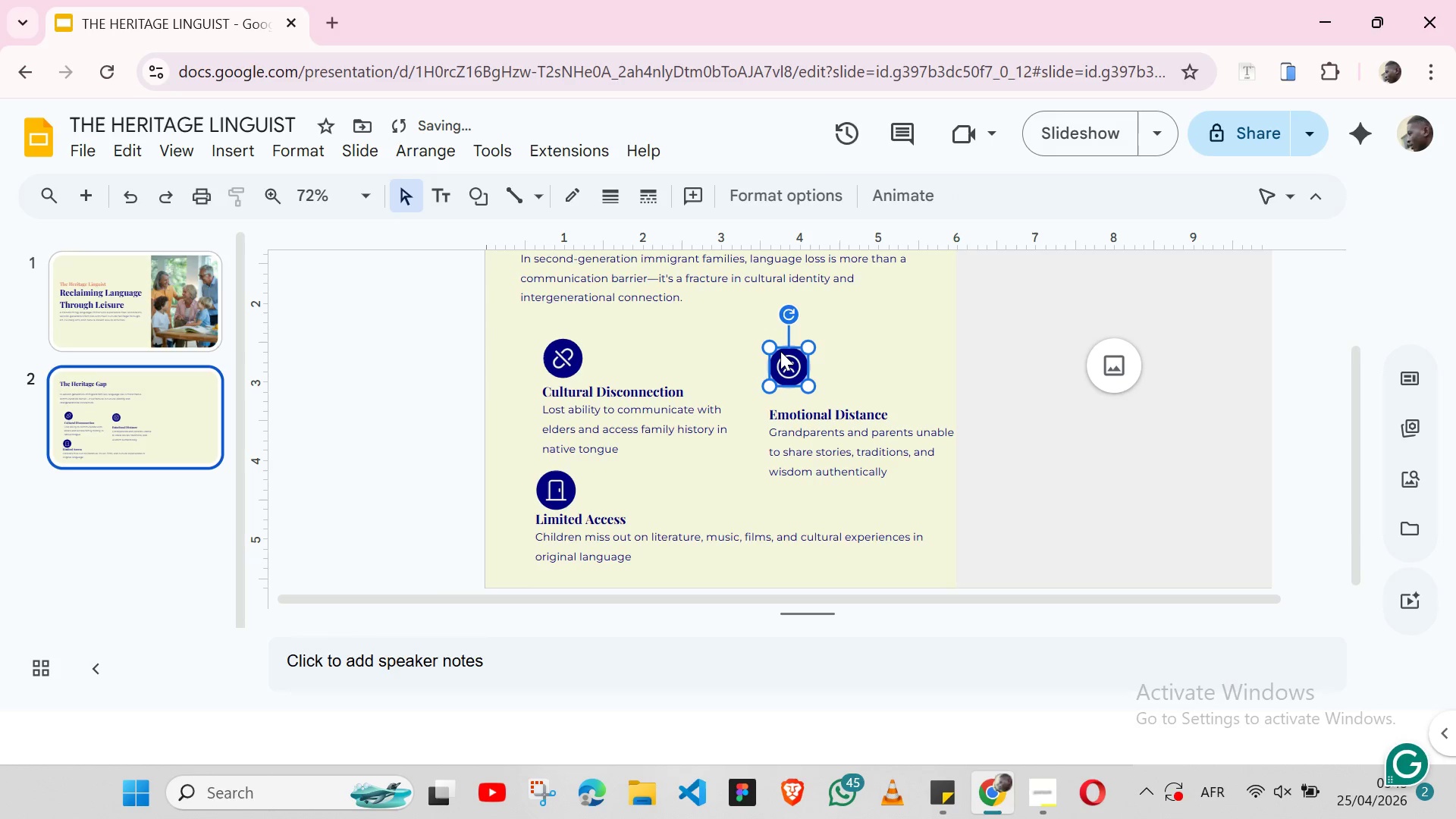 
key(ArrowRight)
 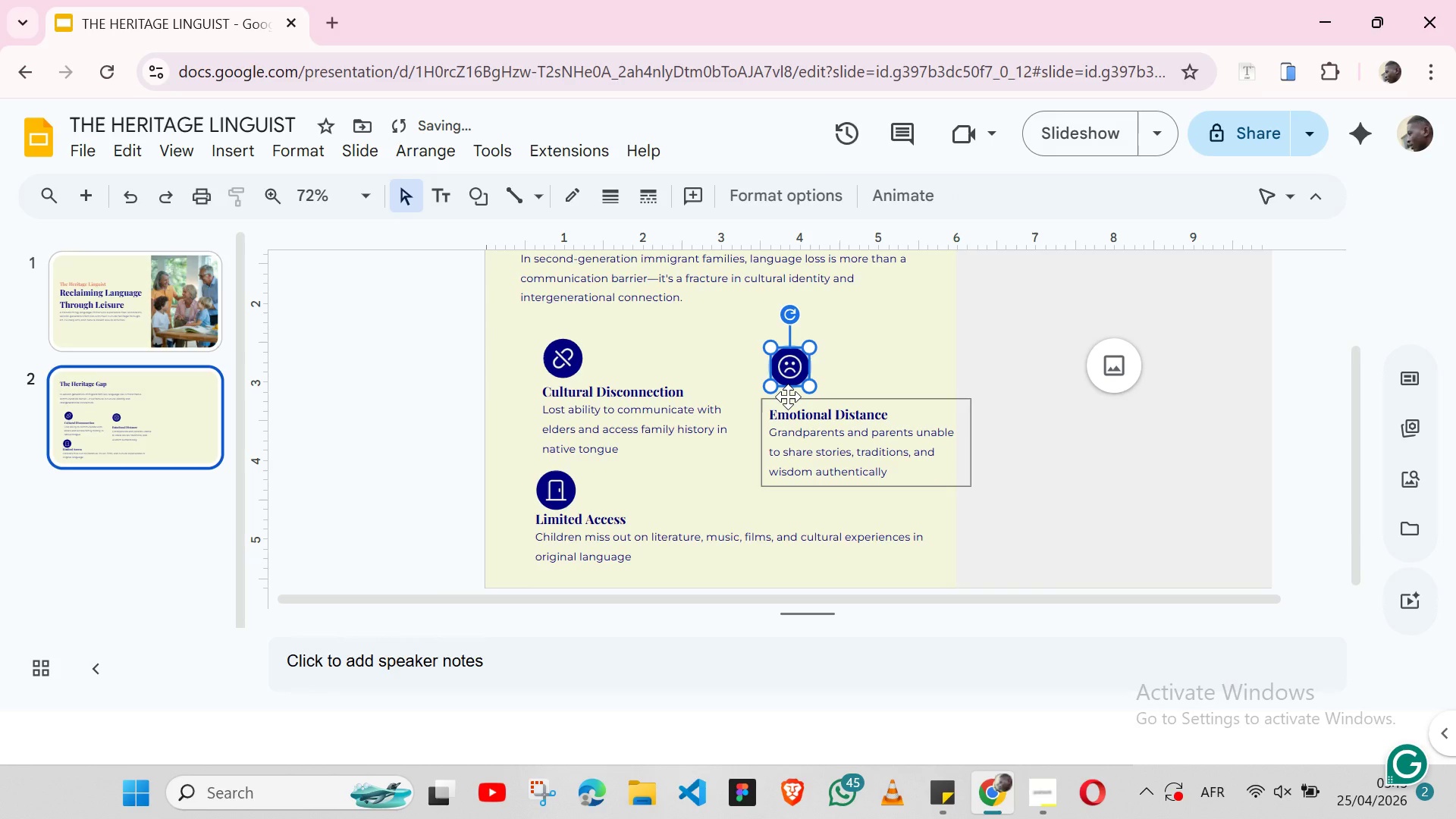 
left_click([788, 397])
 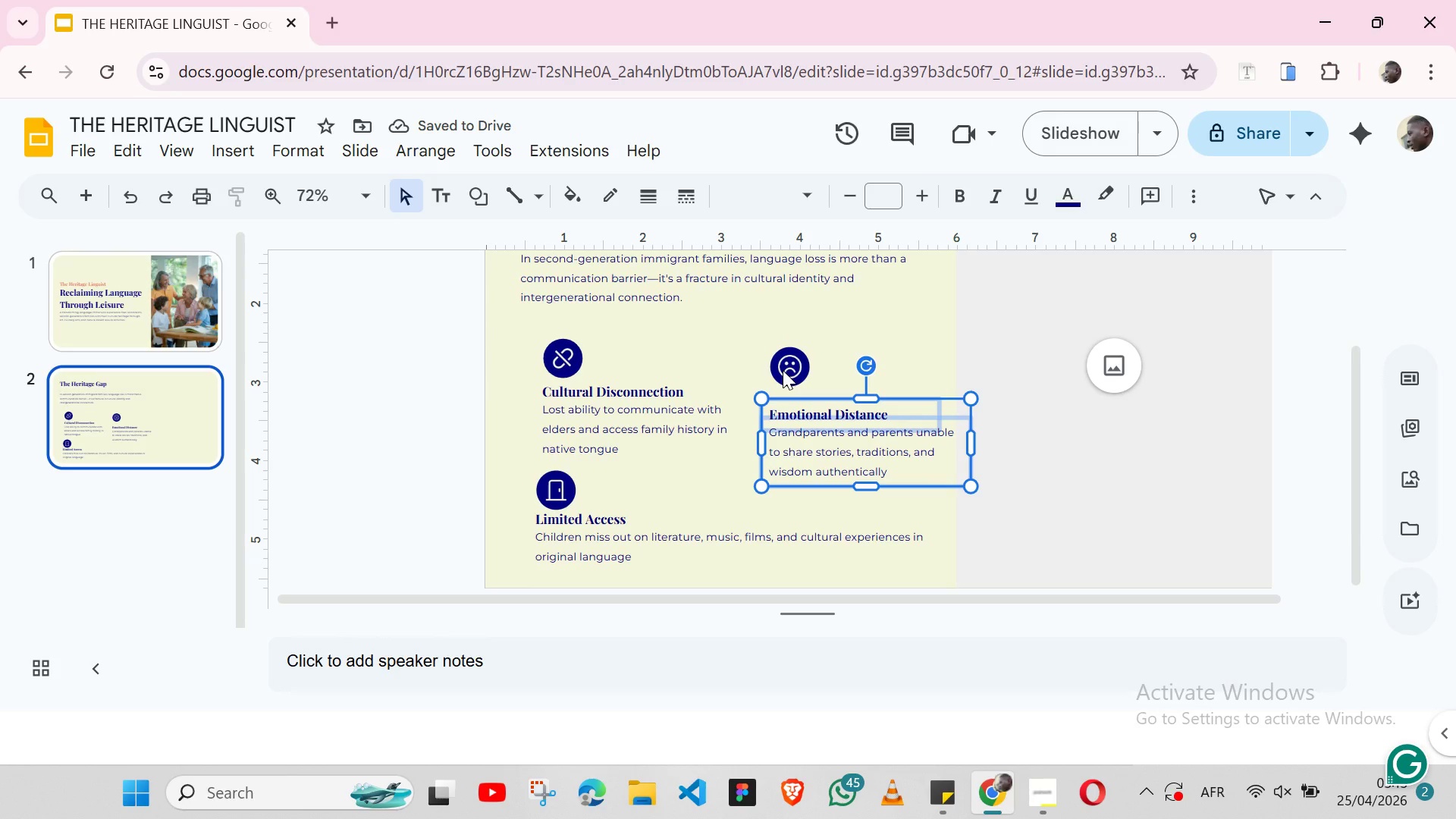 
key(Shift+ArrowUp)
 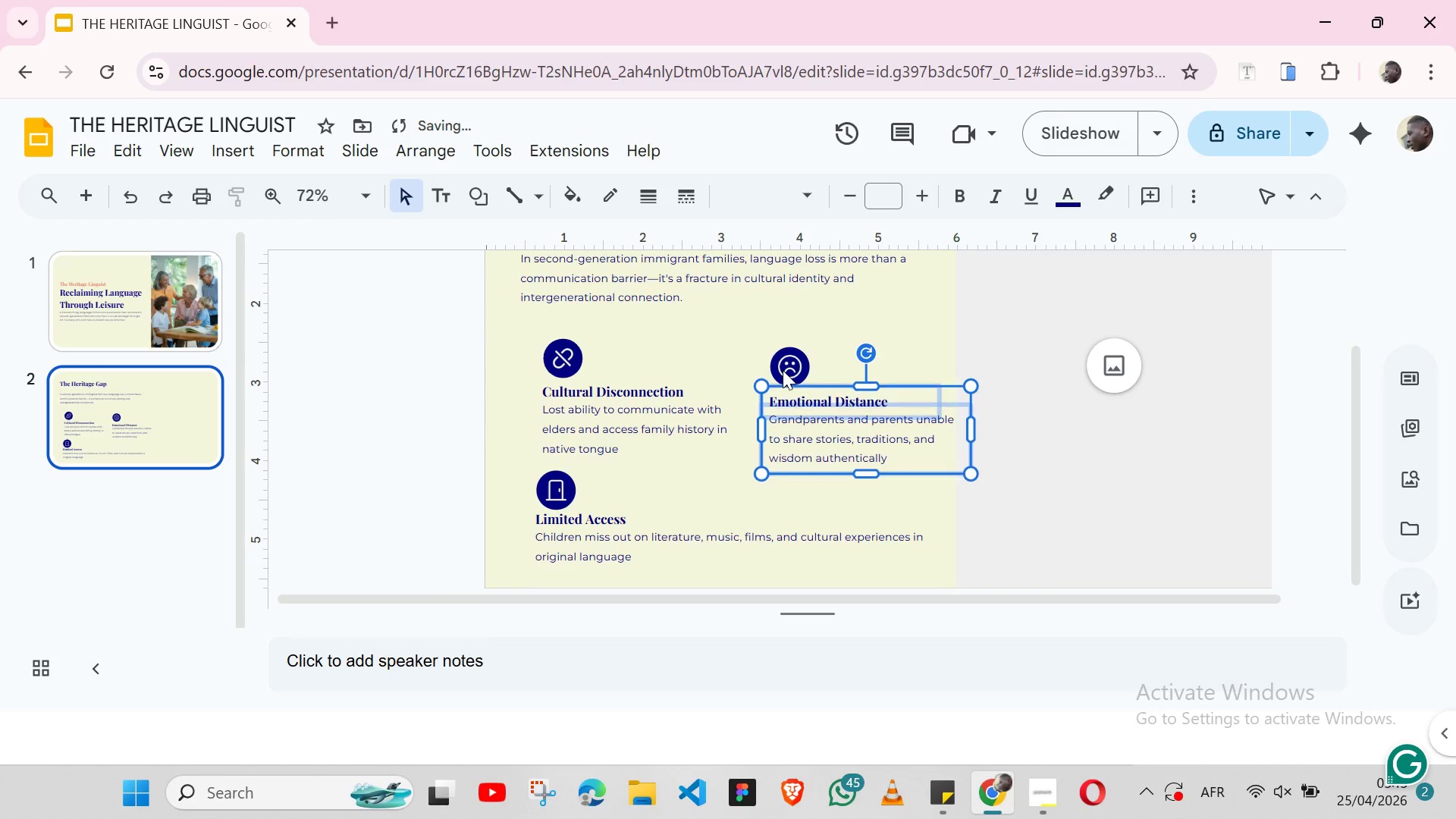 
key(Shift+ArrowUp)
 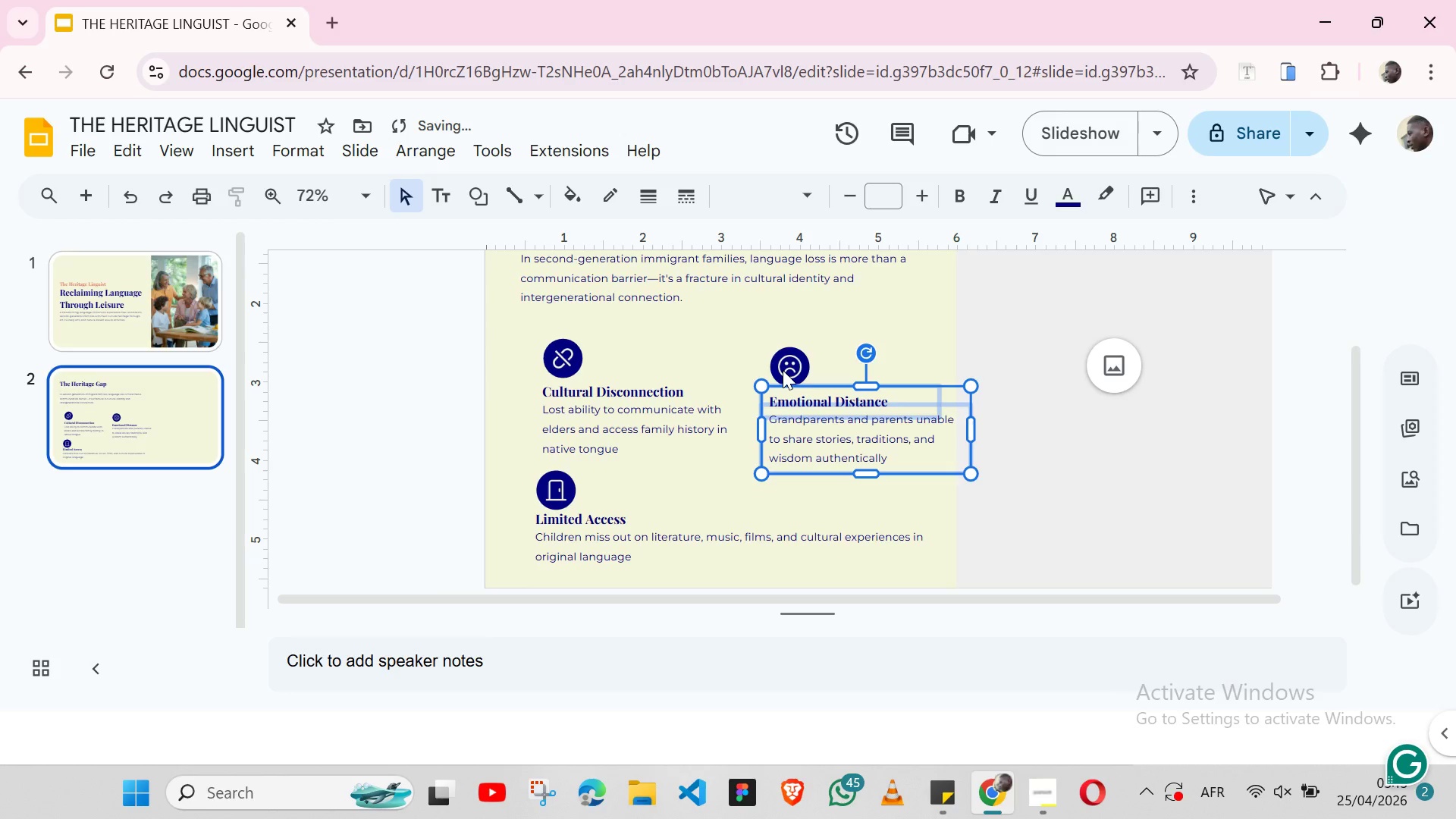 
key(Shift+ArrowUp)
 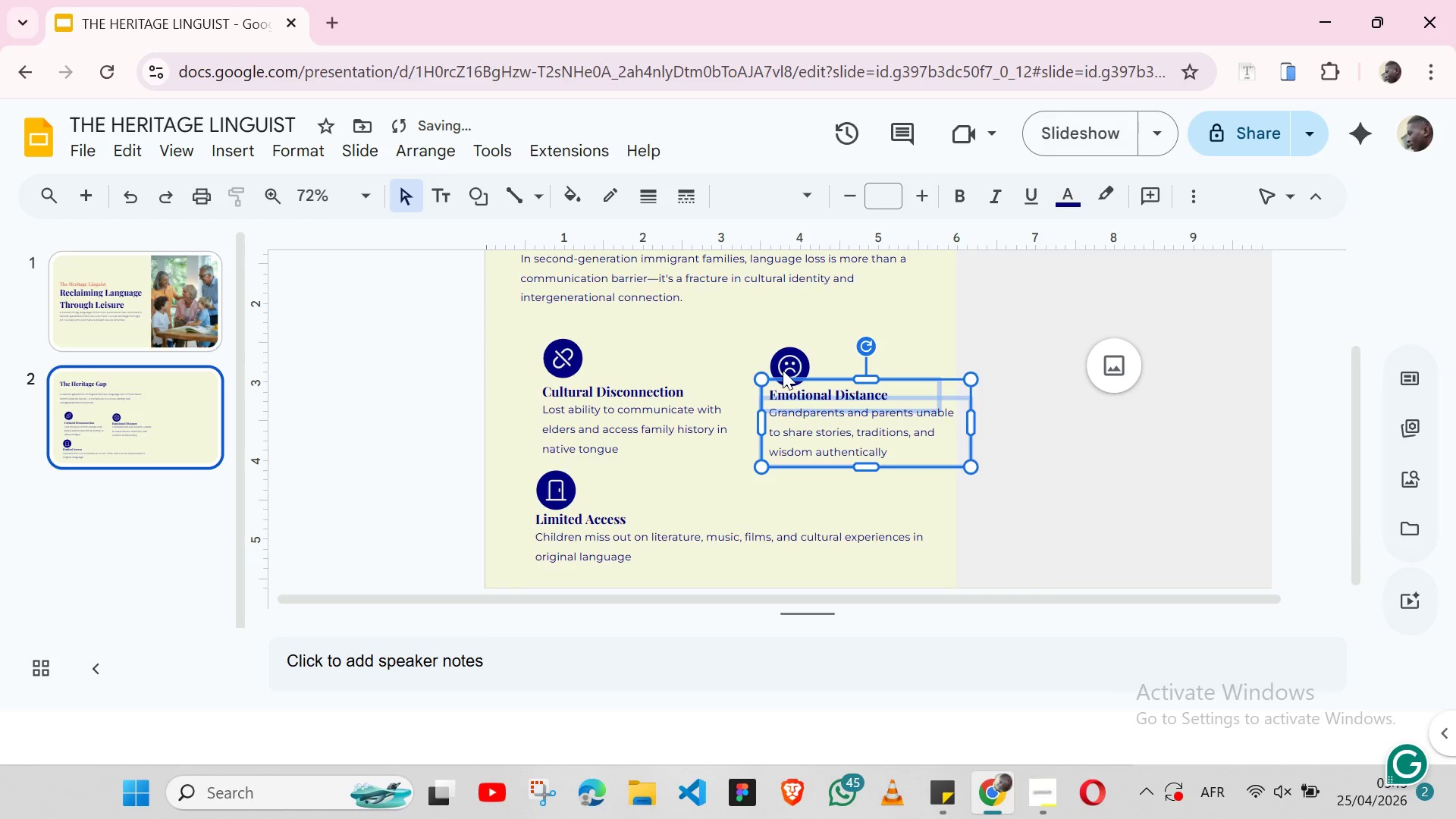 
key(ArrowUp)
 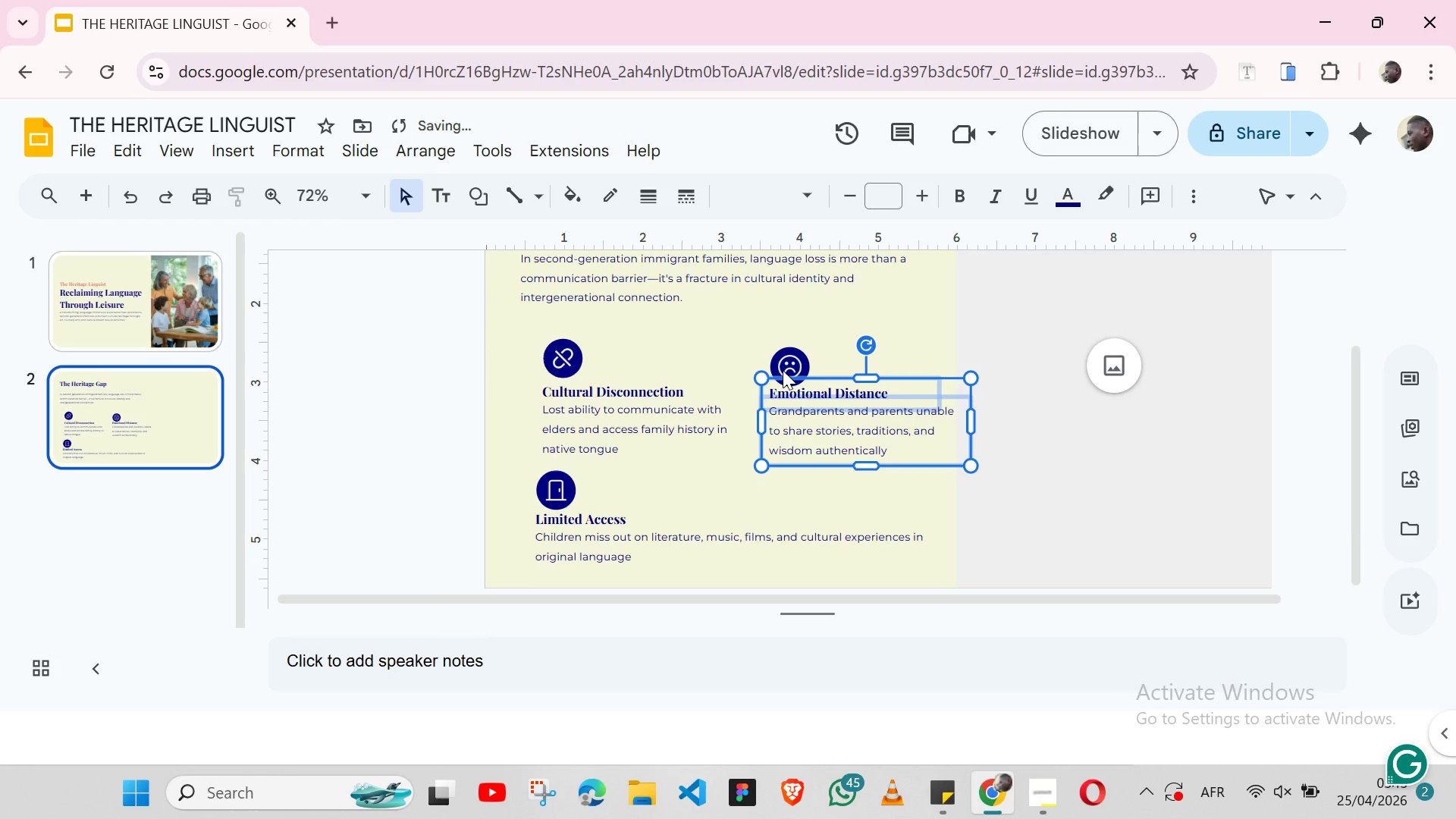 
key(ArrowDown)
 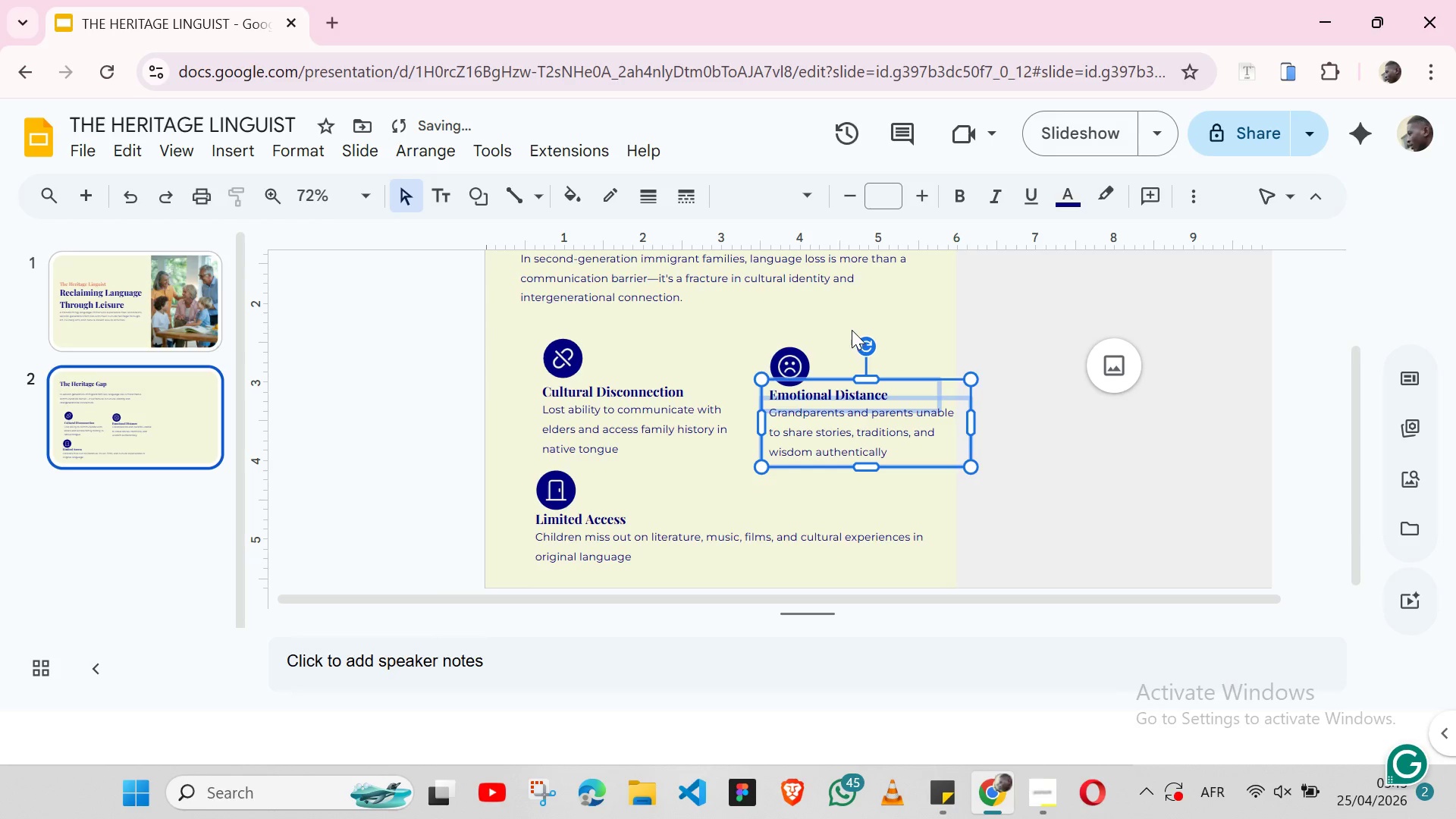 
left_click([852, 330])
 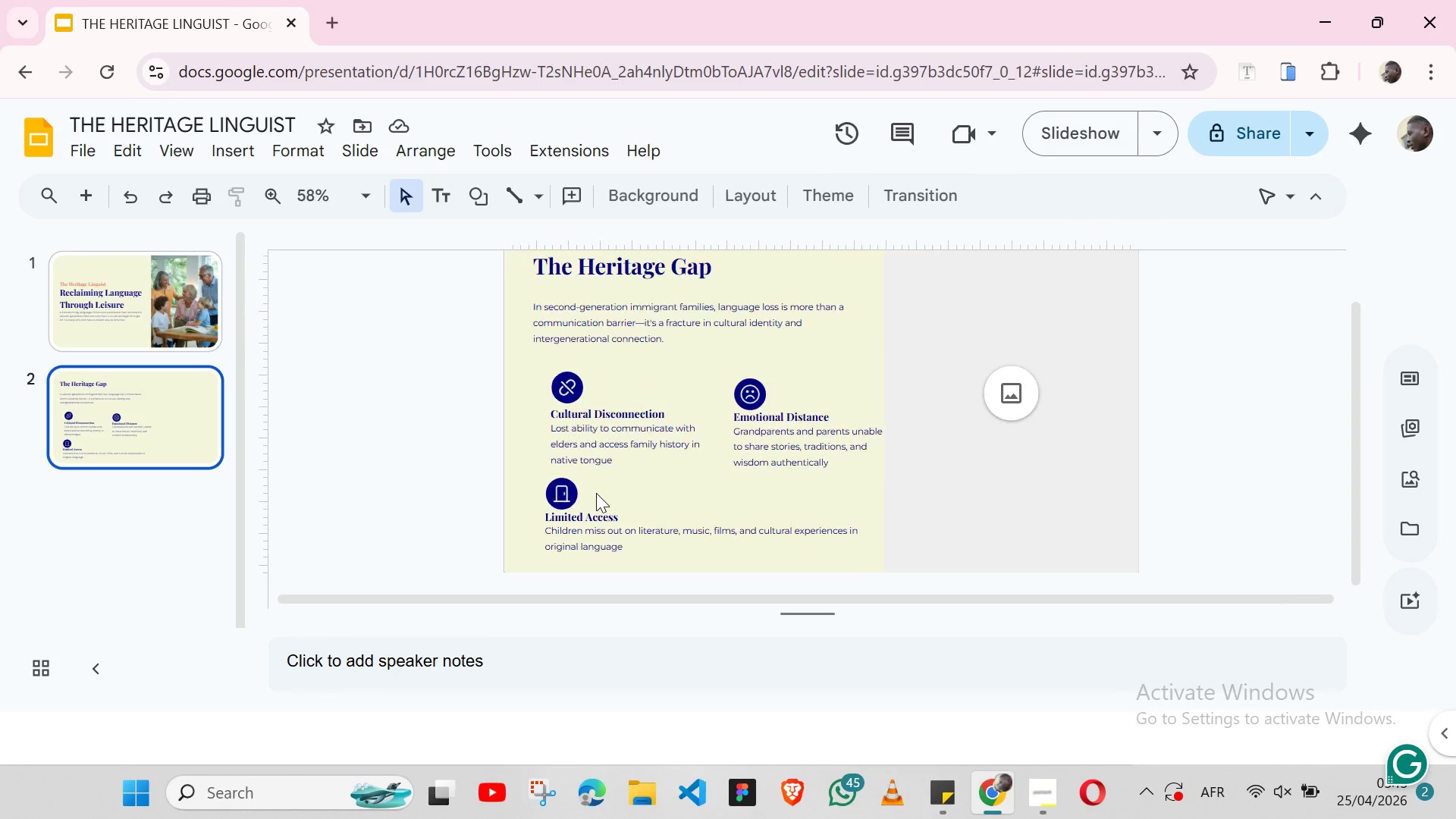 
wait(6.62)
 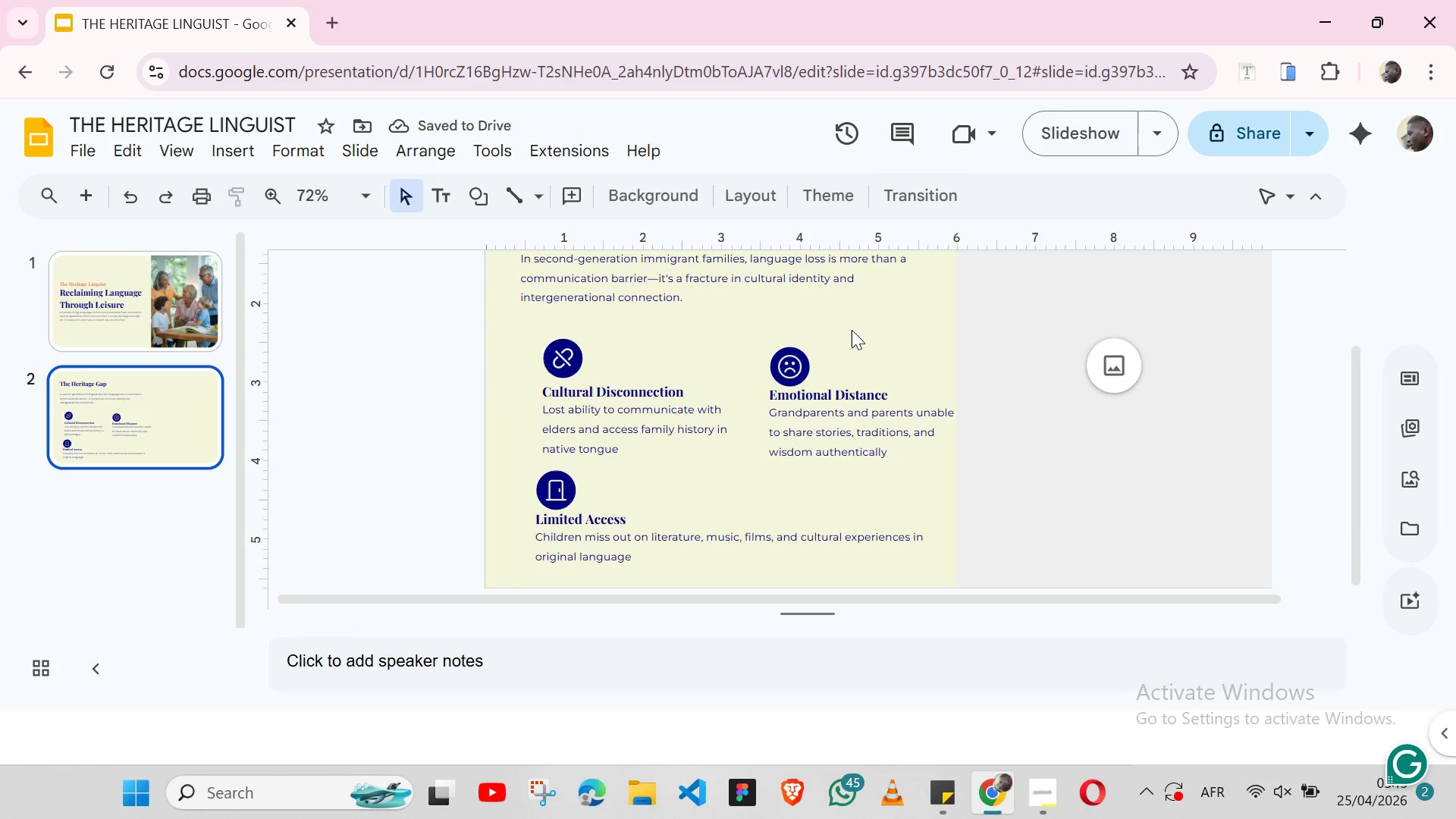 
left_click([571, 490])
 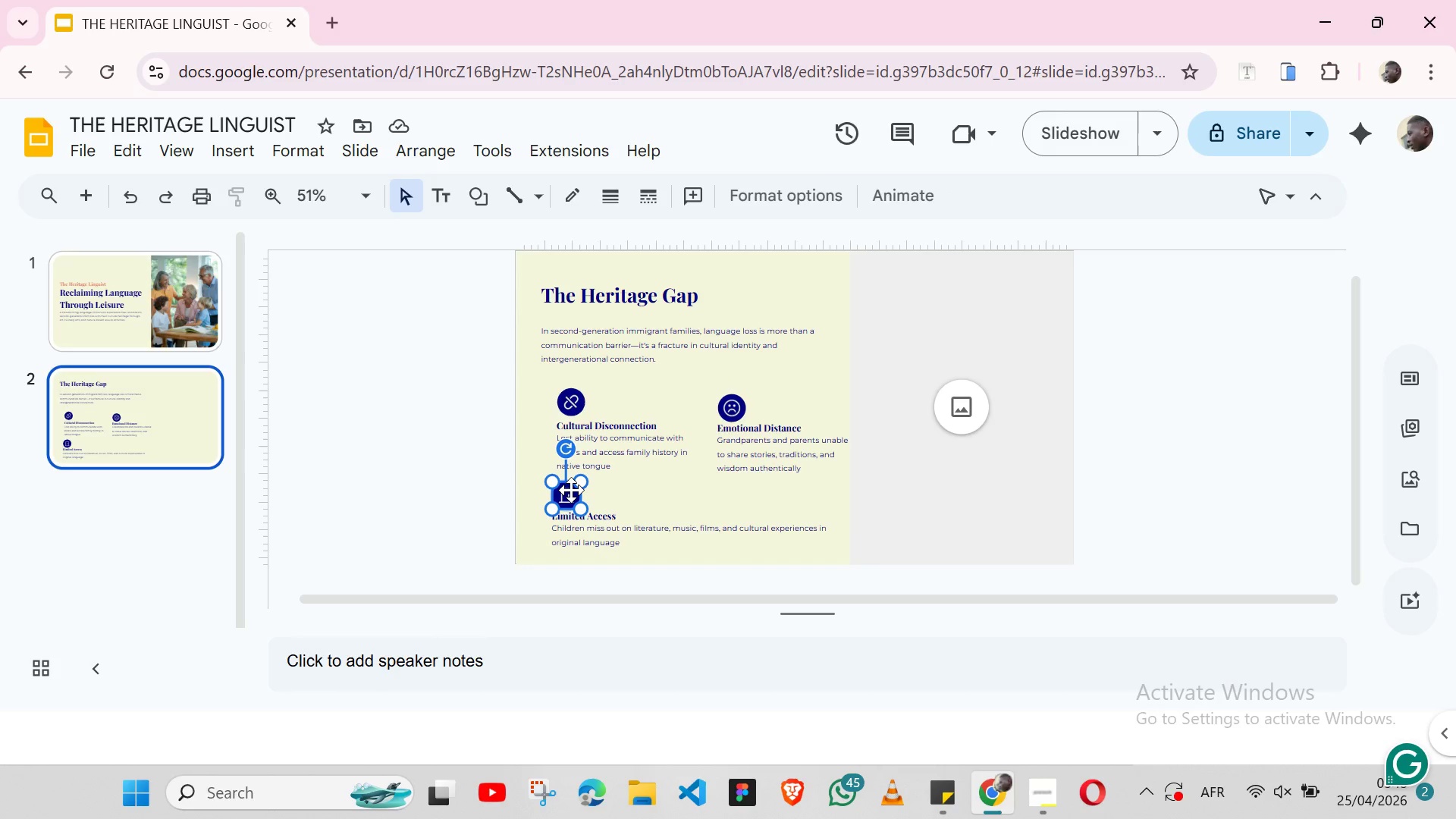 
hold_key(key=ShiftLeft, duration=1.52)
left_click([614, 510])
 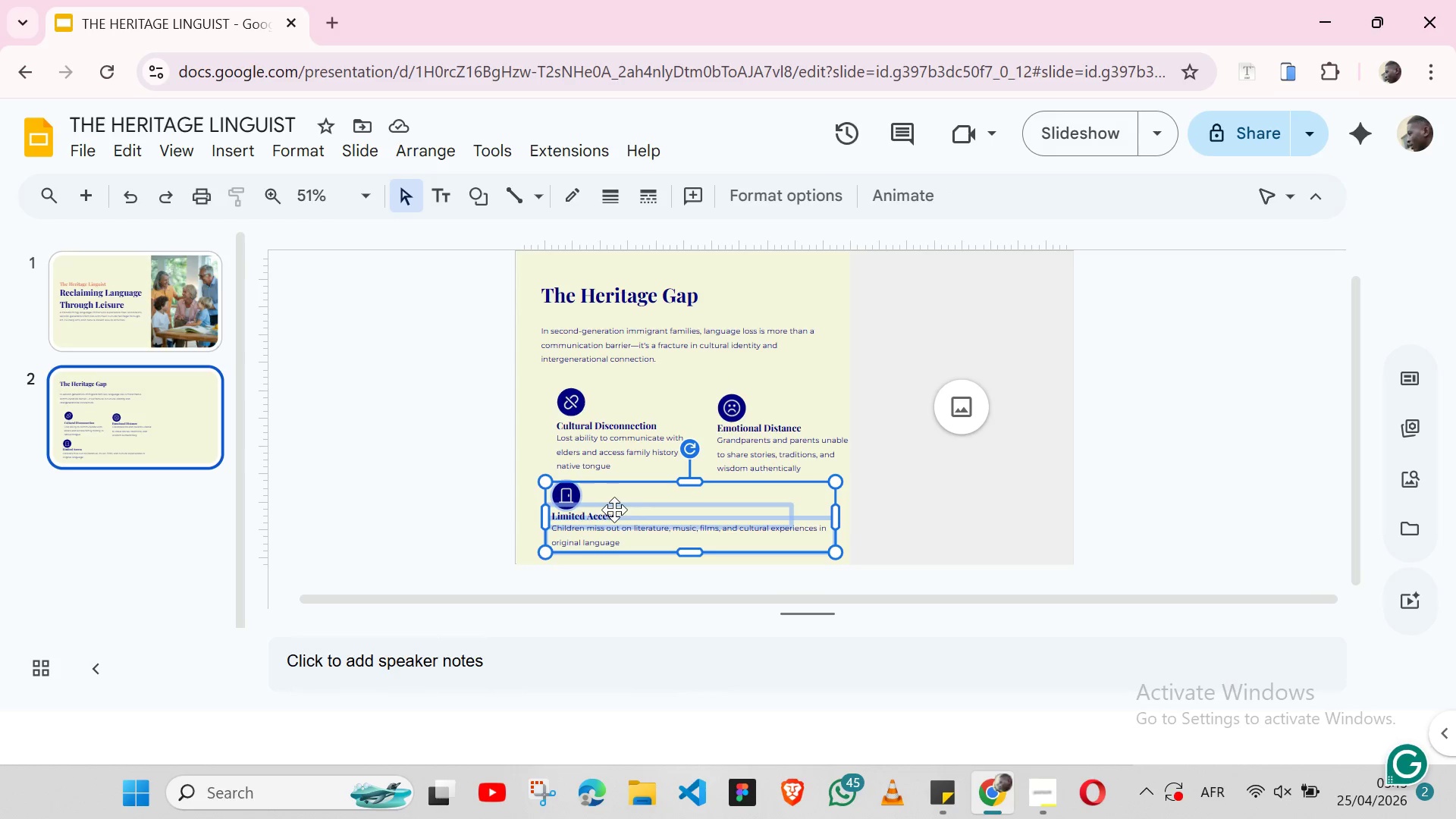 
key(Shift+ArrowDown)
 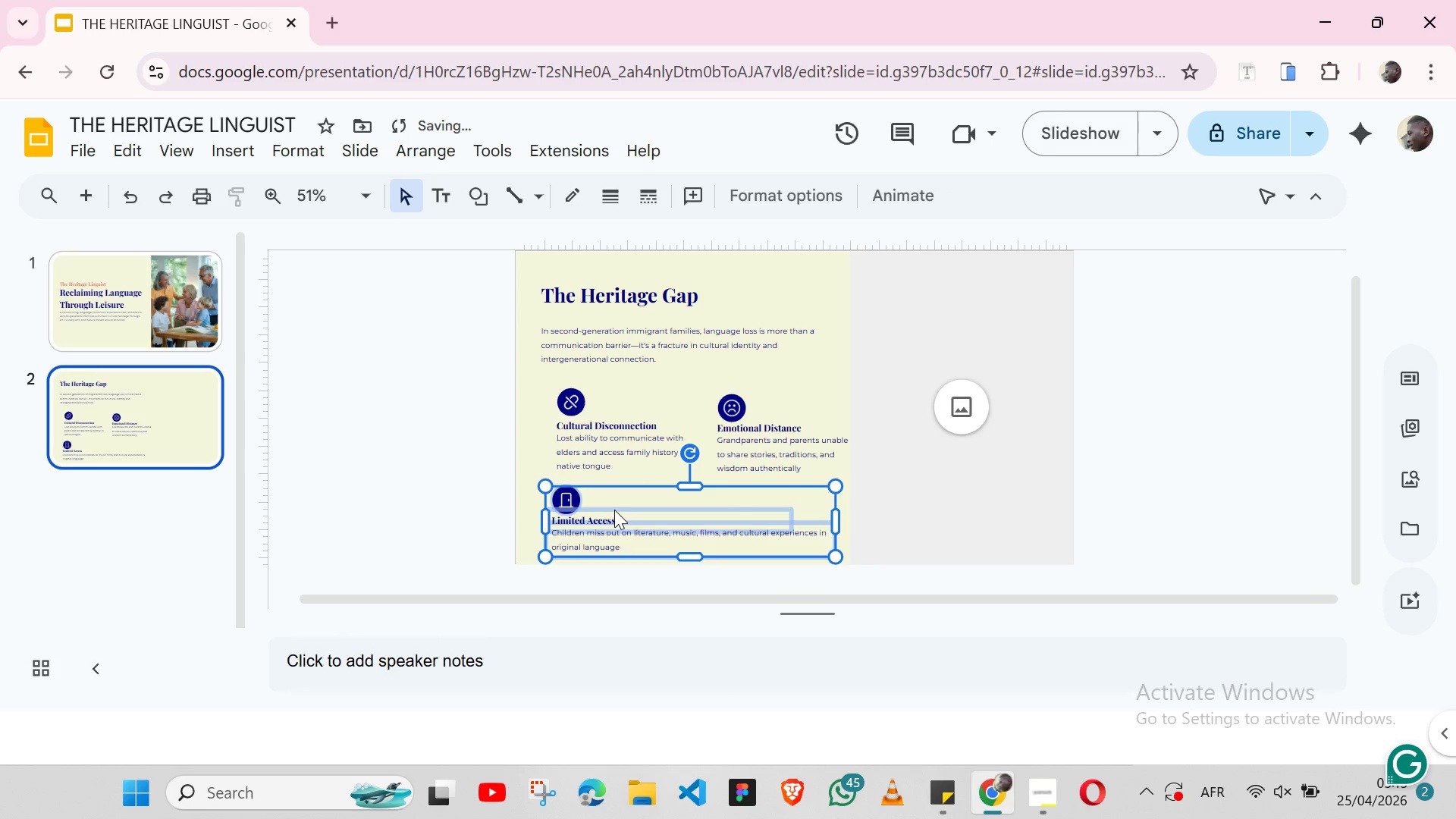 
key(Shift+ArrowDown)
 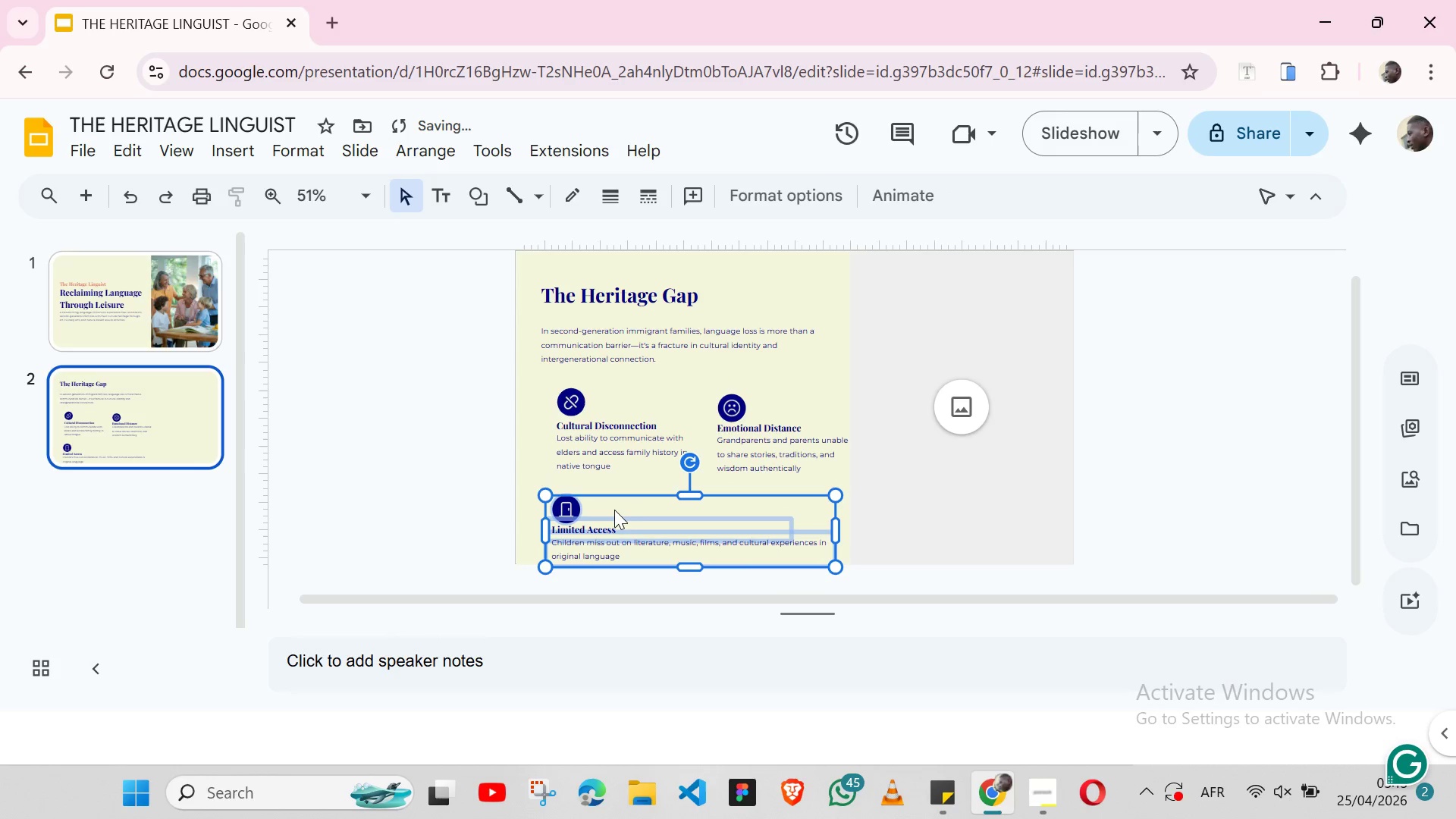 
key(Shift+ArrowDown)
 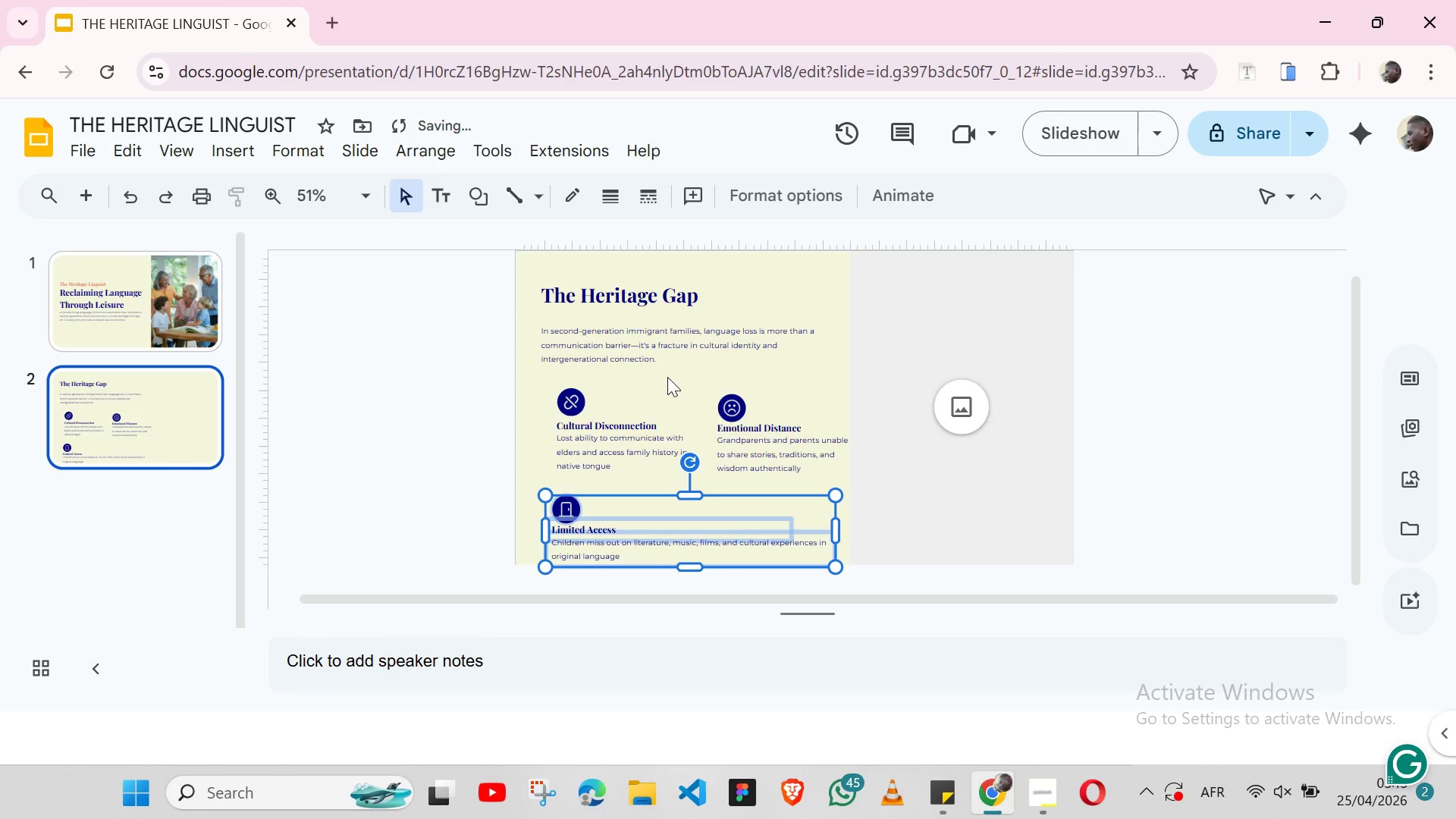 
left_click([667, 377])
 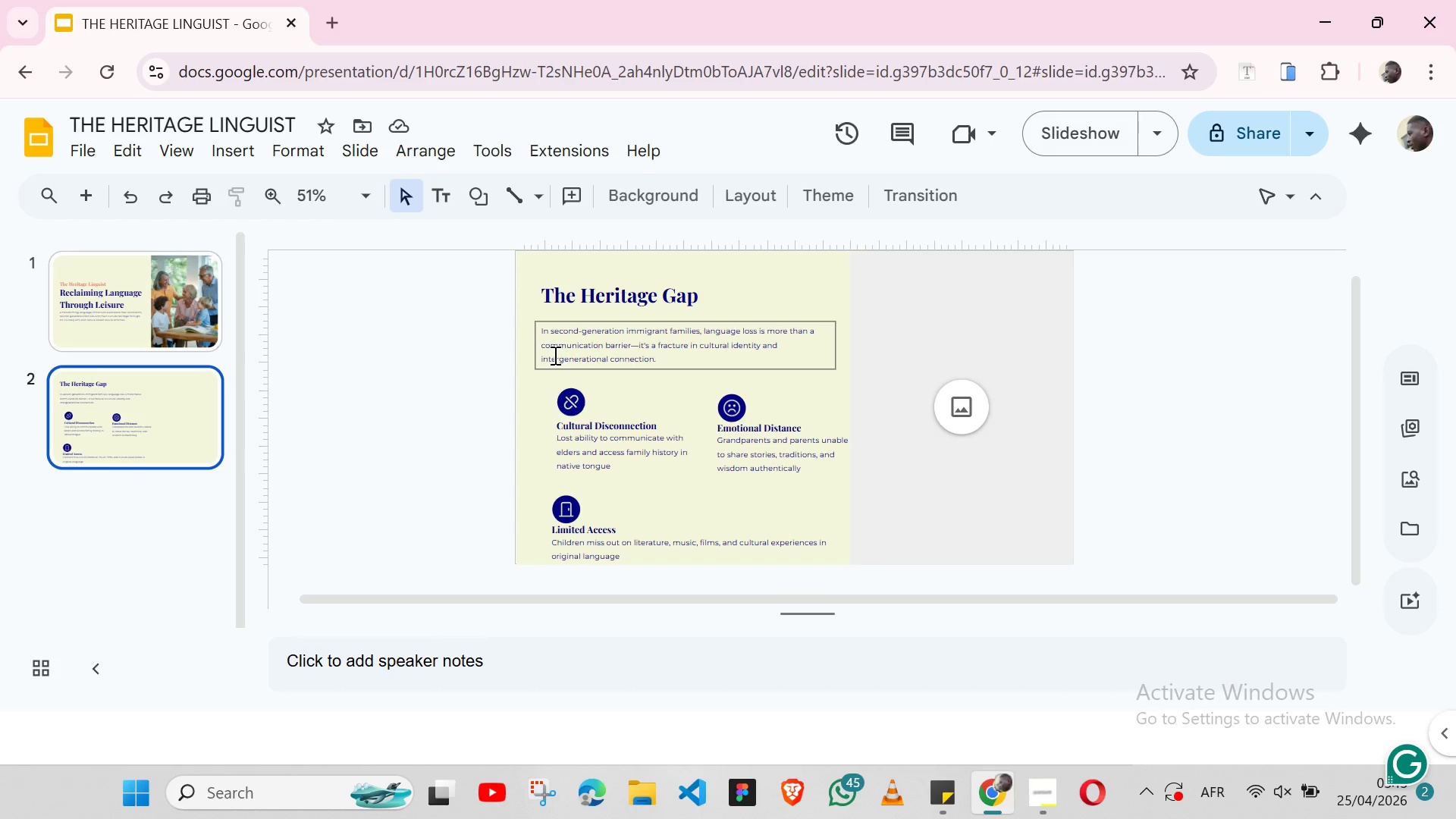 
wait(12.28)
 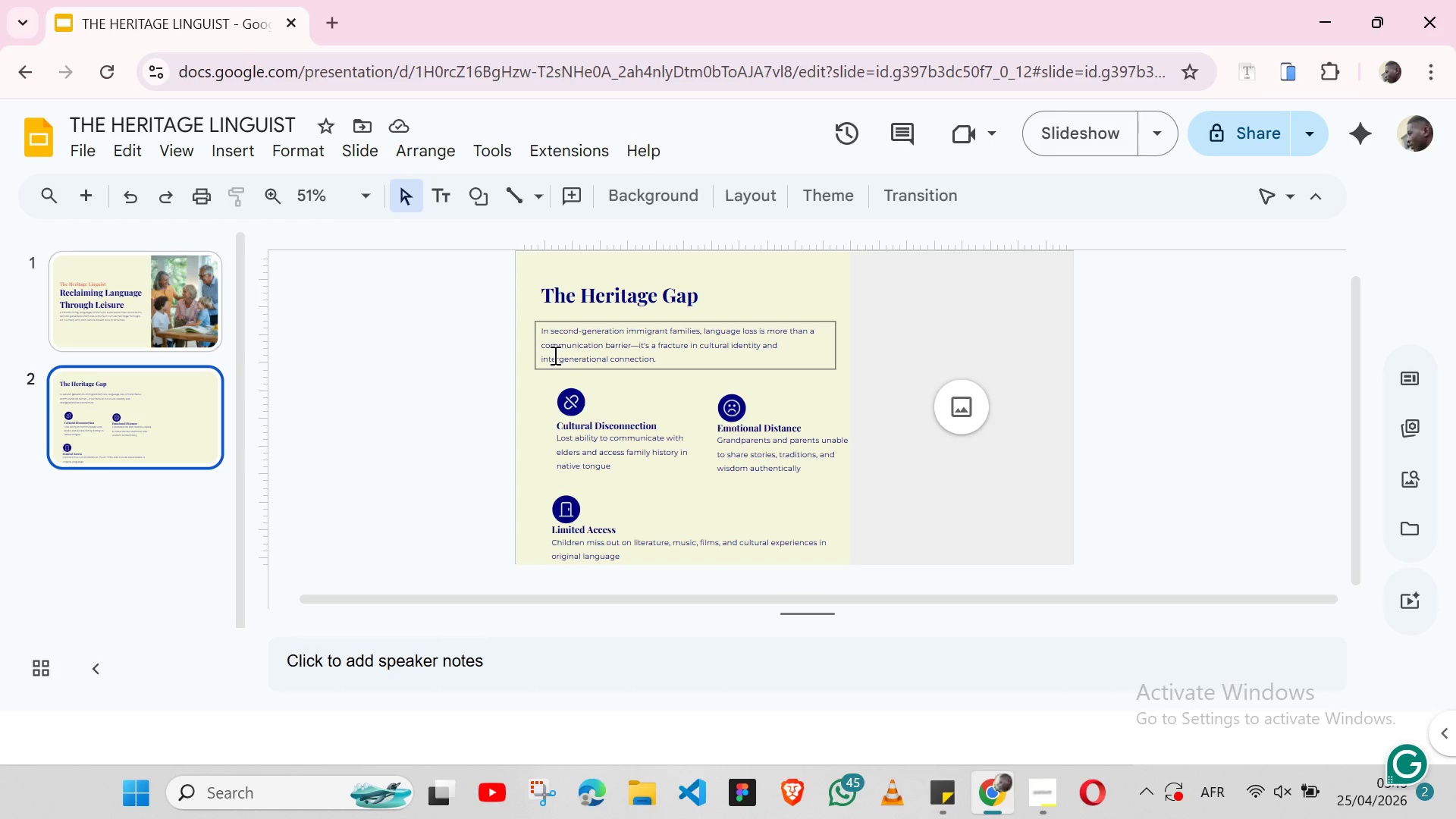 
left_click([573, 390])
 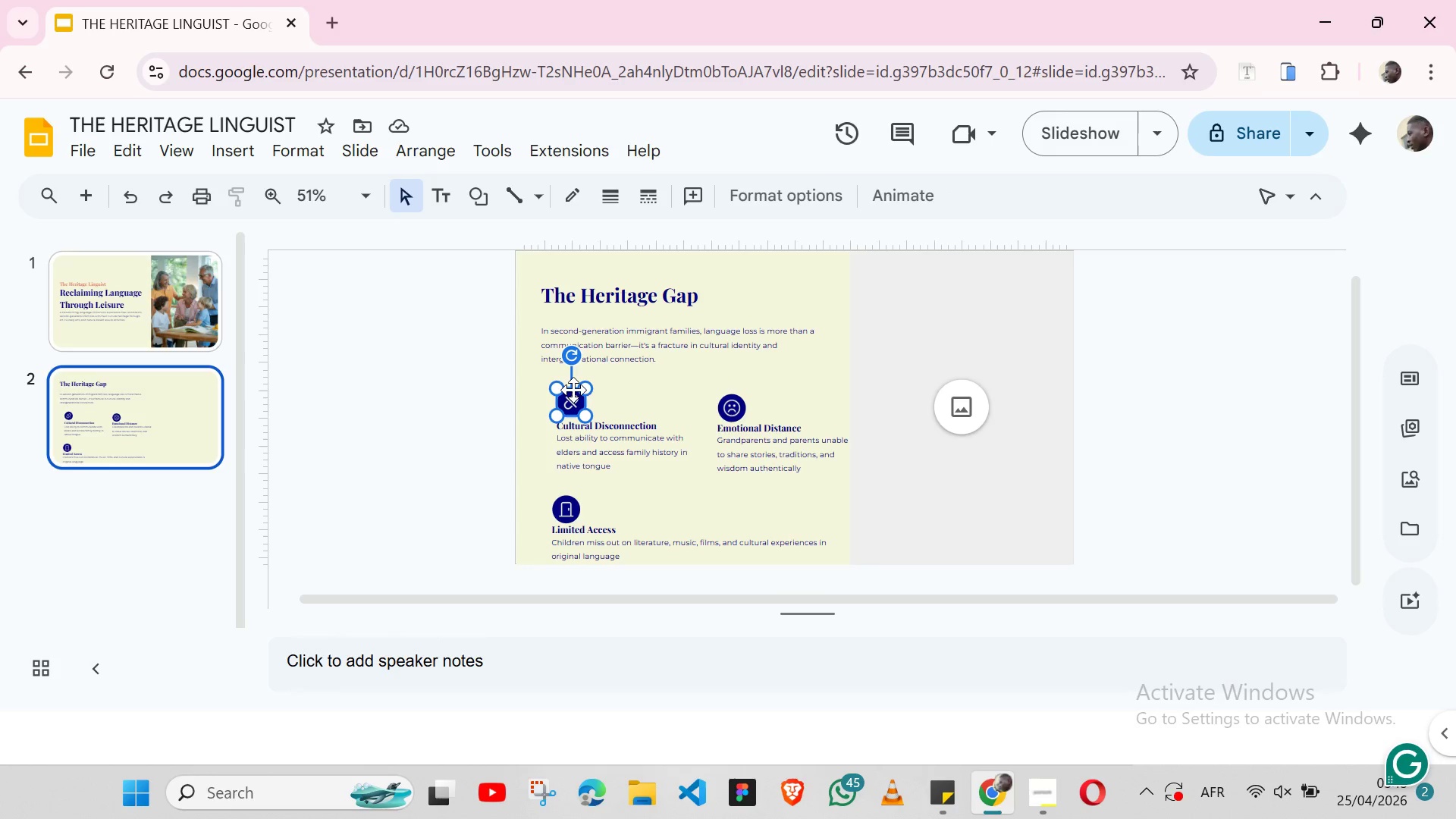 
hold_key(key=ShiftLeft, duration=1.52)
left_click([613, 417])
 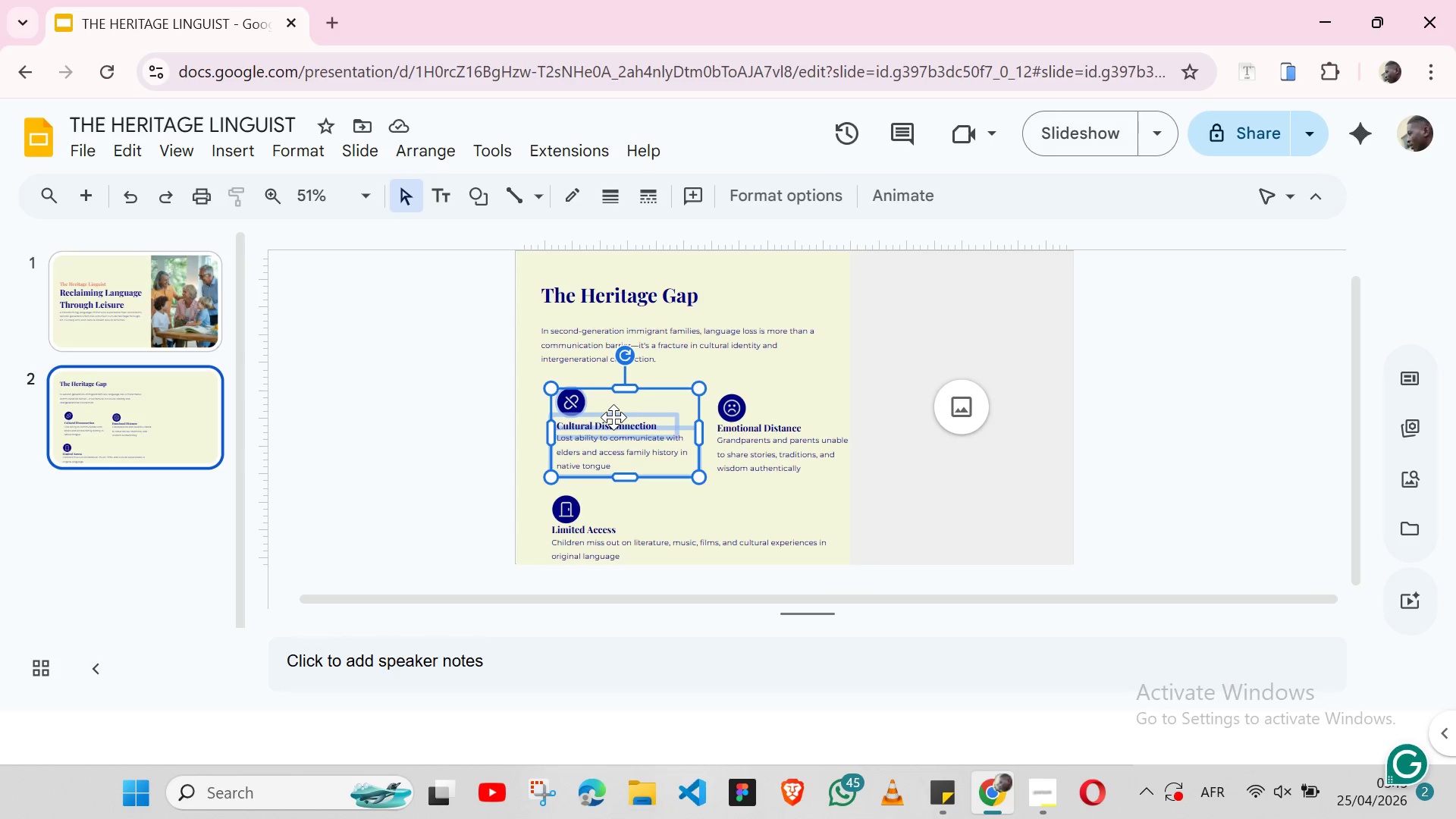 
hold_key(key=ShiftLeft, duration=1.39)
 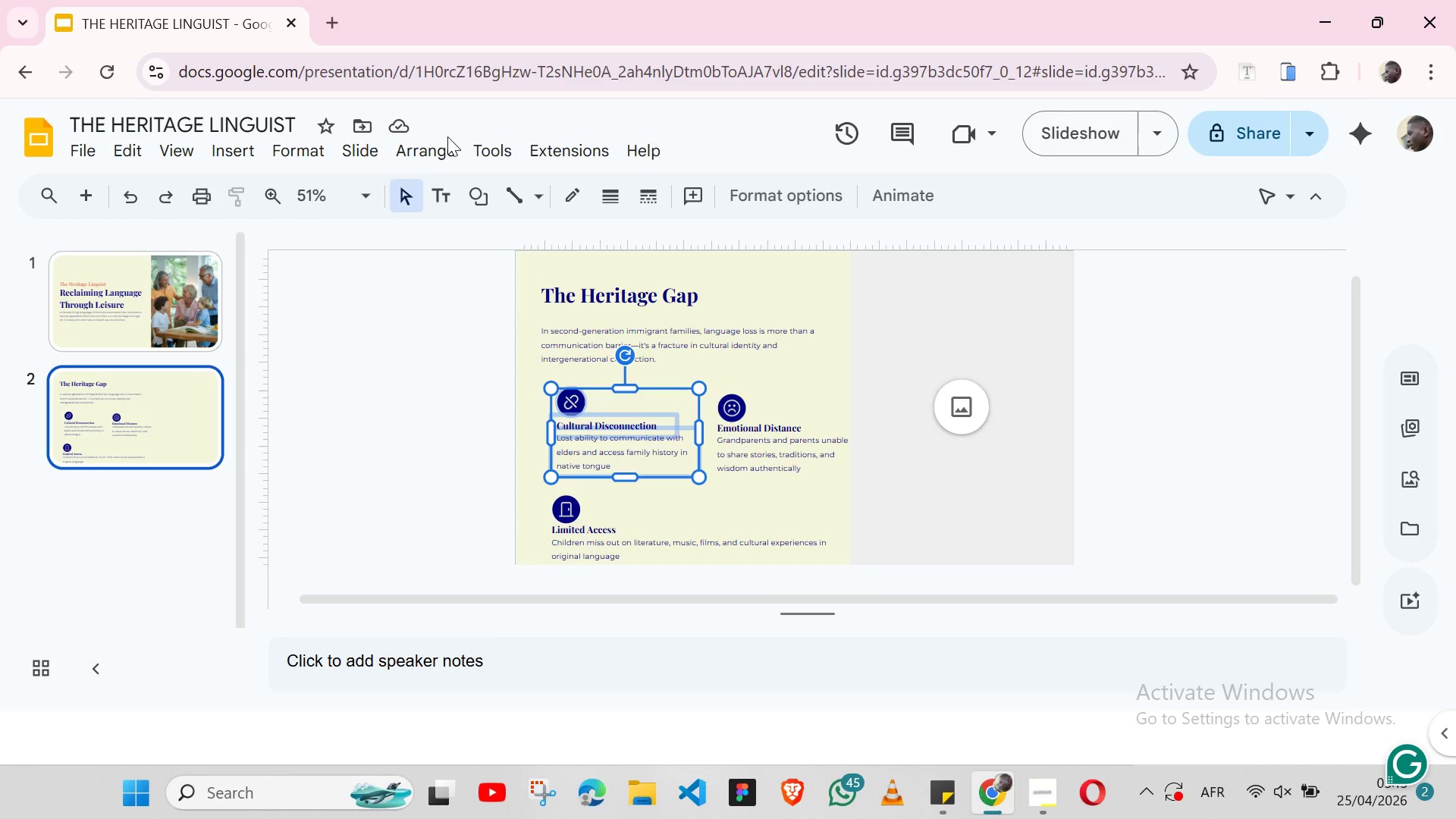 
left_click([441, 148])
 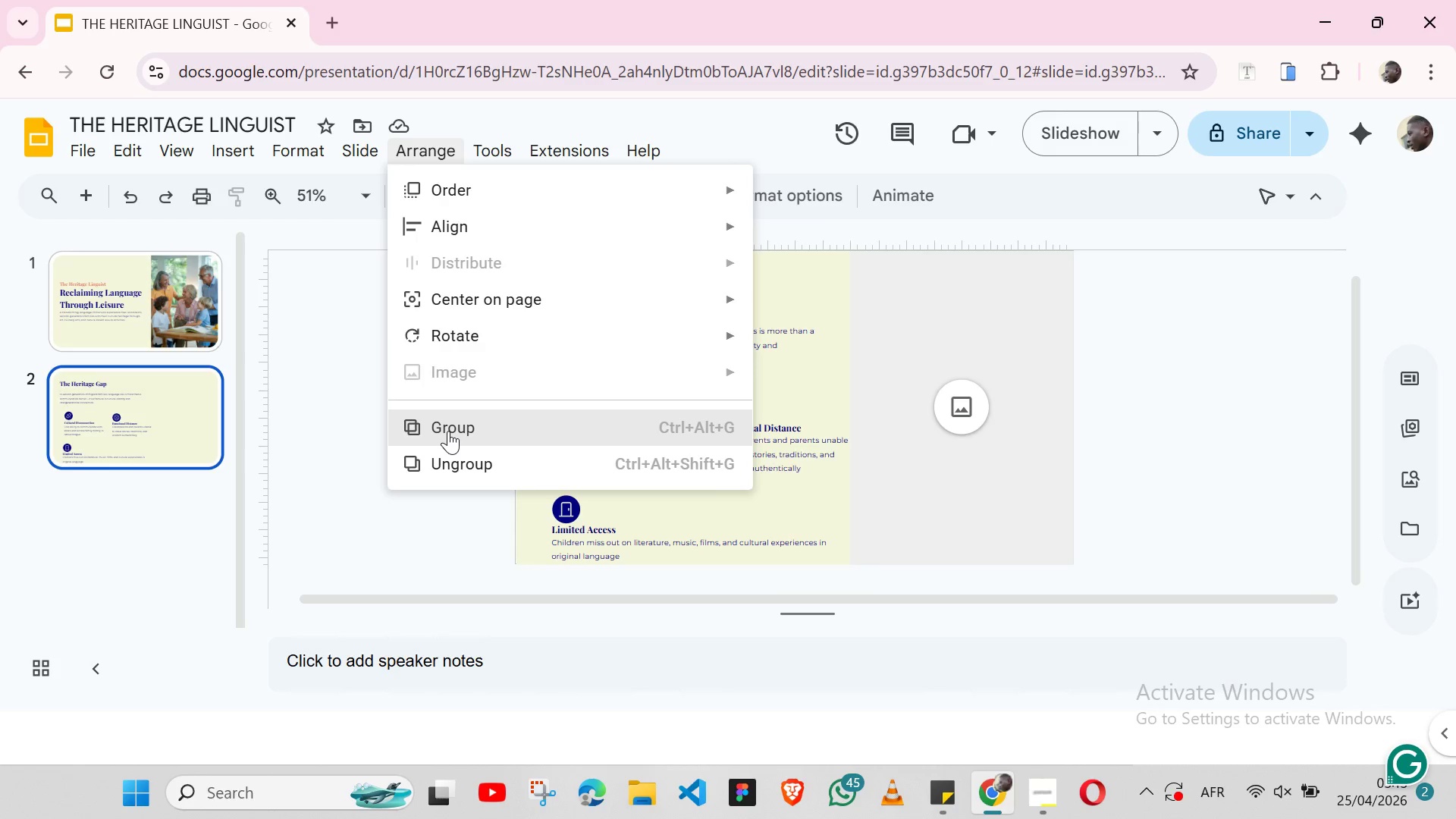 
left_click([448, 431])
 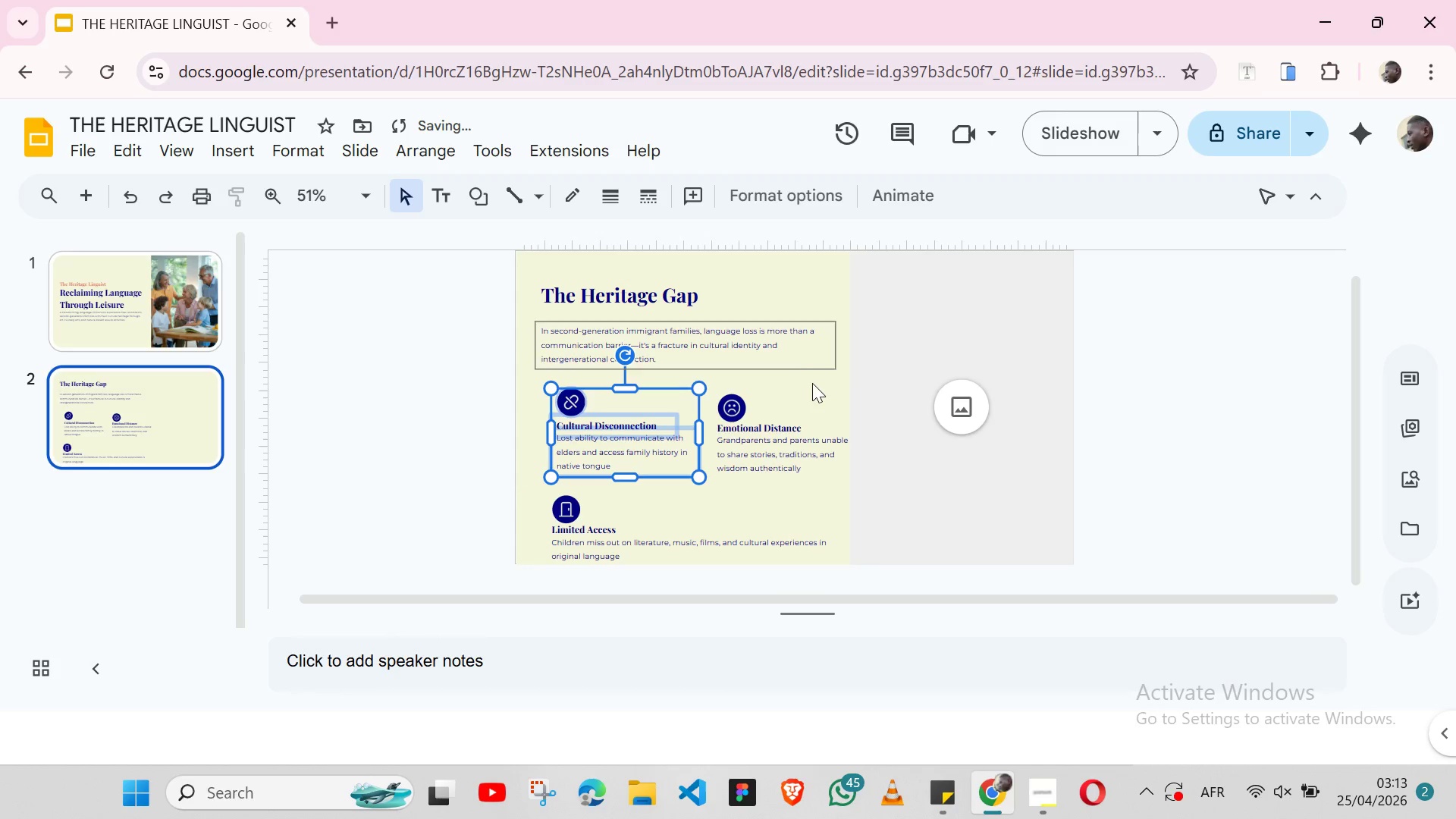 
left_click([818, 386])
 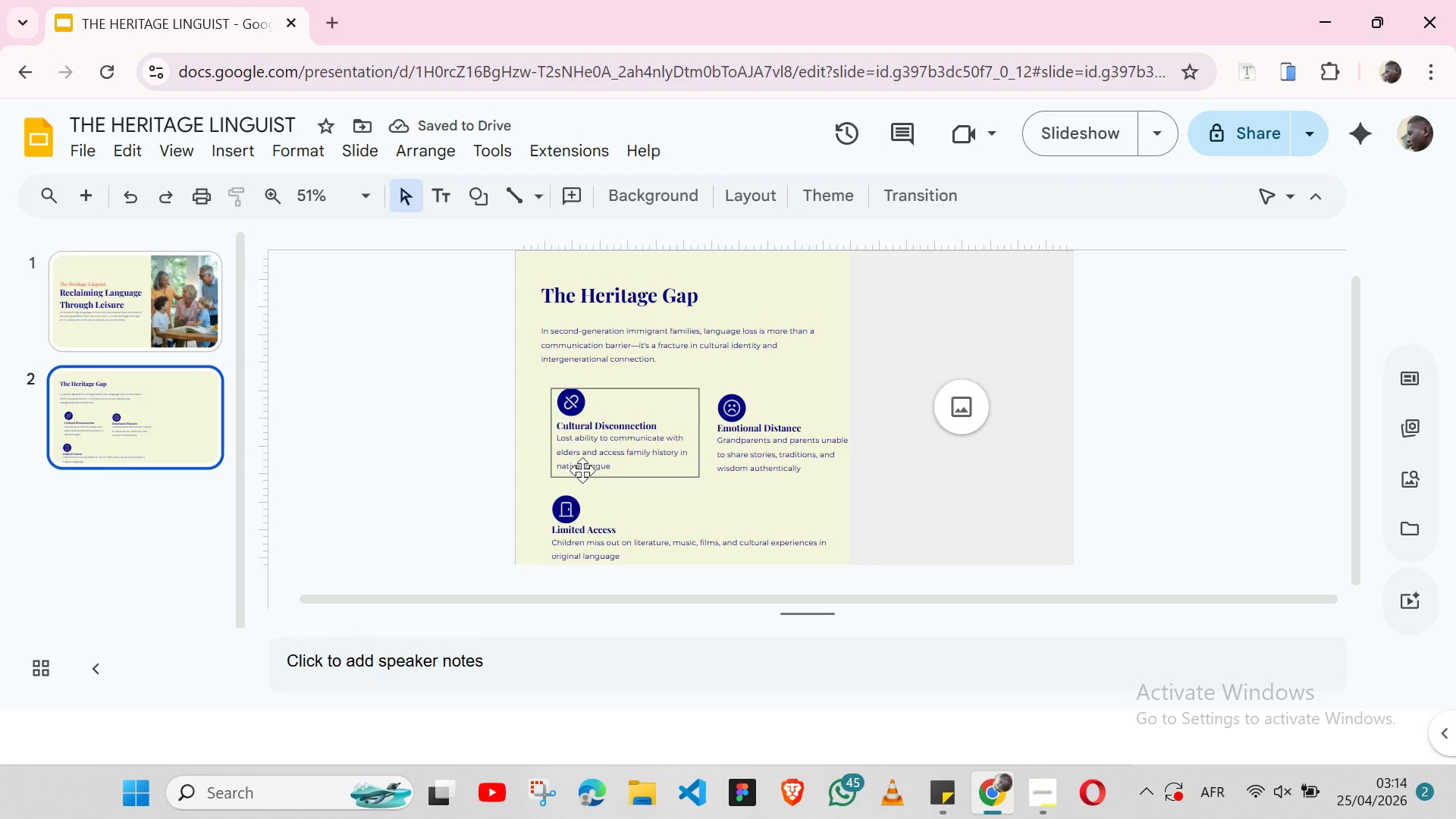 
left_click([582, 470])
 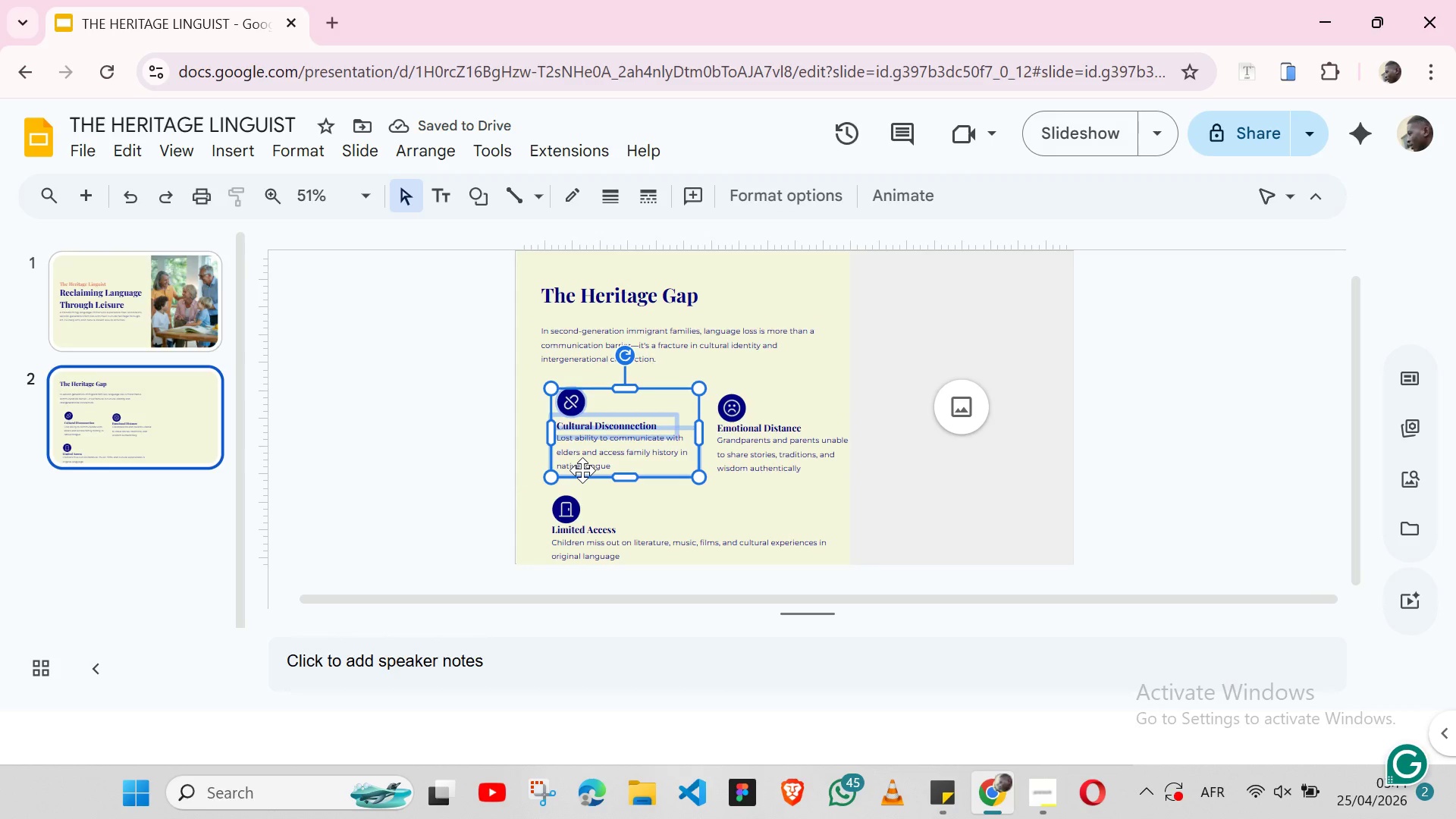 
key(Shift+ArrowLeft)
 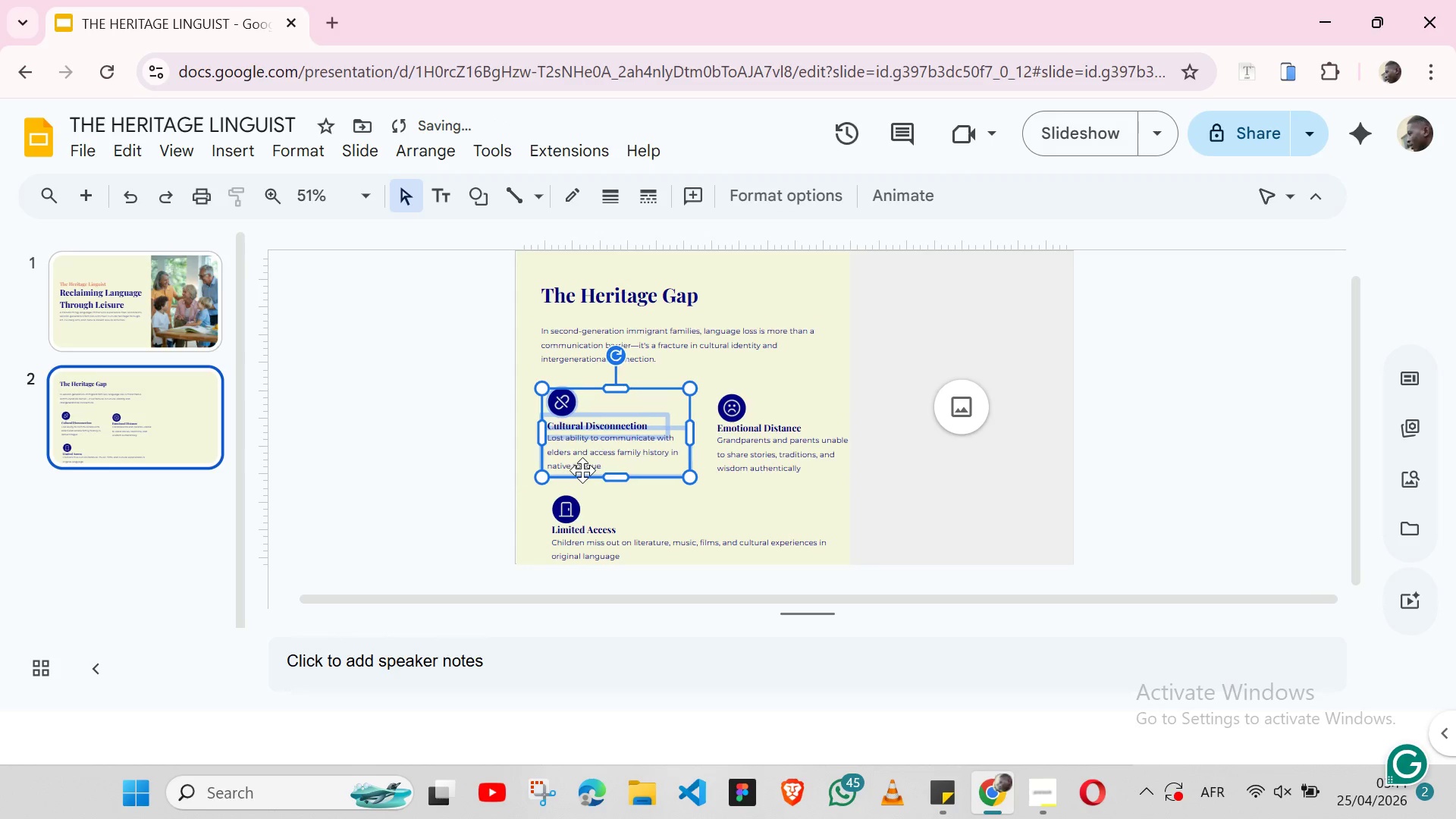 
key(Shift+ArrowLeft)
 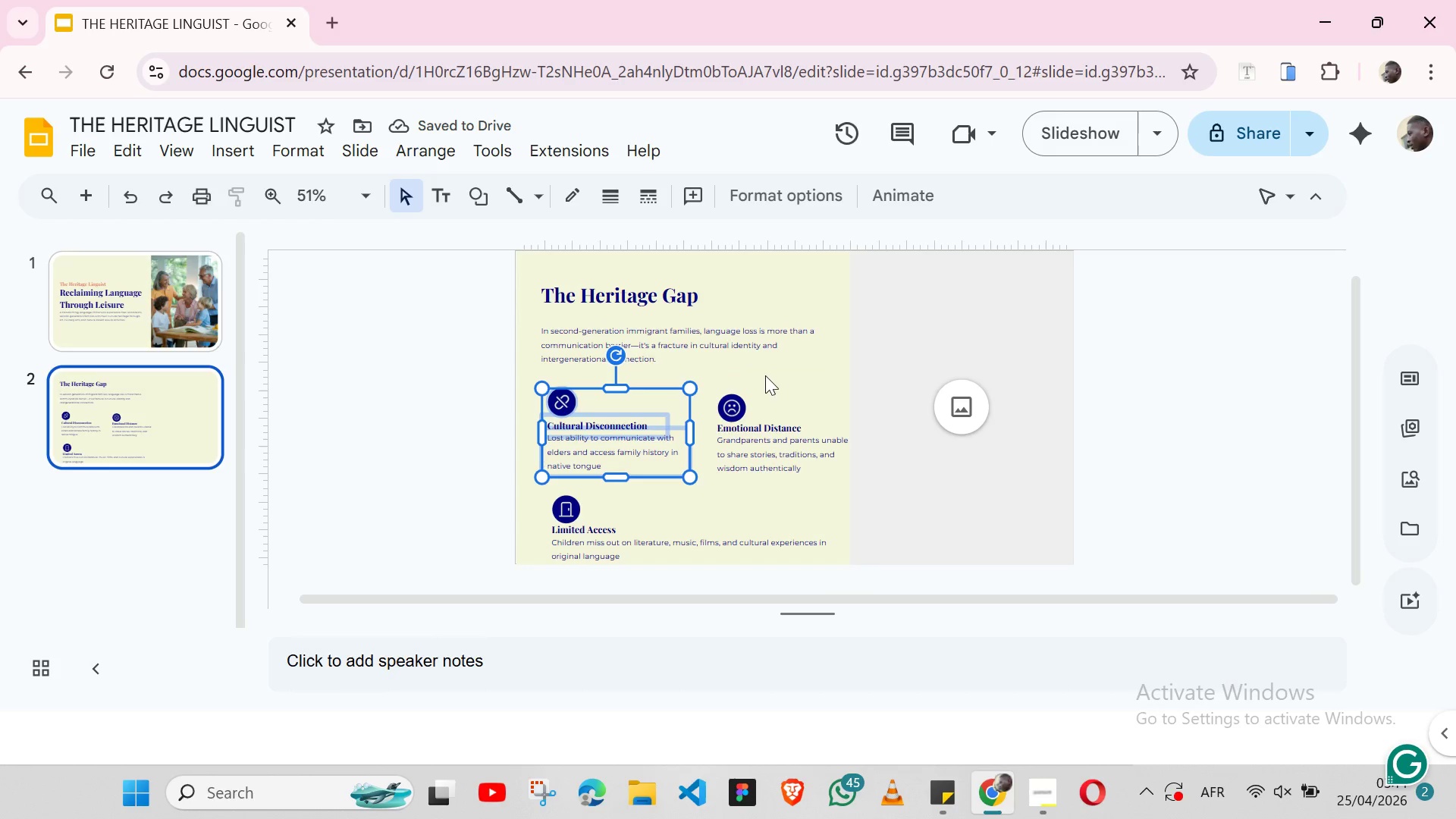 
left_click([772, 378])
 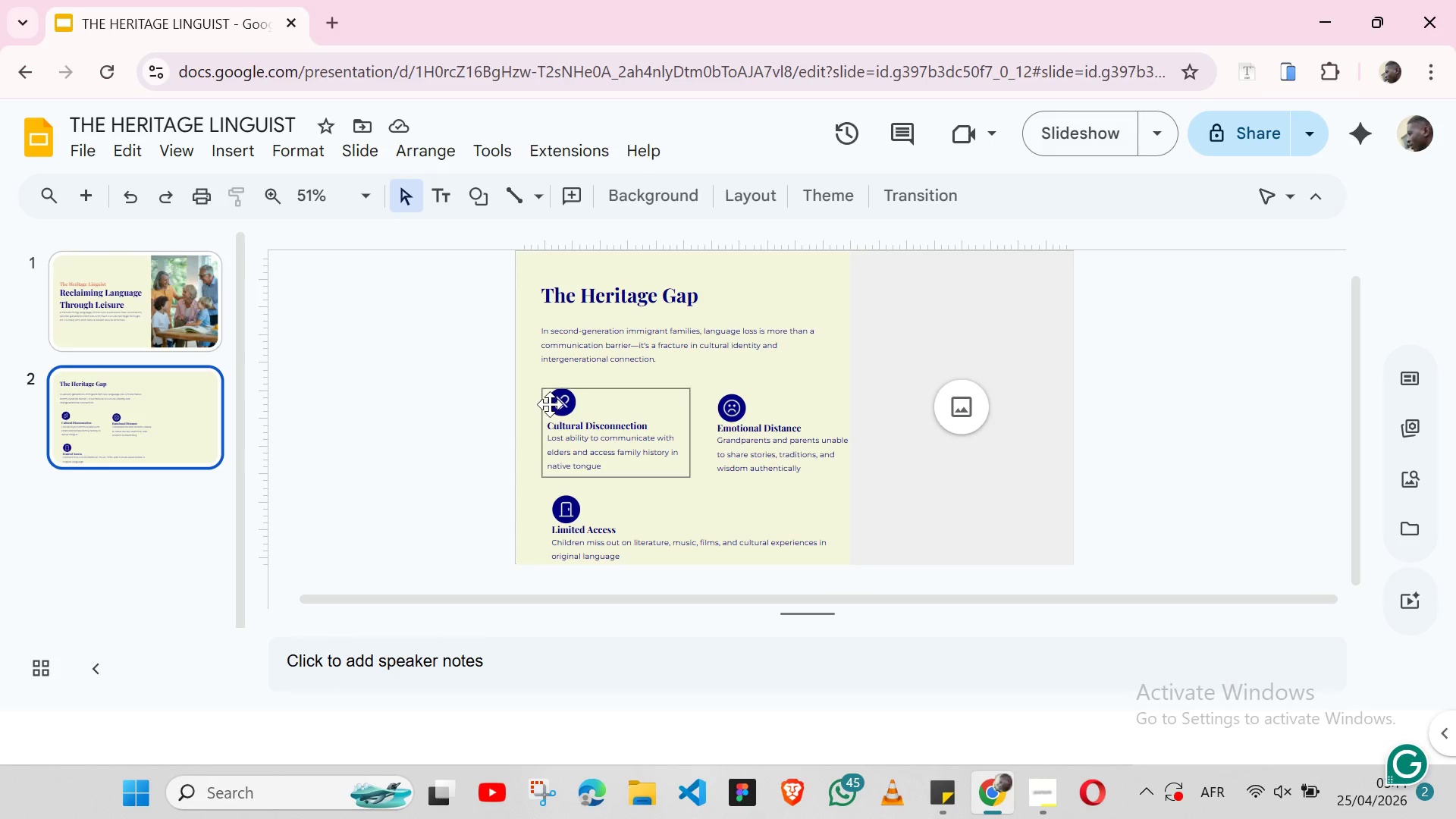 
wait(7.7)
 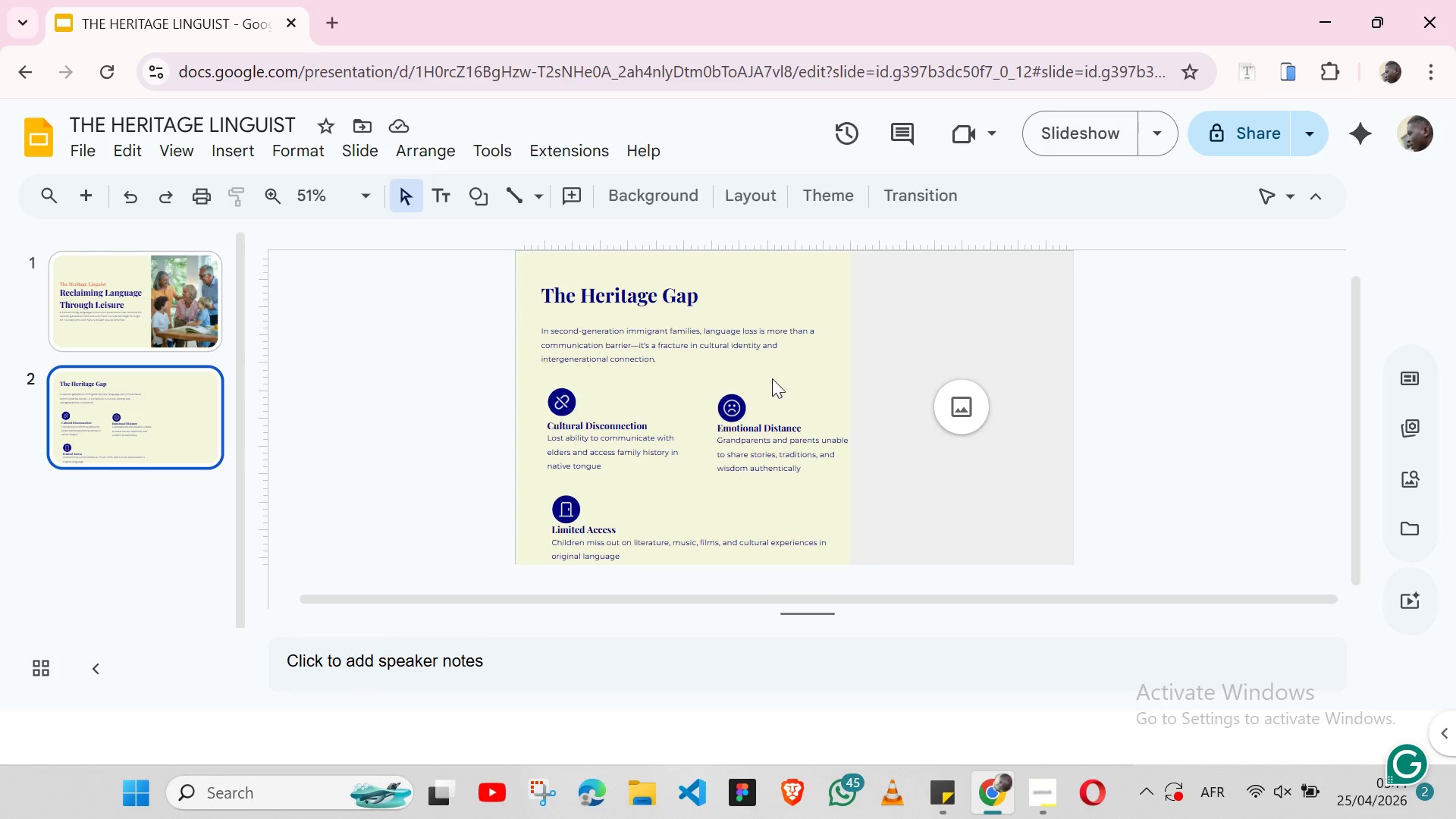 
left_click([485, 194])
 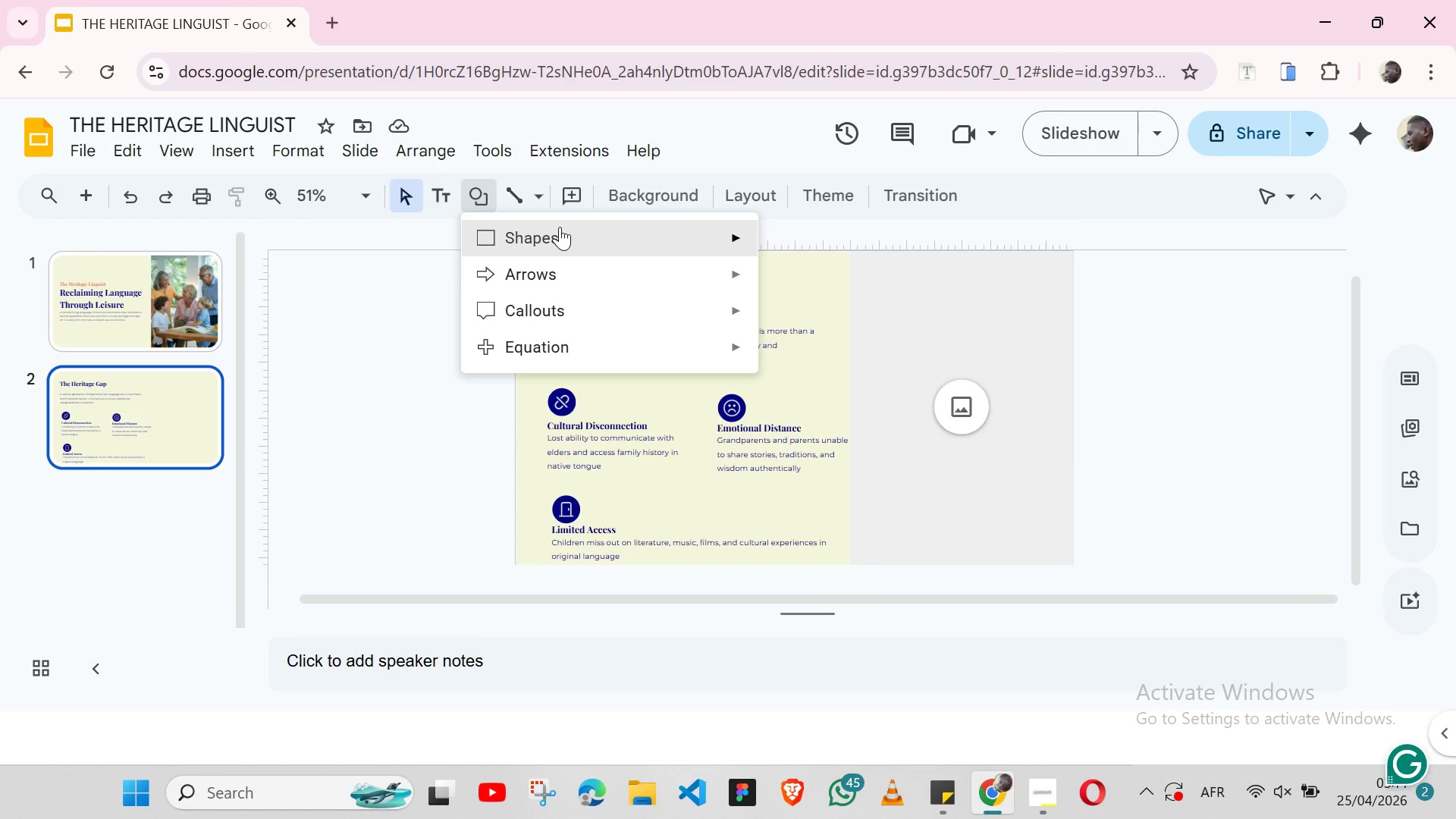 
left_click([560, 227])
 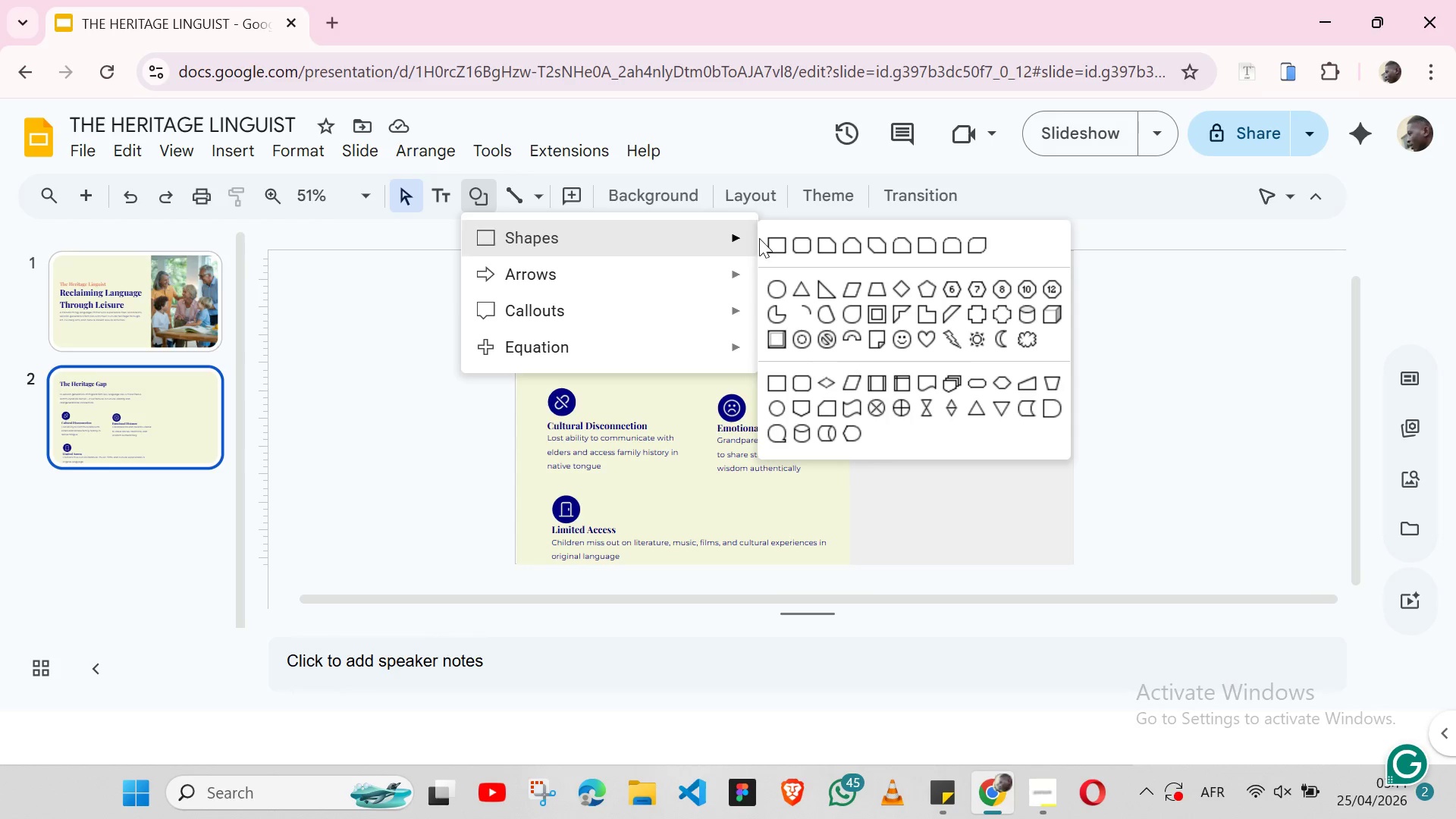 
wait(5.45)
 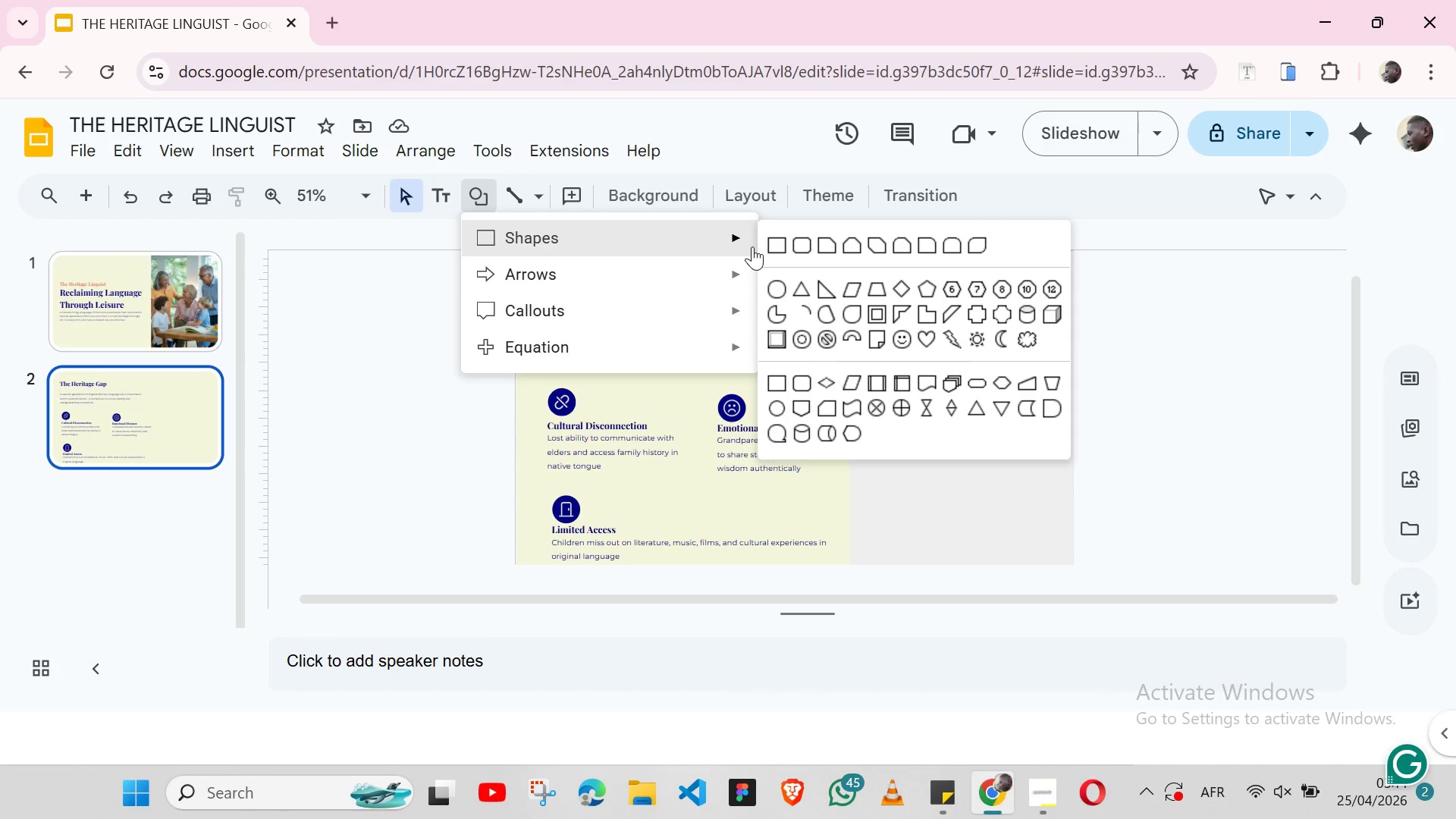 
left_click([783, 243])
 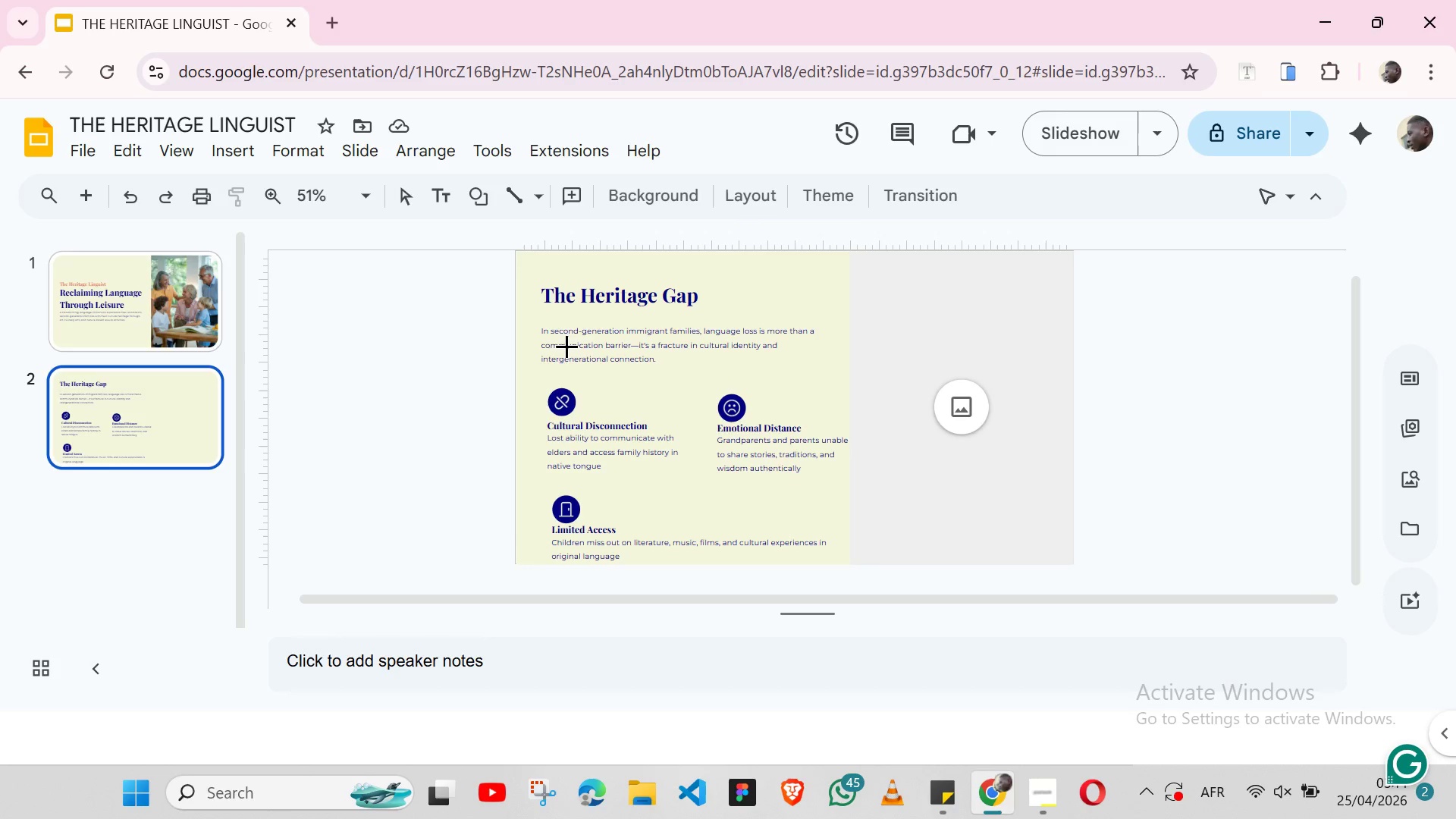 
wait(9.38)
 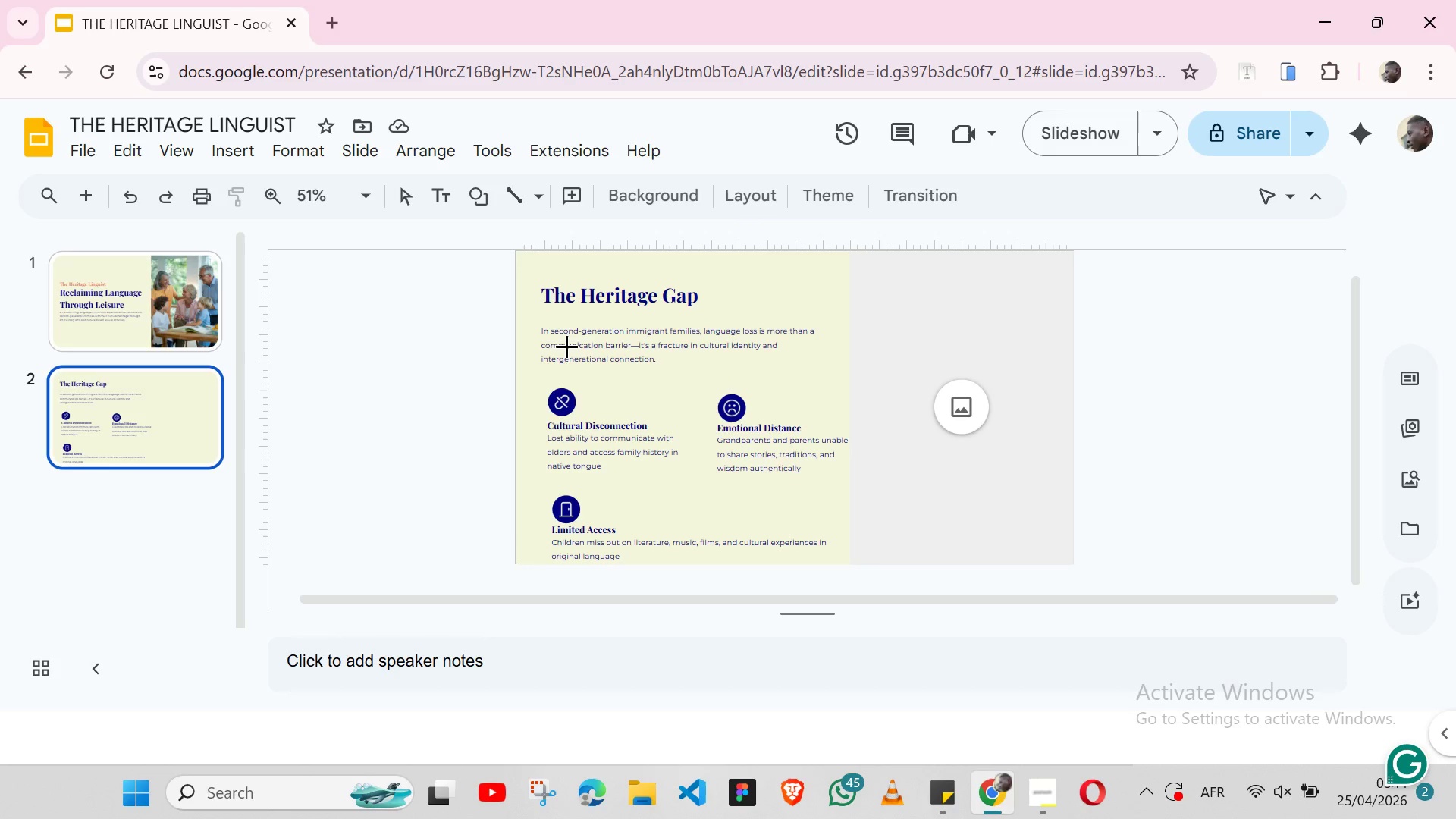 
left_click_drag(start_coordinate=[540, 385], to_coordinate=[698, 482])
 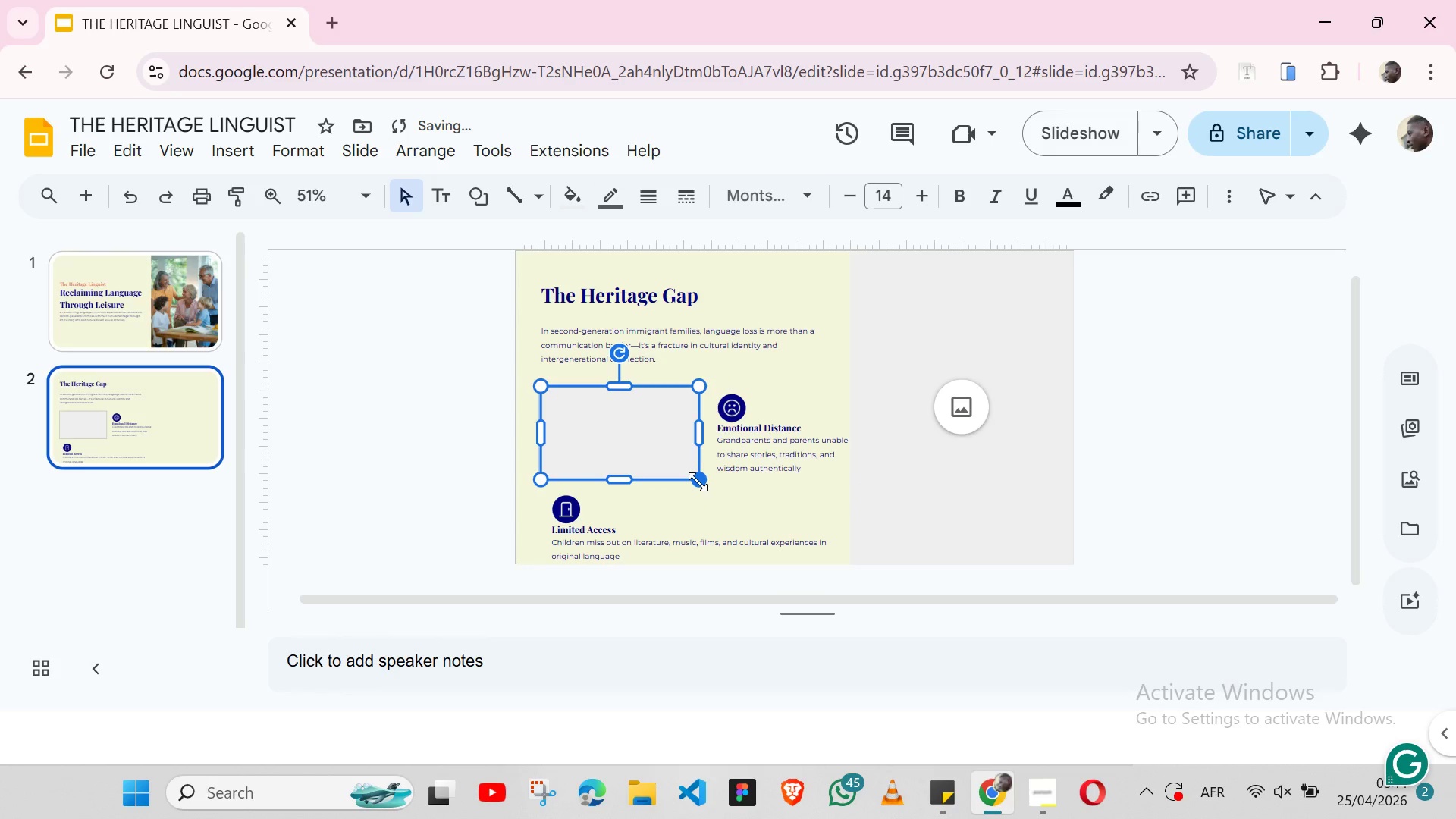 
key(Control+ArrowDown)
 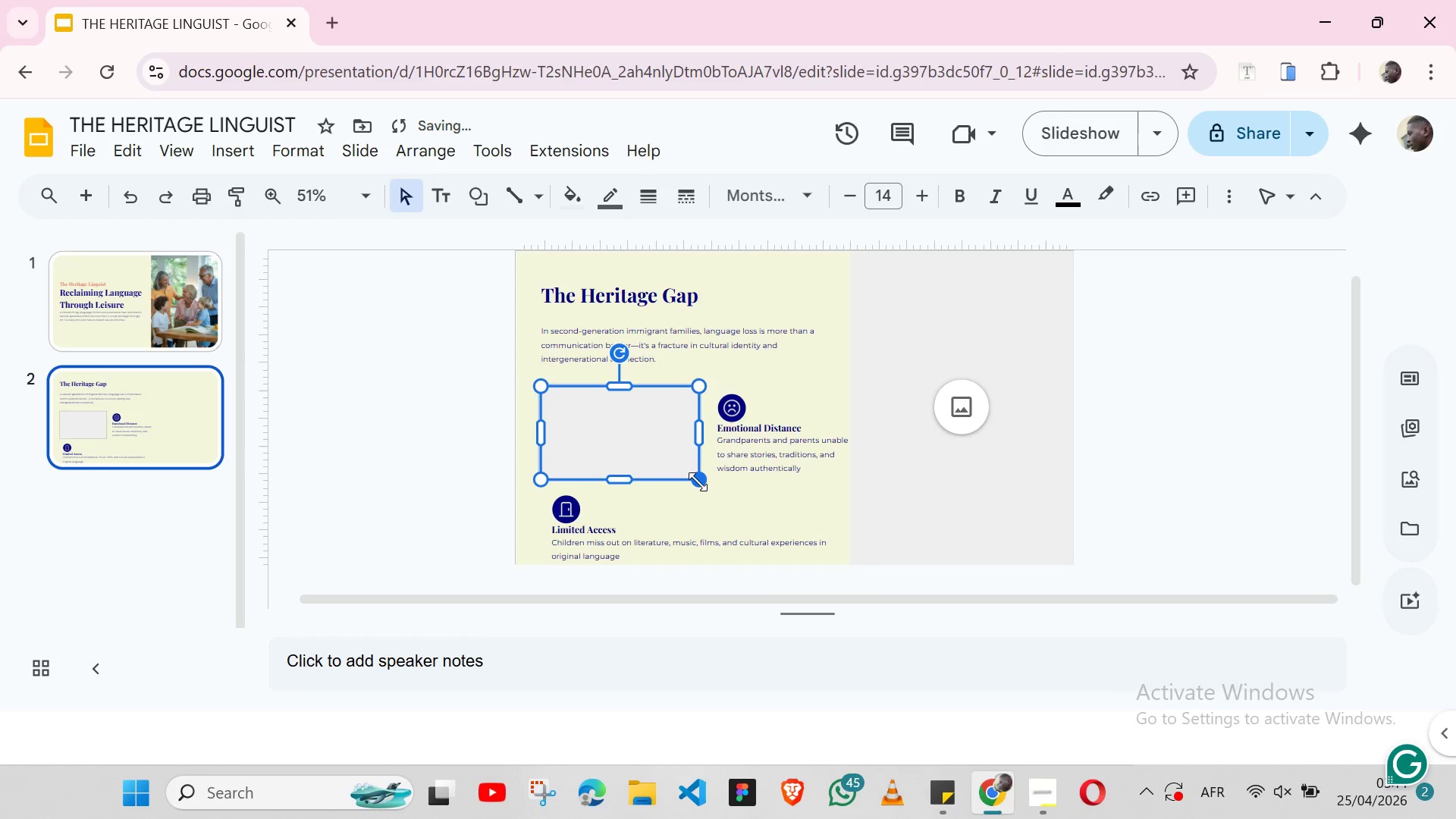 
key(Control+ArrowDown)
 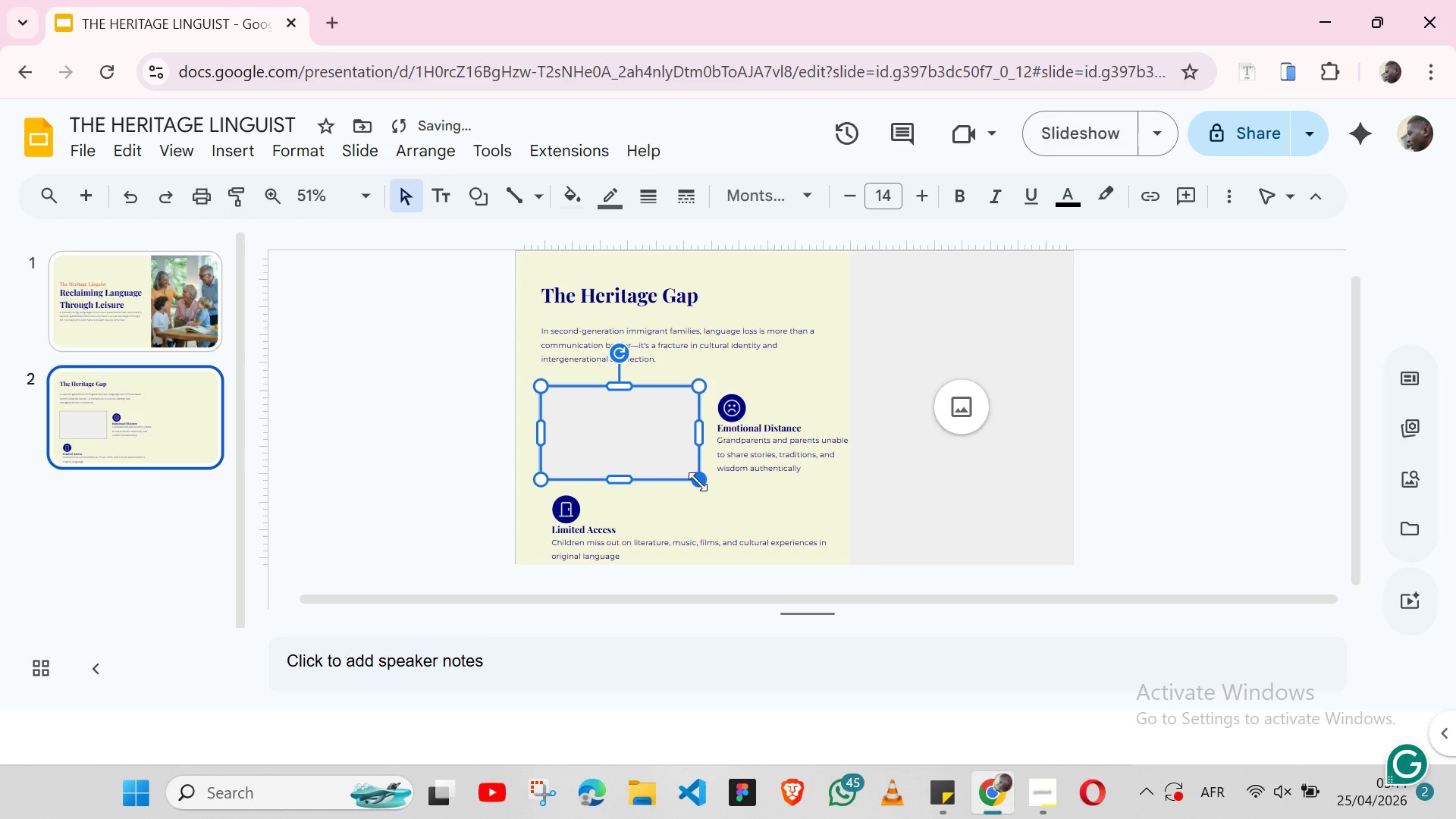 
key(Control+ArrowDown)
 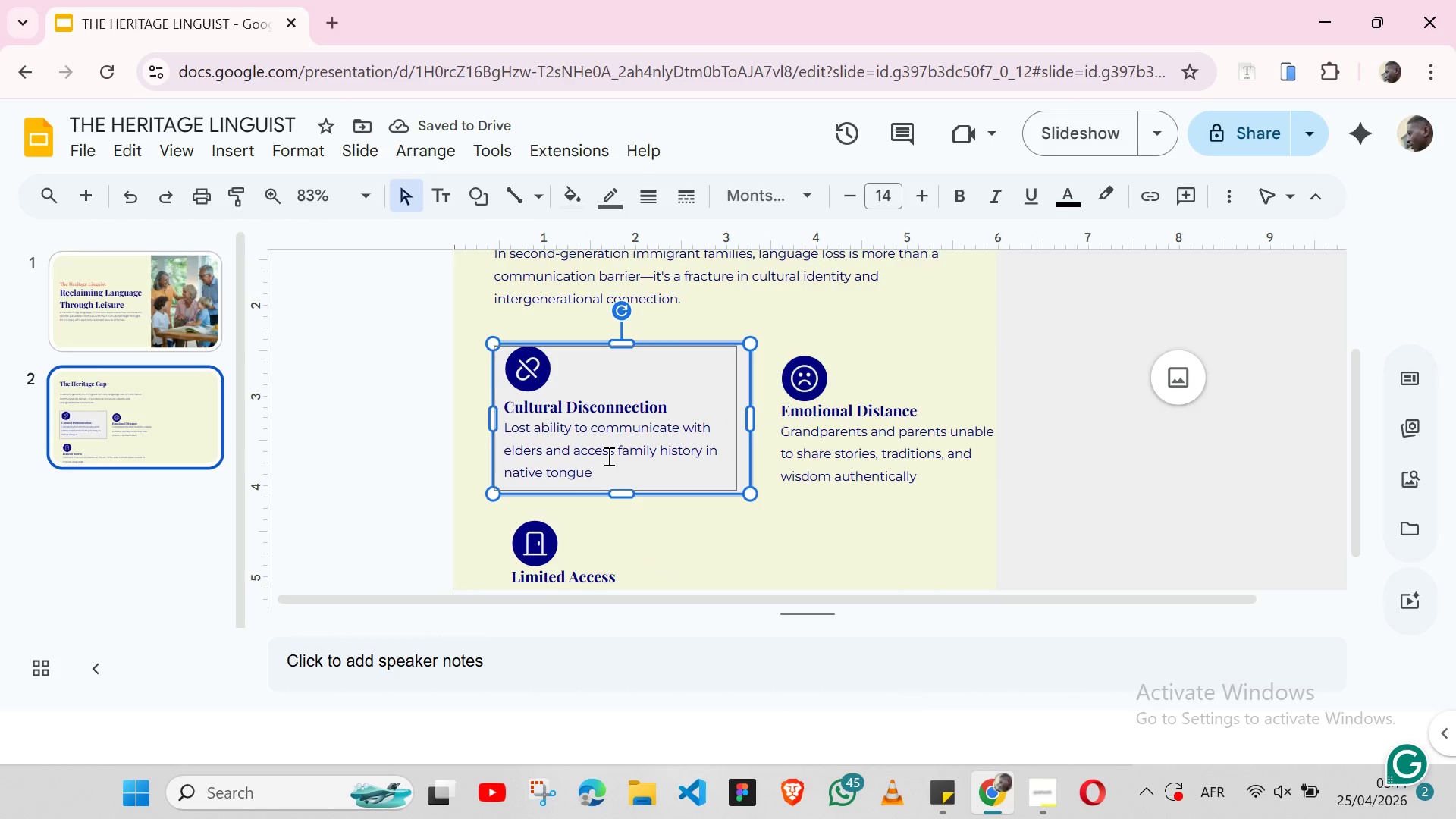 
wait(8.31)
 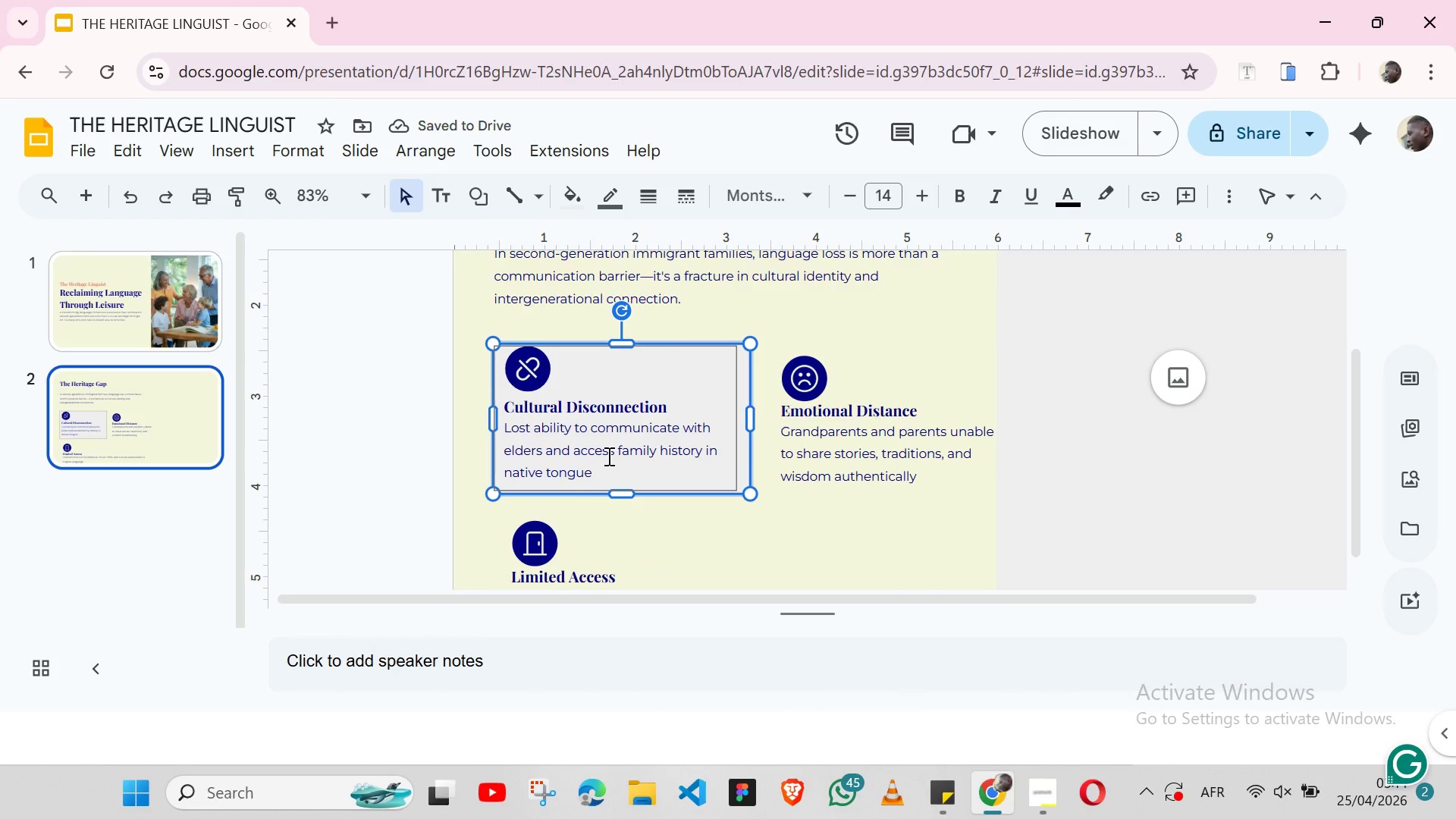 
hold_key(key=ShiftLeft, duration=1.52)
left_click([537, 372])
 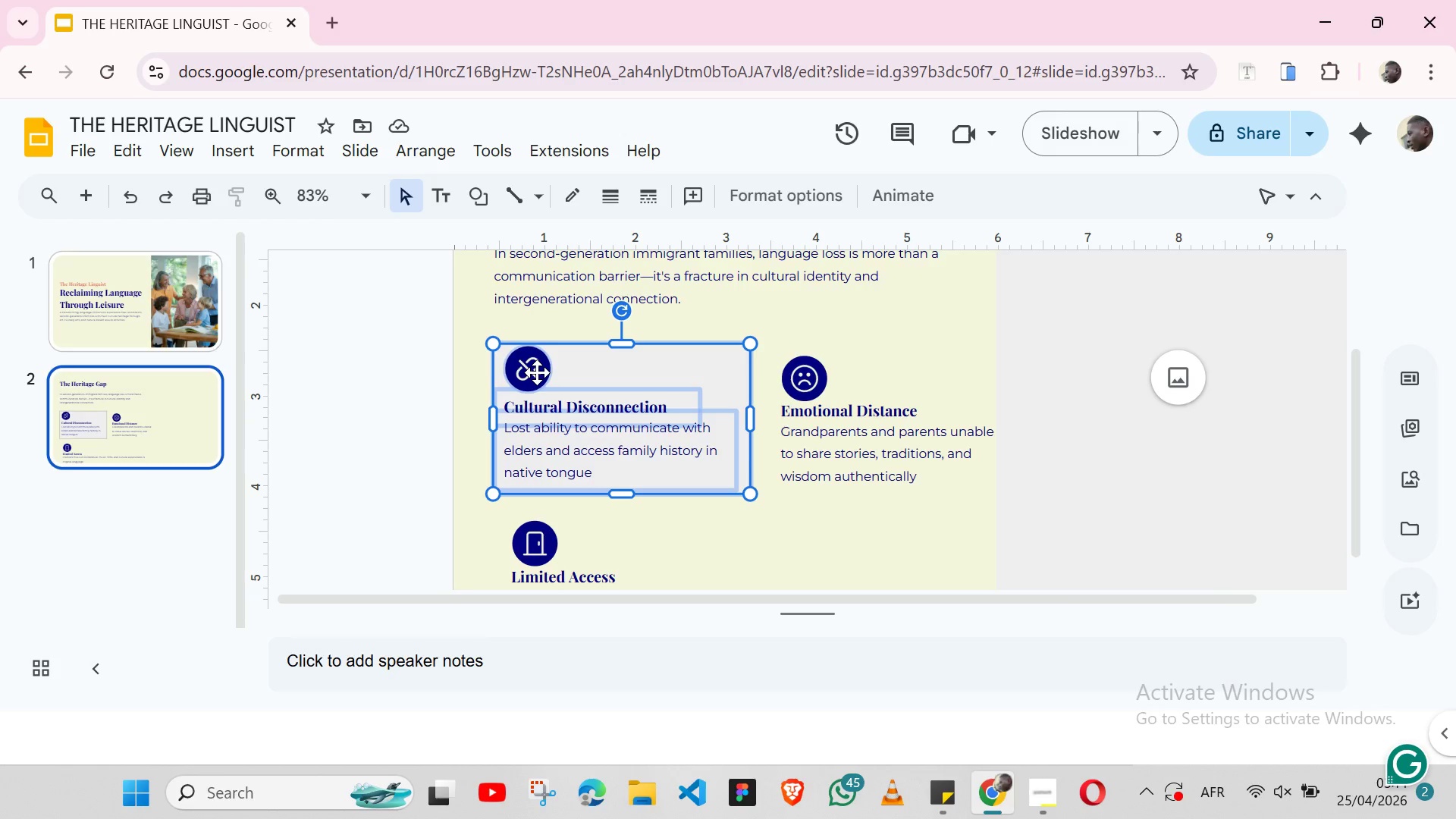 
hold_key(key=ShiftLeft, duration=0.86)
 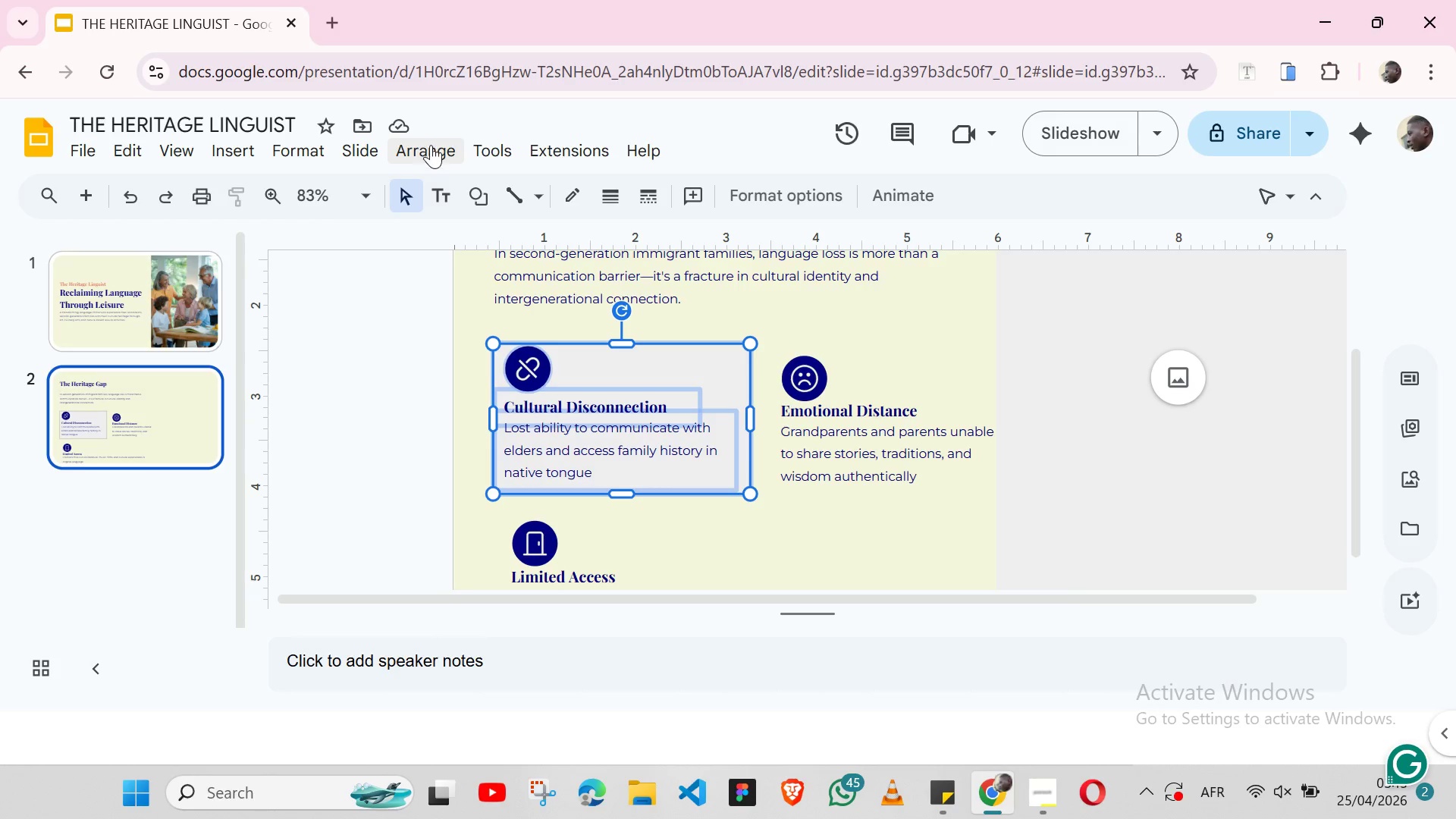 
left_click([431, 145])
 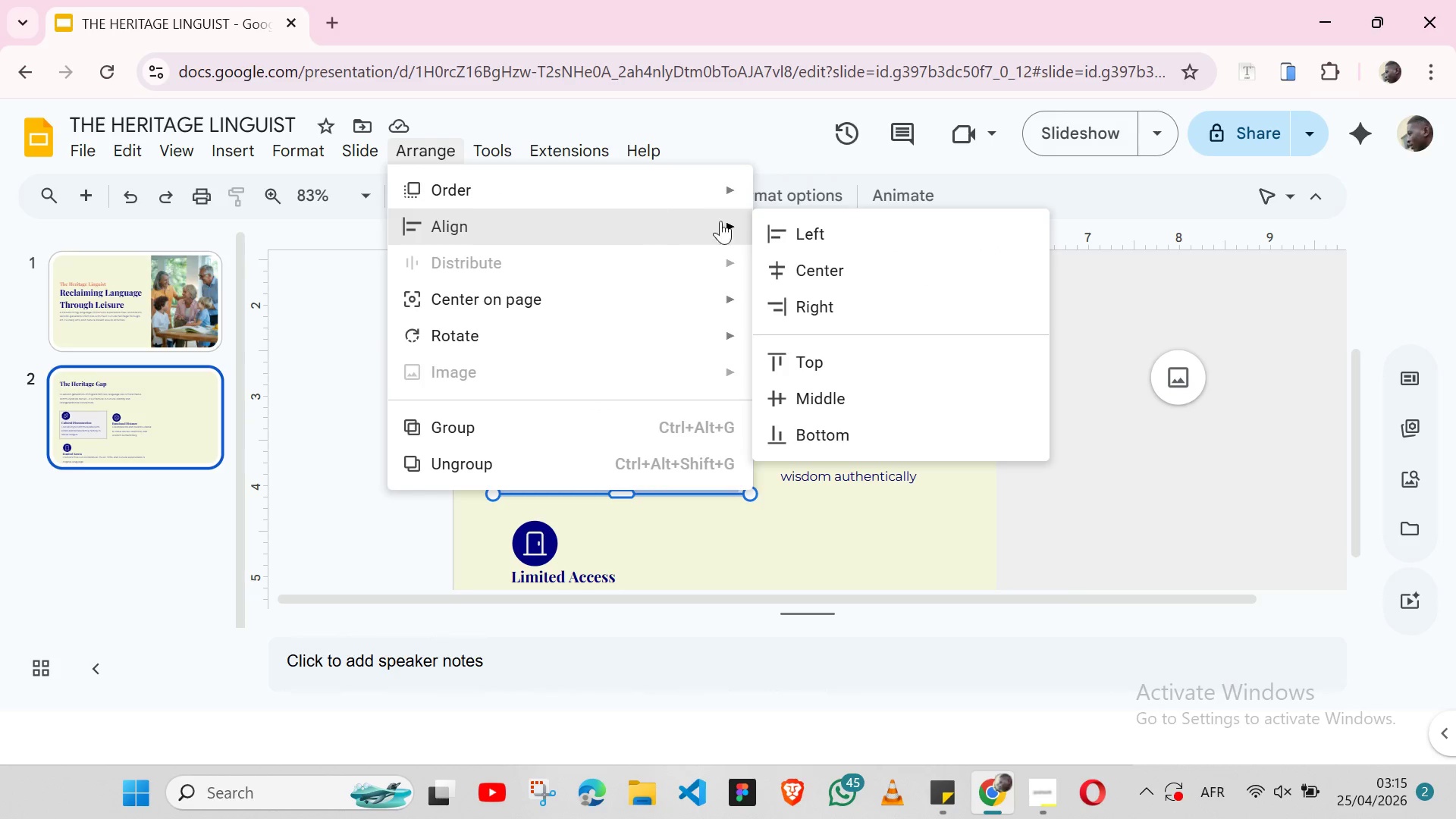 
left_click([822, 259])
 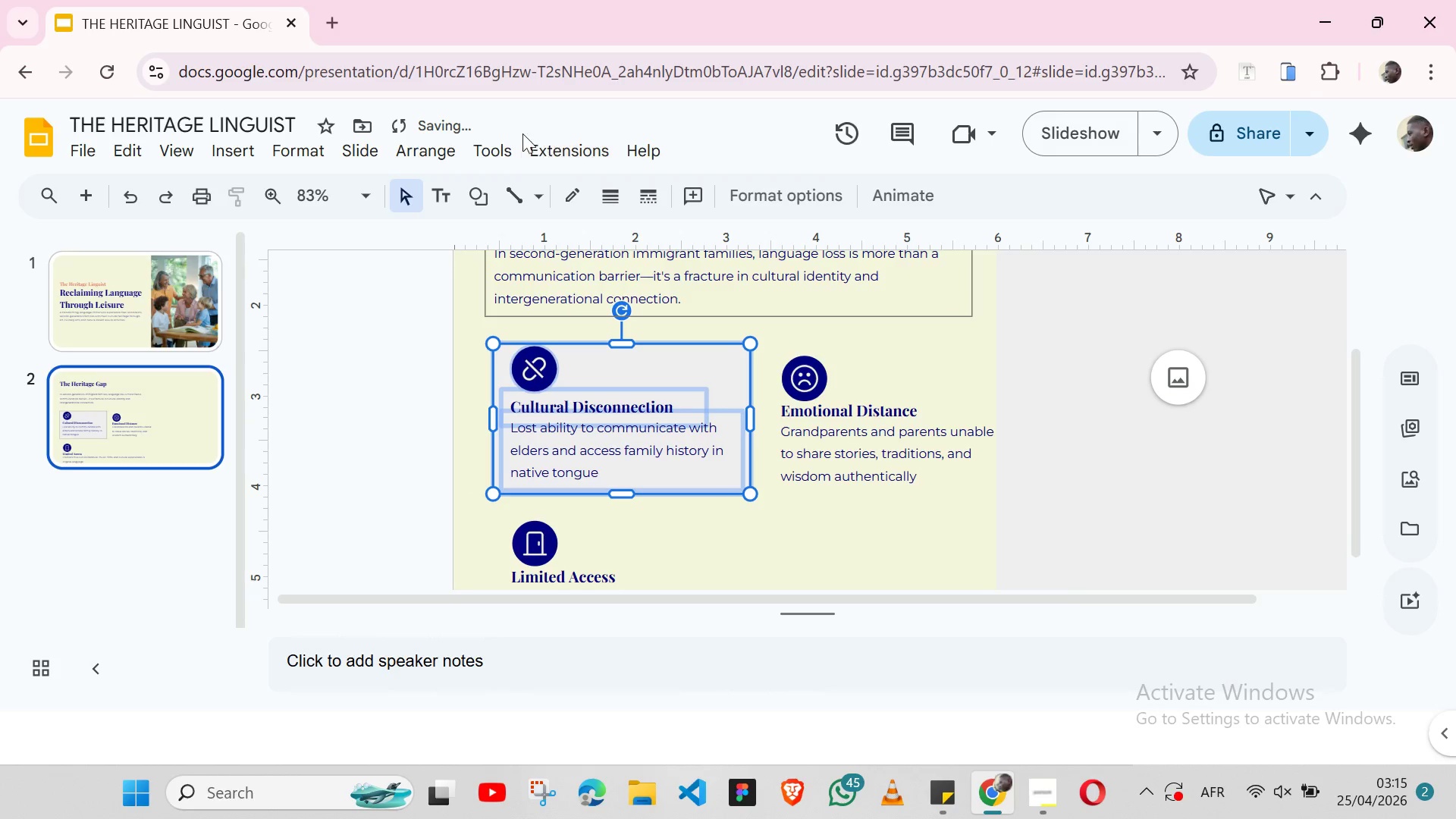 
mouse_move([469, 134])
 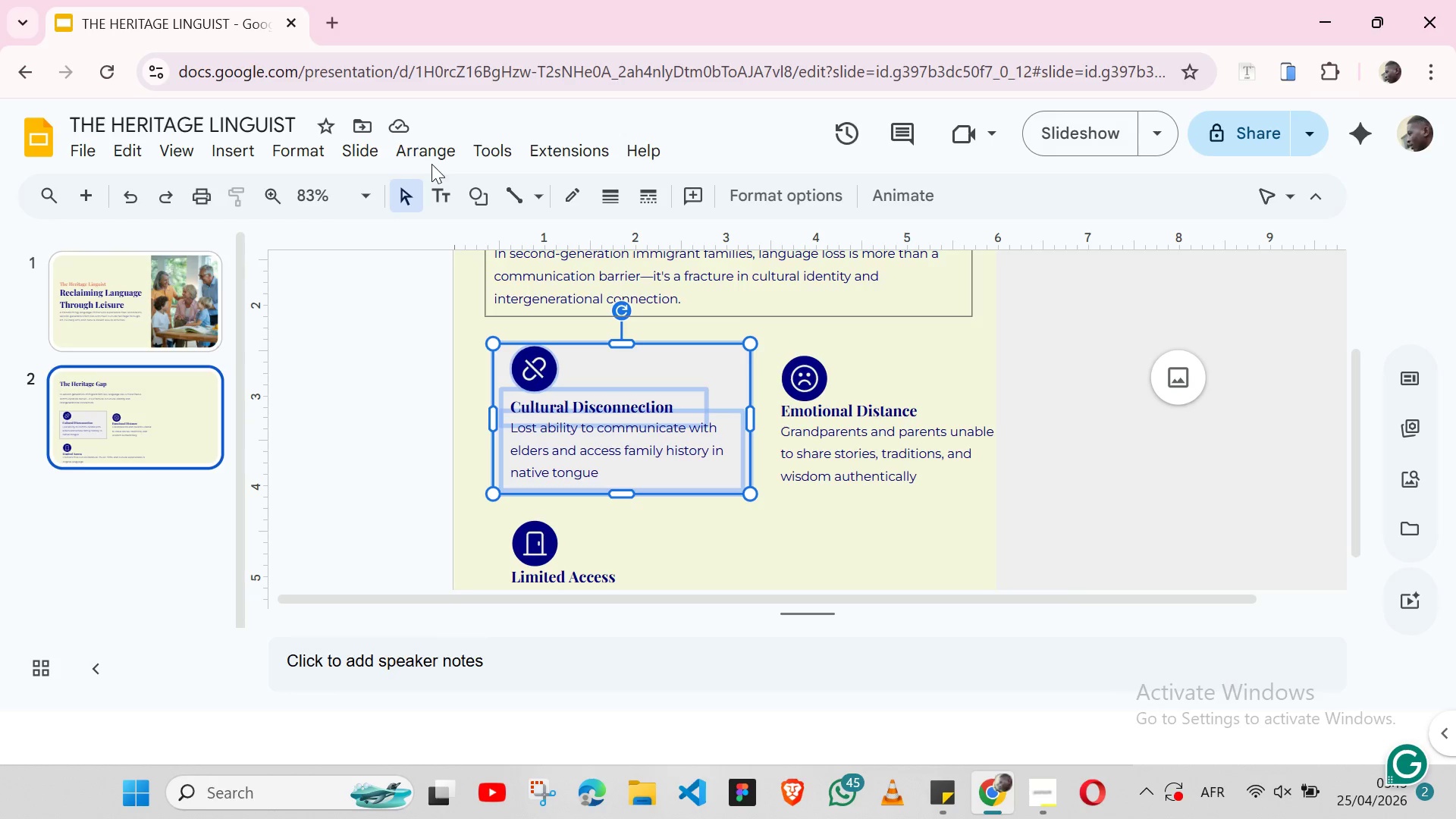 
left_click([431, 158])
 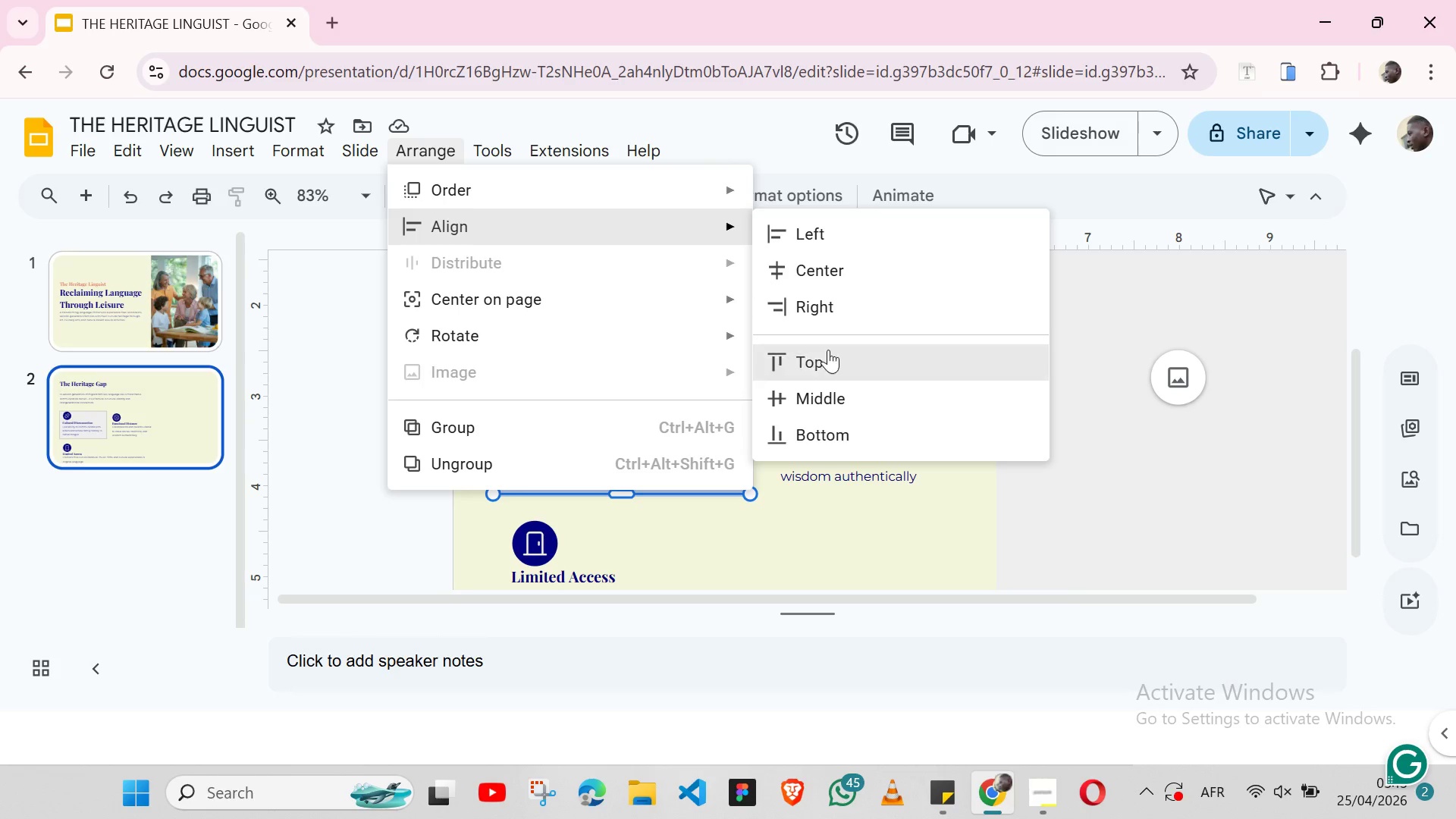 
left_click([806, 384])
 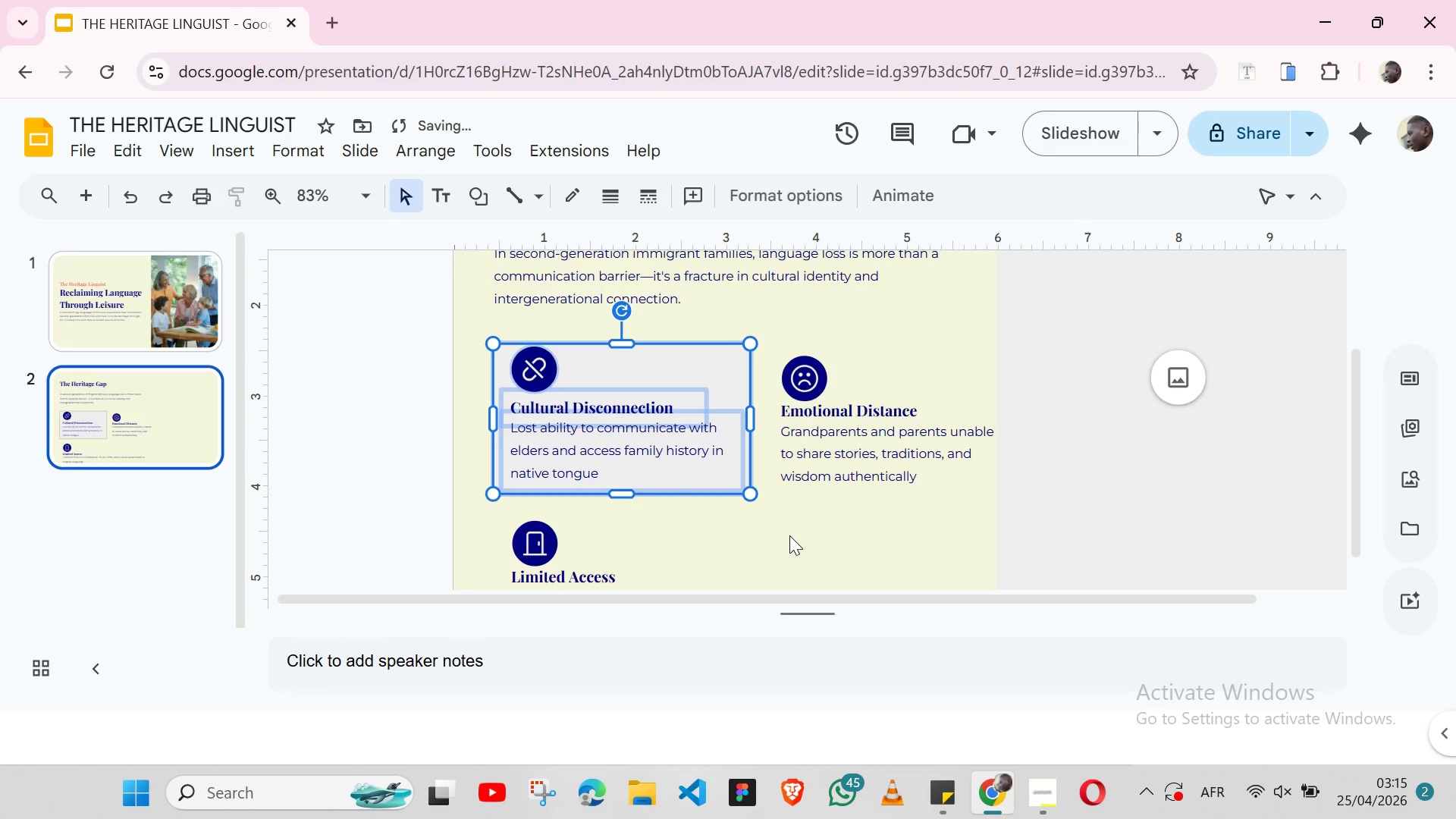 
left_click([789, 532])
 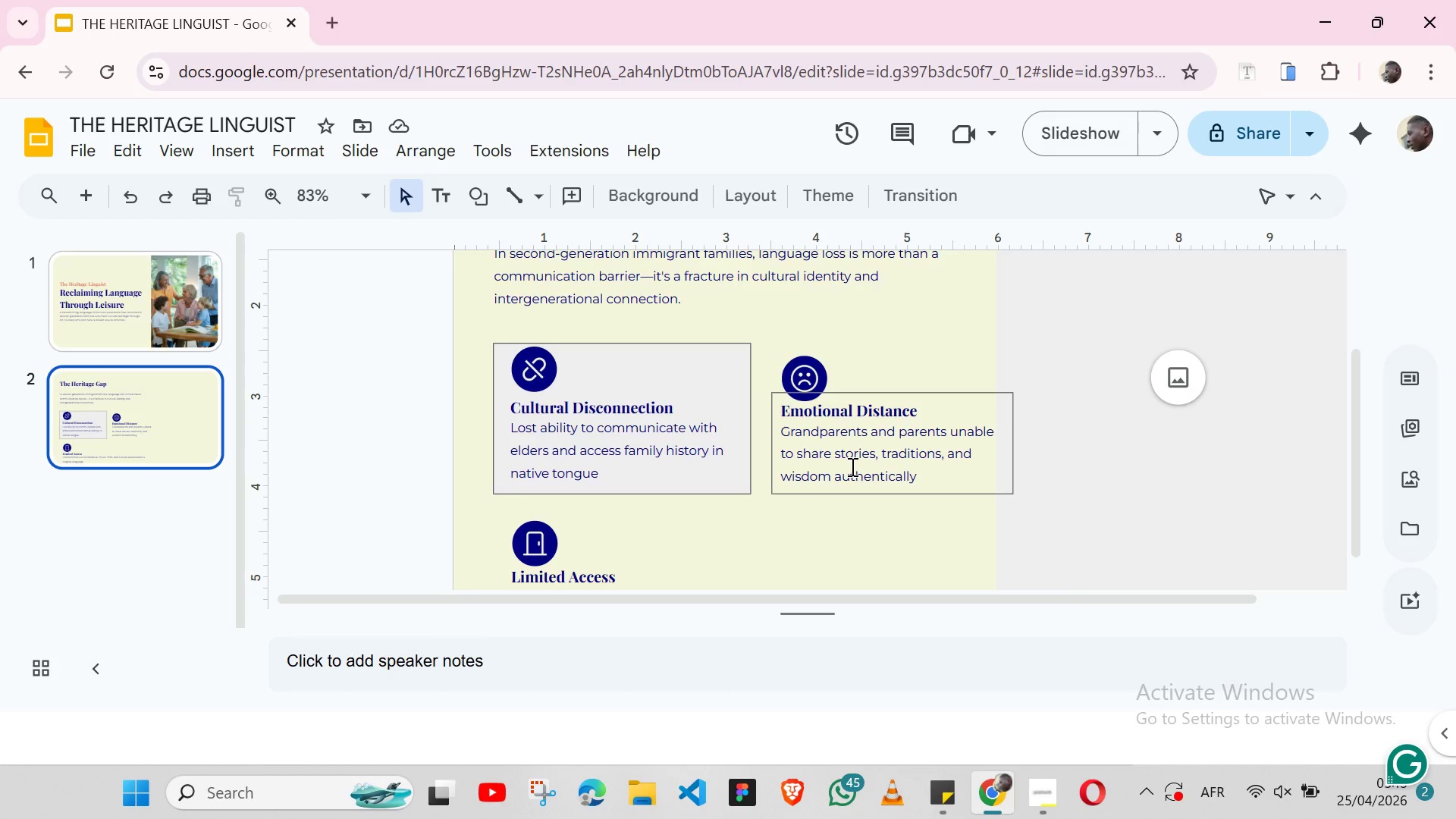 
wait(11.84)
 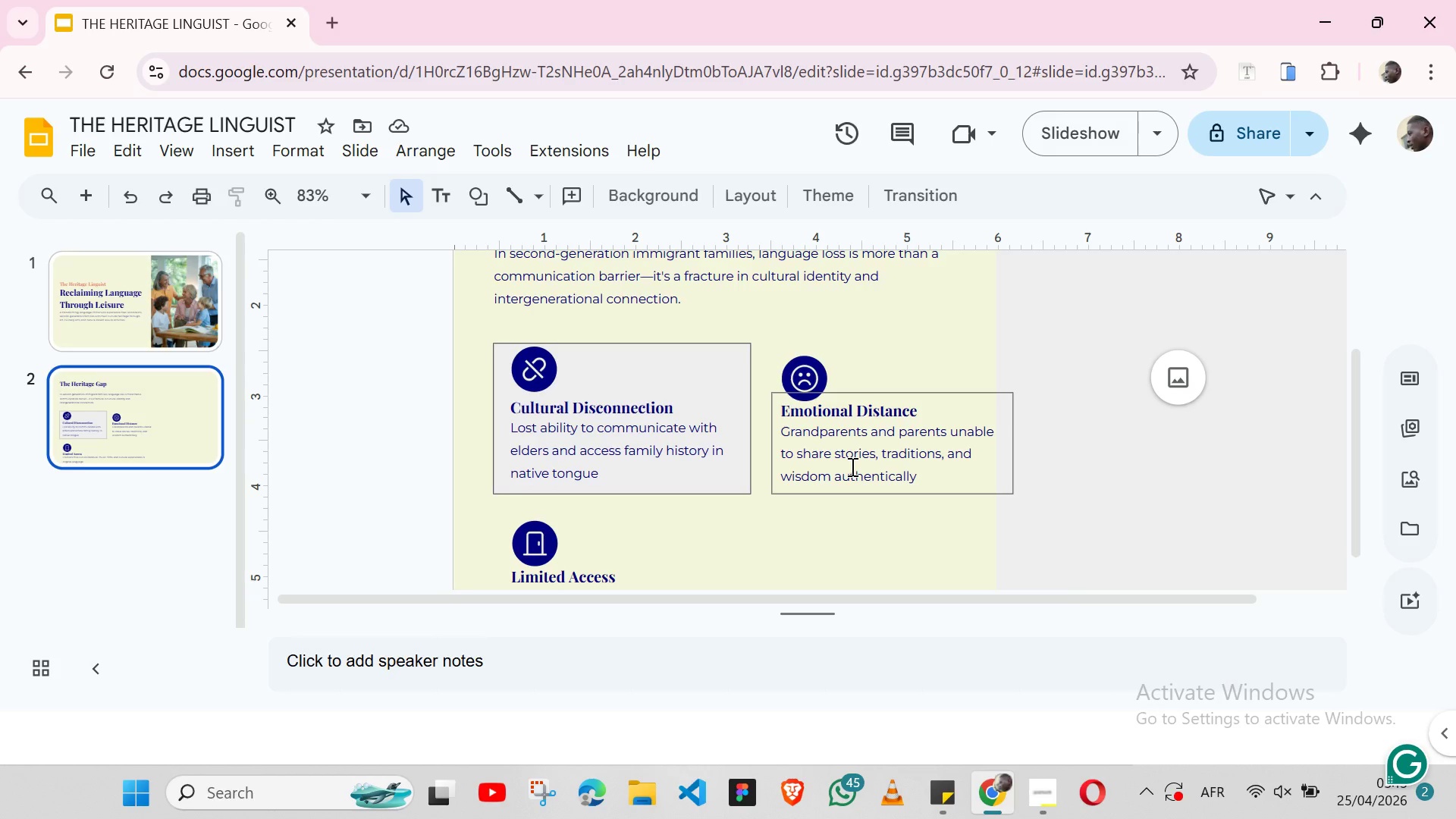 
left_click([795, 386])
 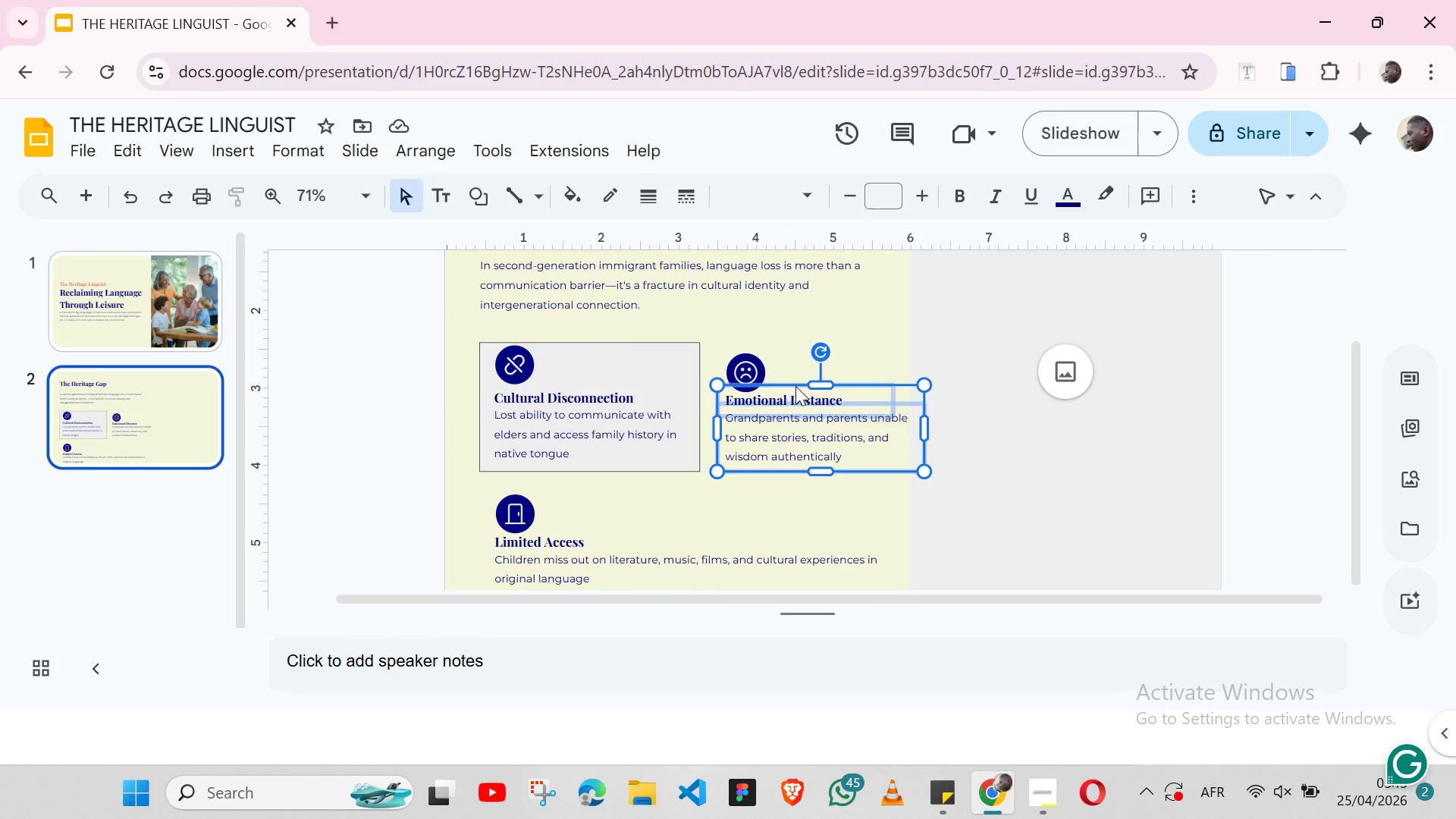 
hold_key(key=ShiftLeft, duration=1.25)
left_click([748, 358])
 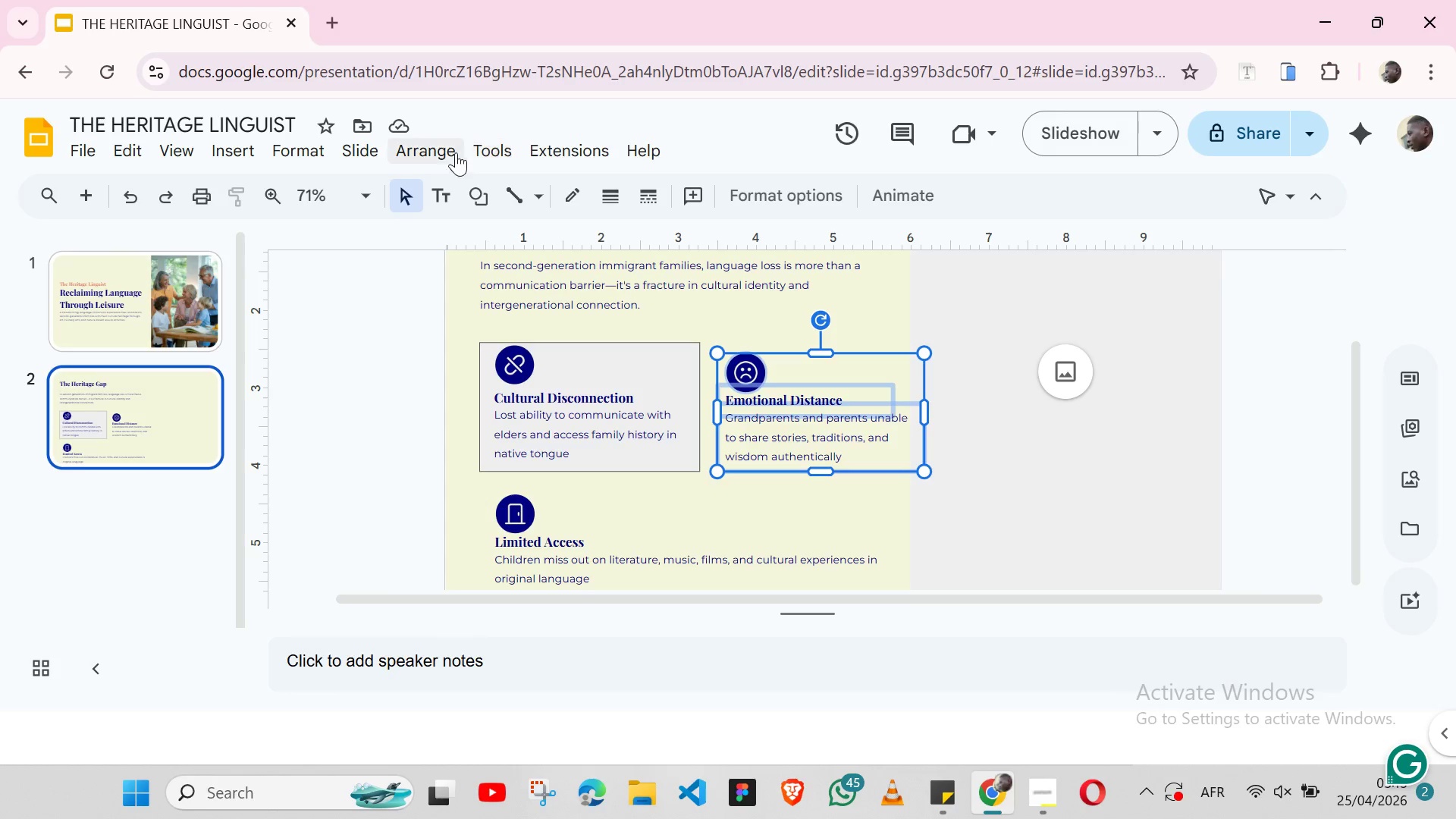 
left_click([437, 148])
 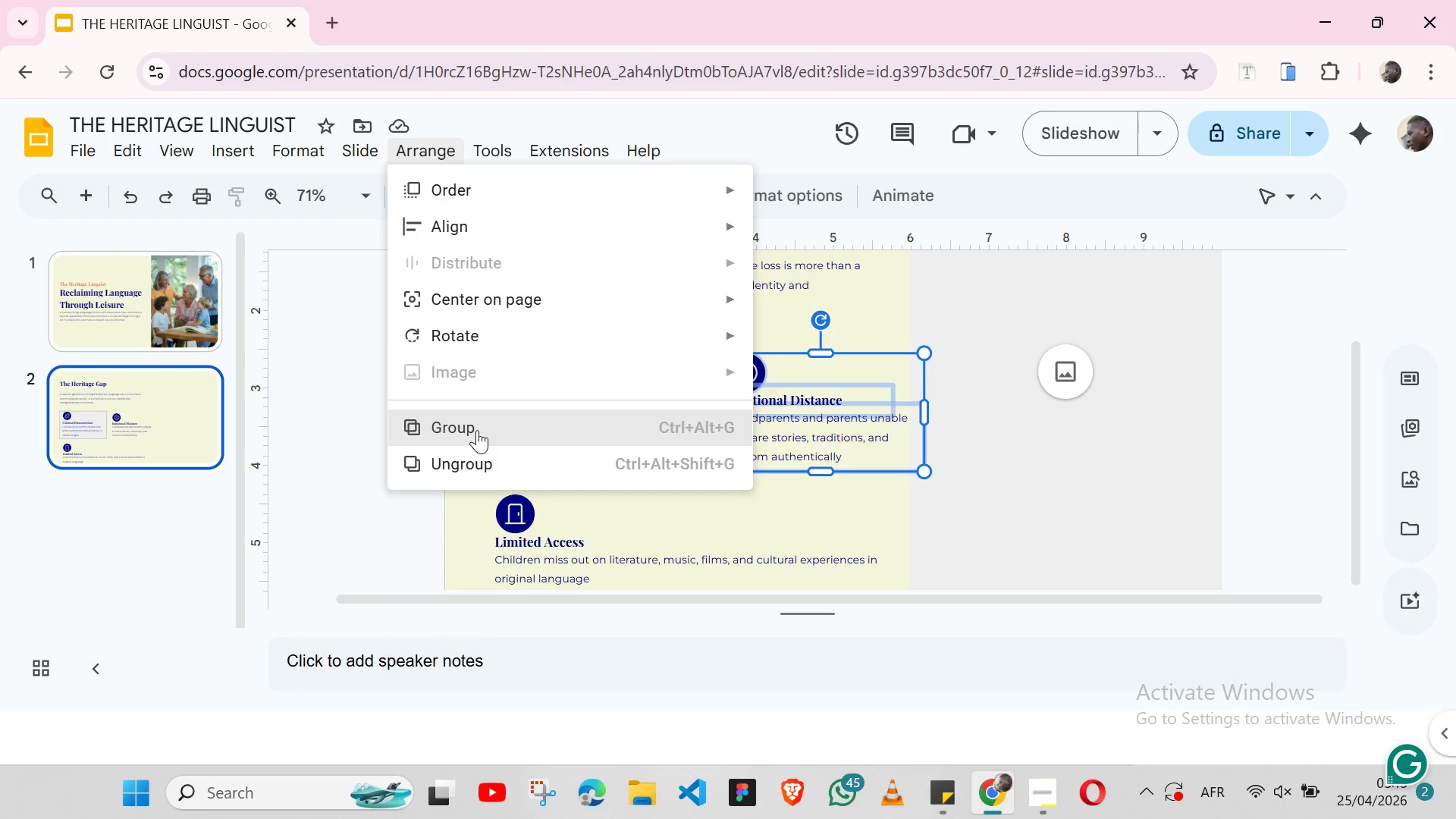 
left_click([477, 430])
 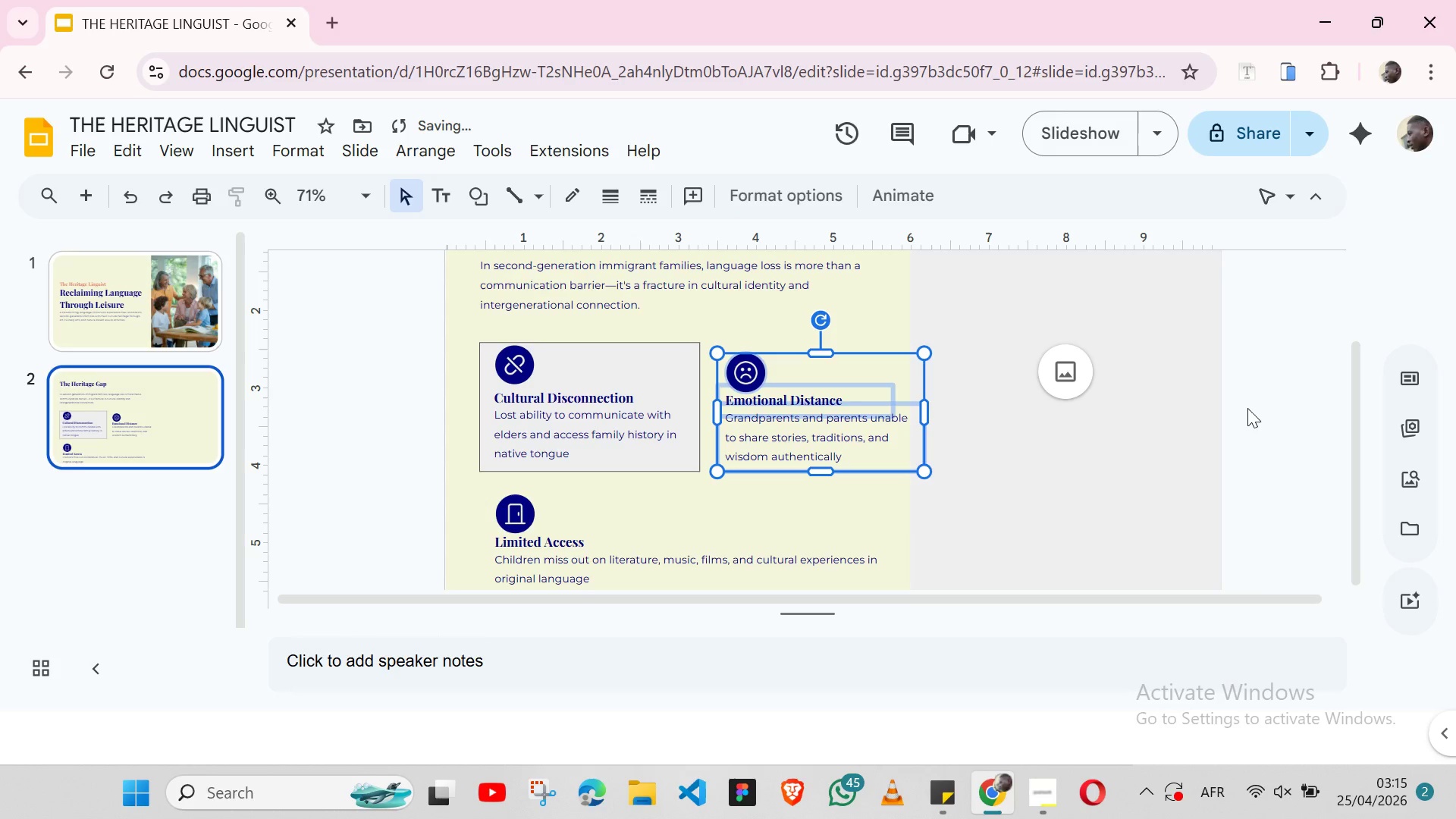 
left_click([1247, 408])
 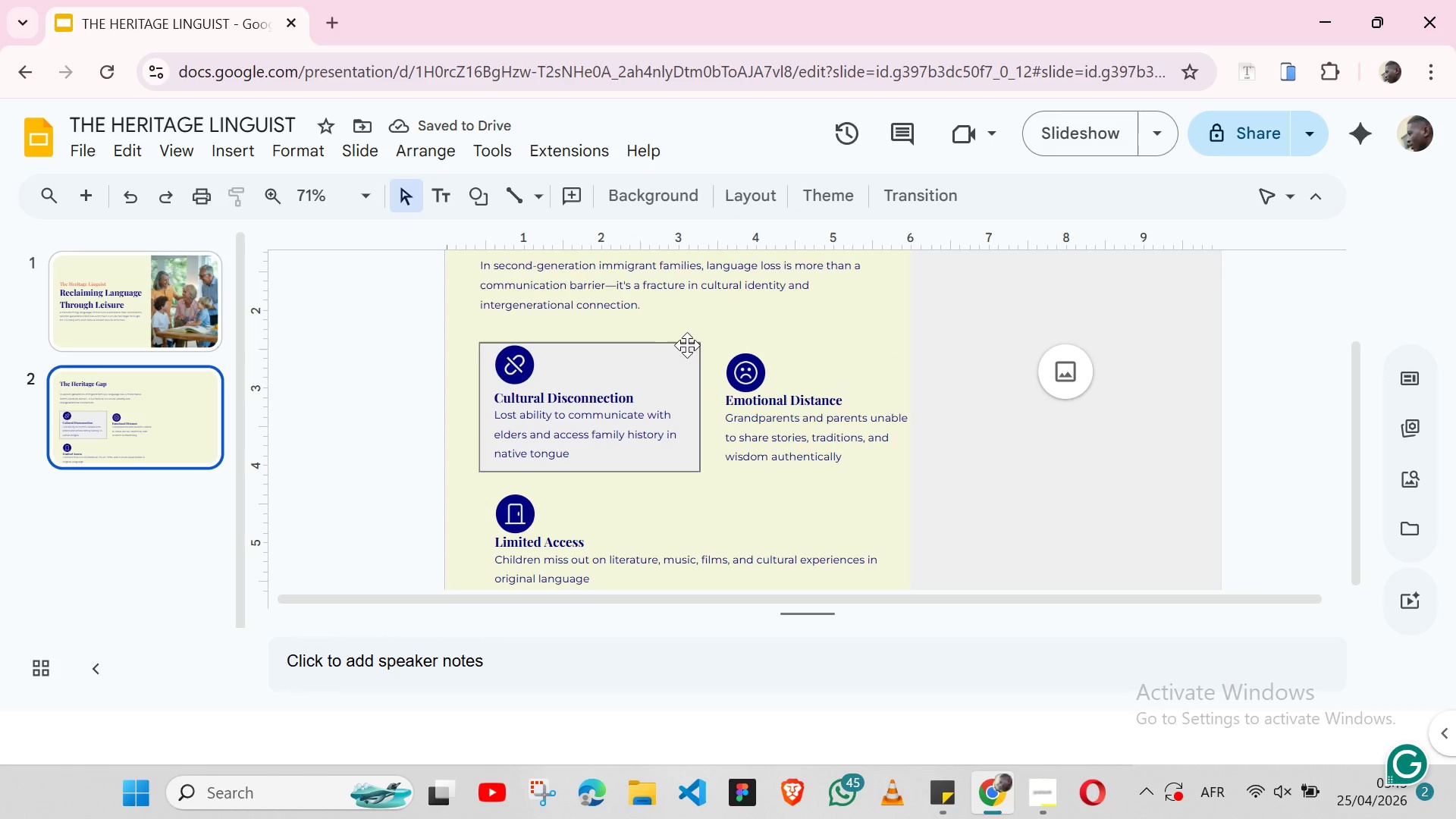 
left_click([689, 359])
 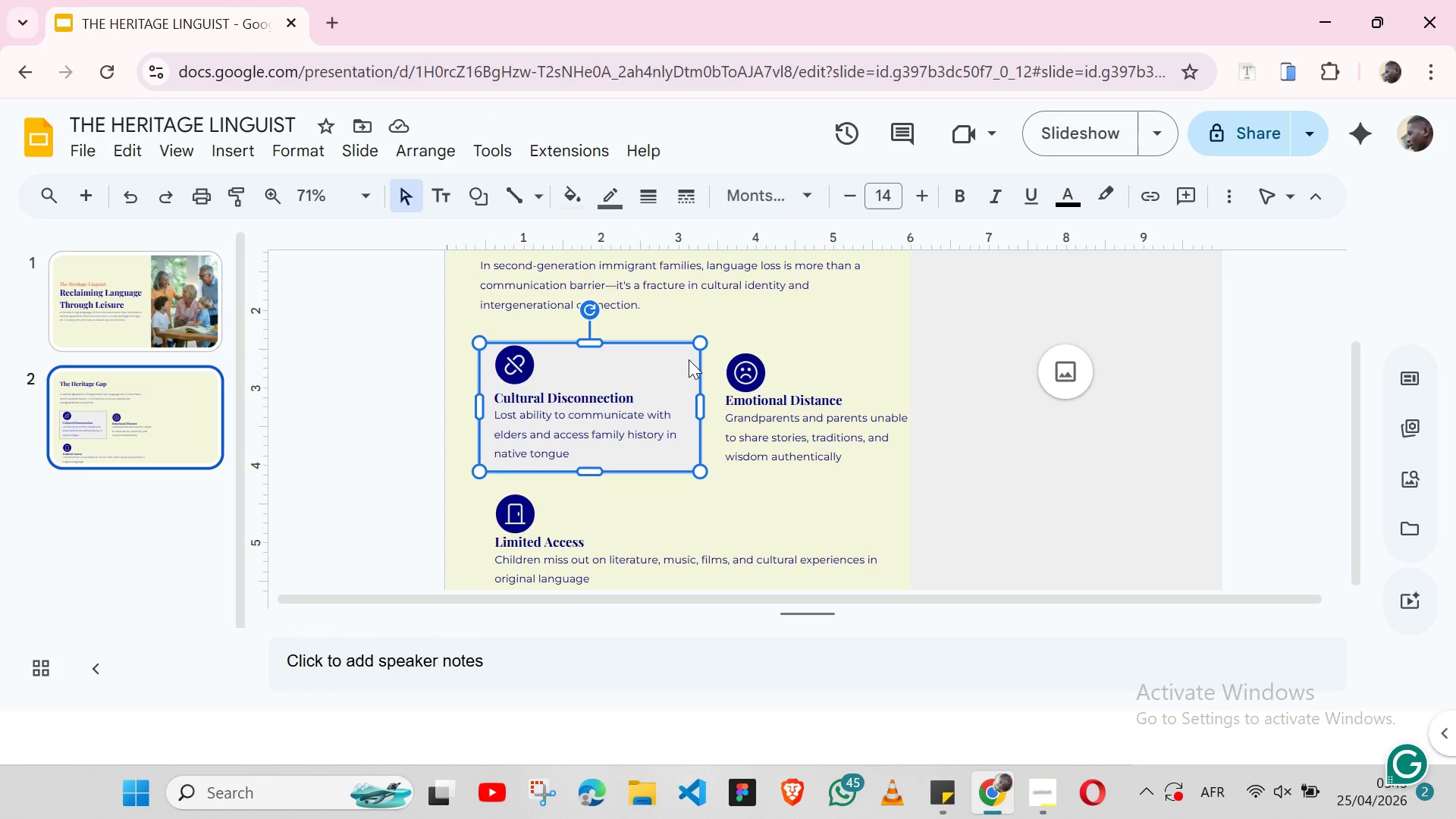 
key(Control+C)
 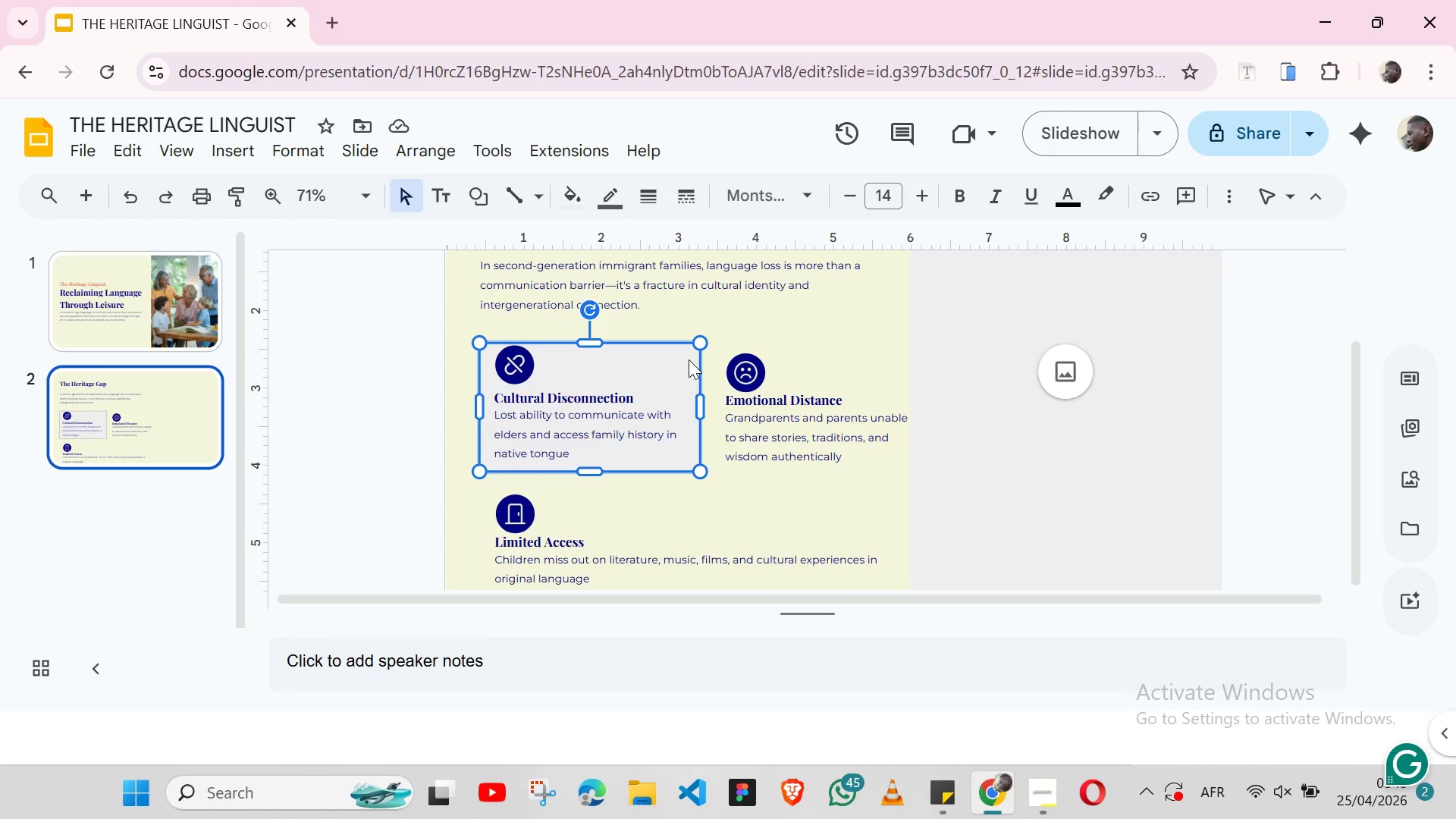 
key(Control+V)
 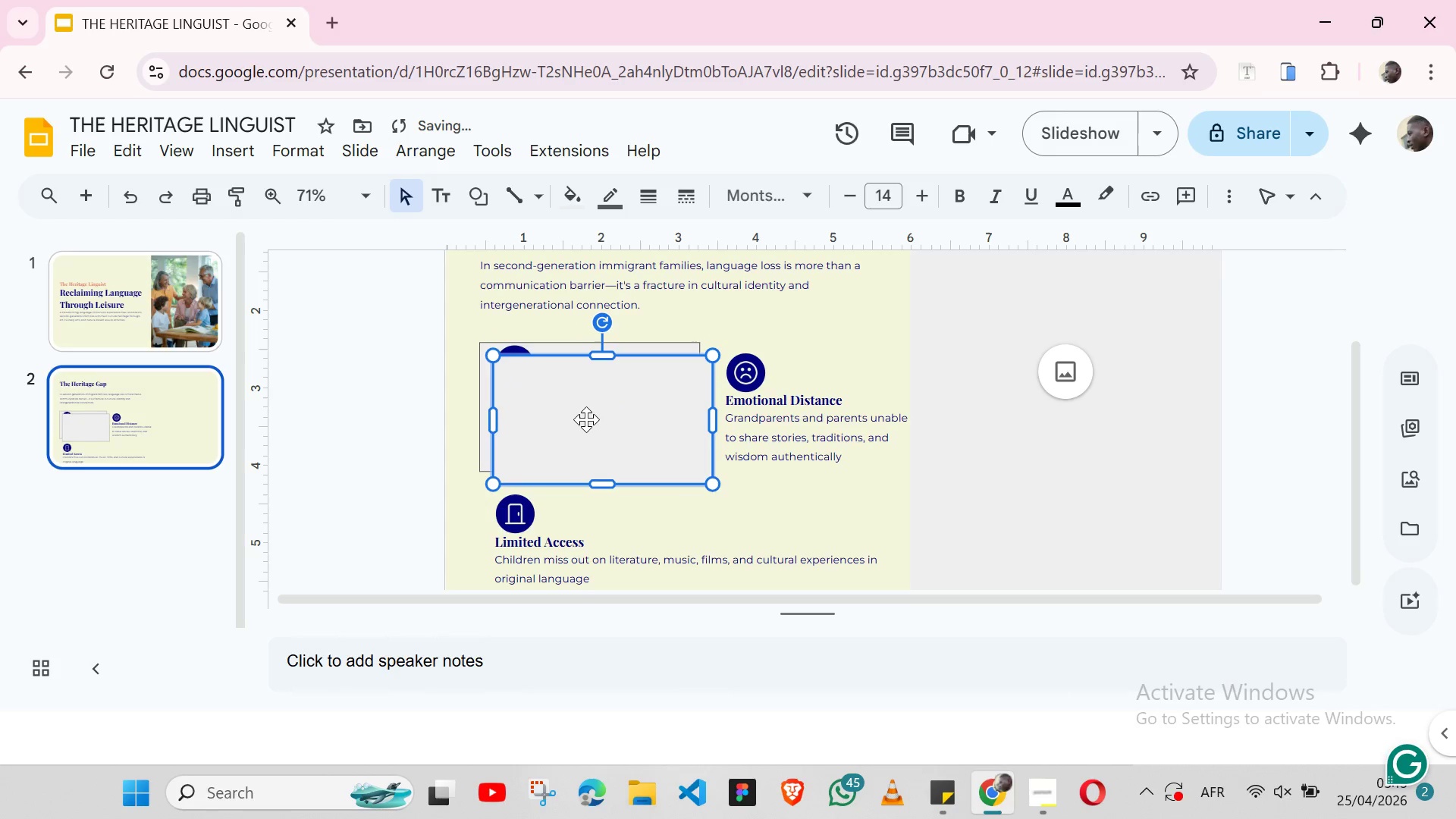 
left_click_drag(start_coordinate=[586, 419], to_coordinate=[809, 404])
 